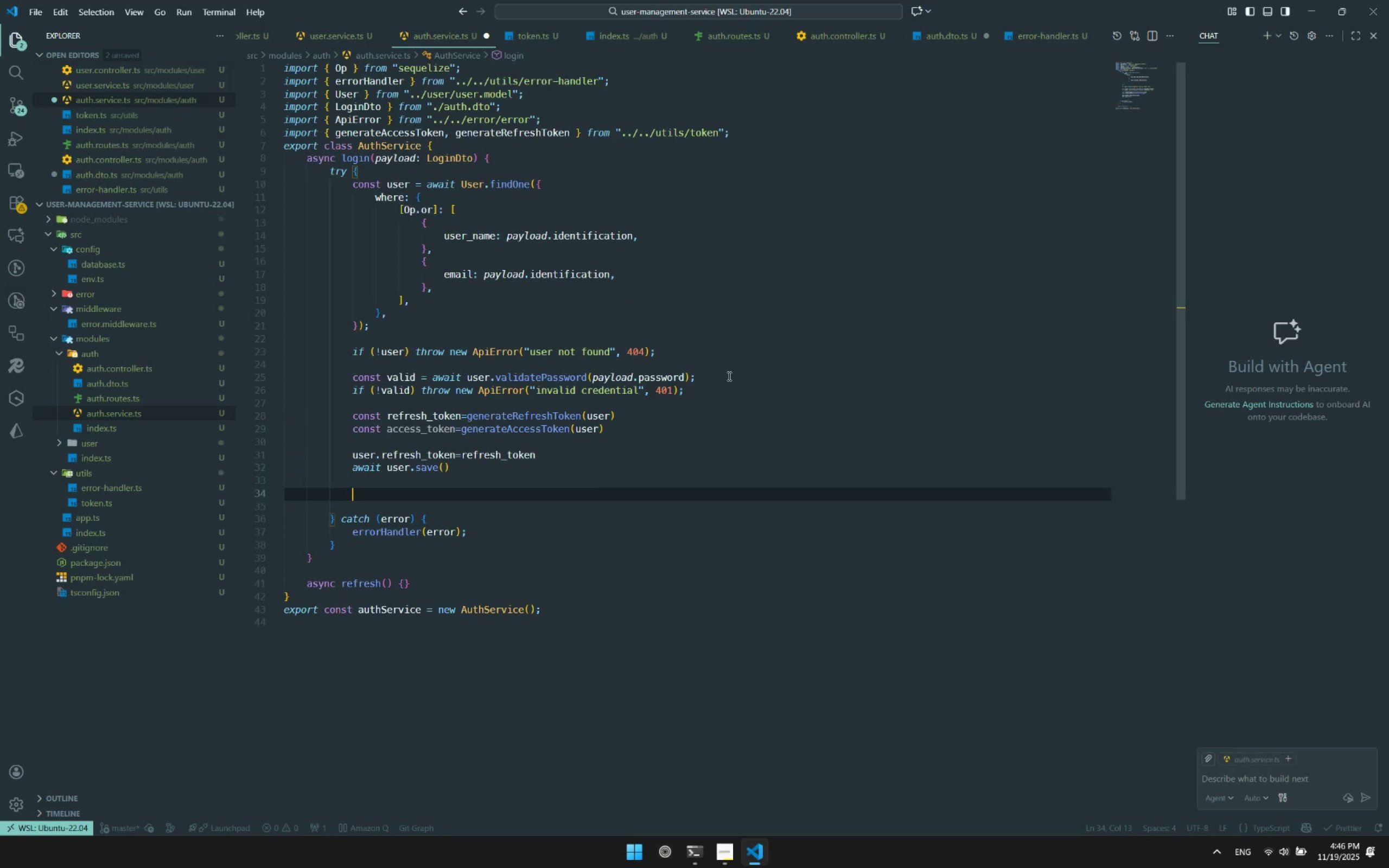 
type(return {ac)
 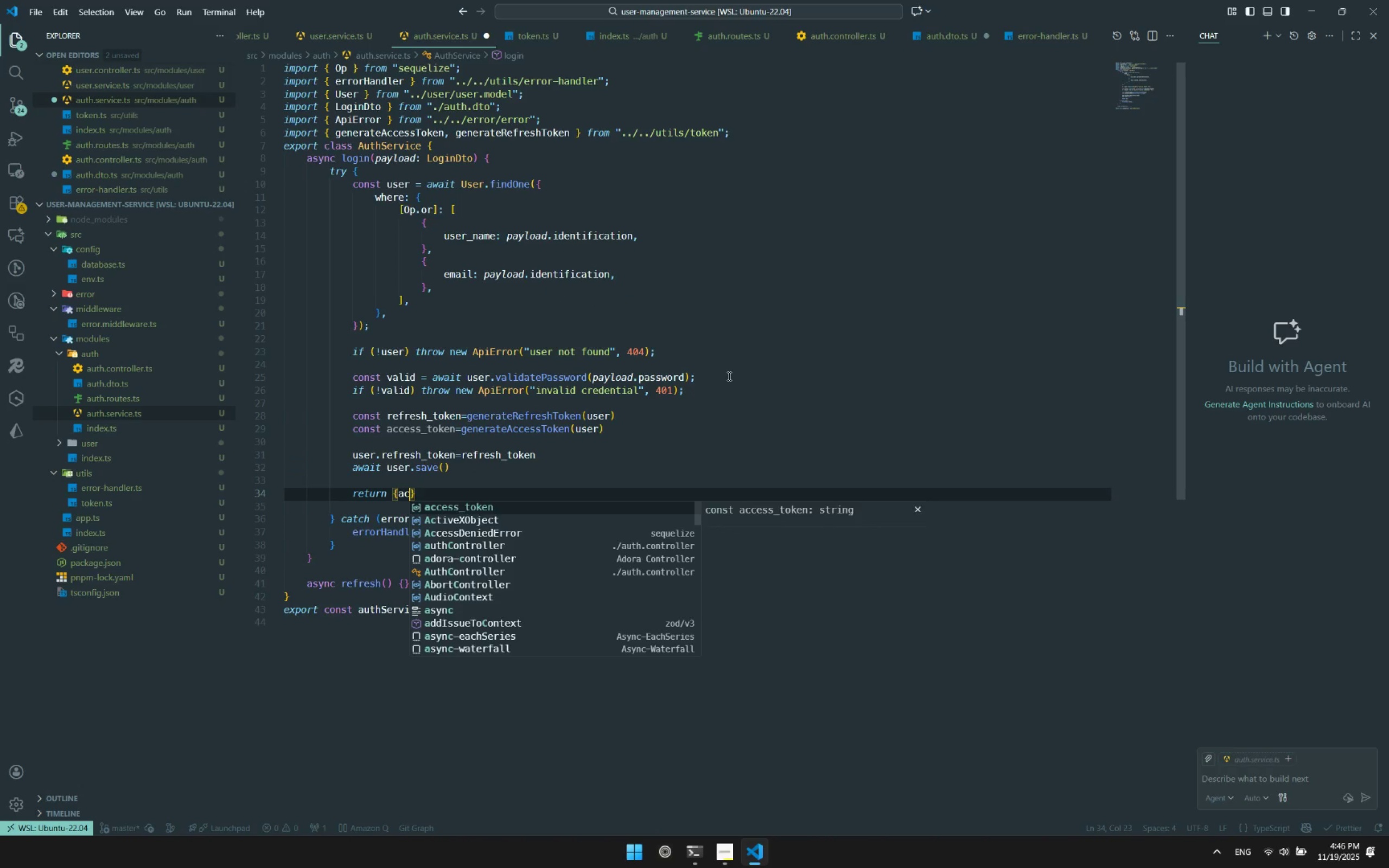 
key(Enter)
 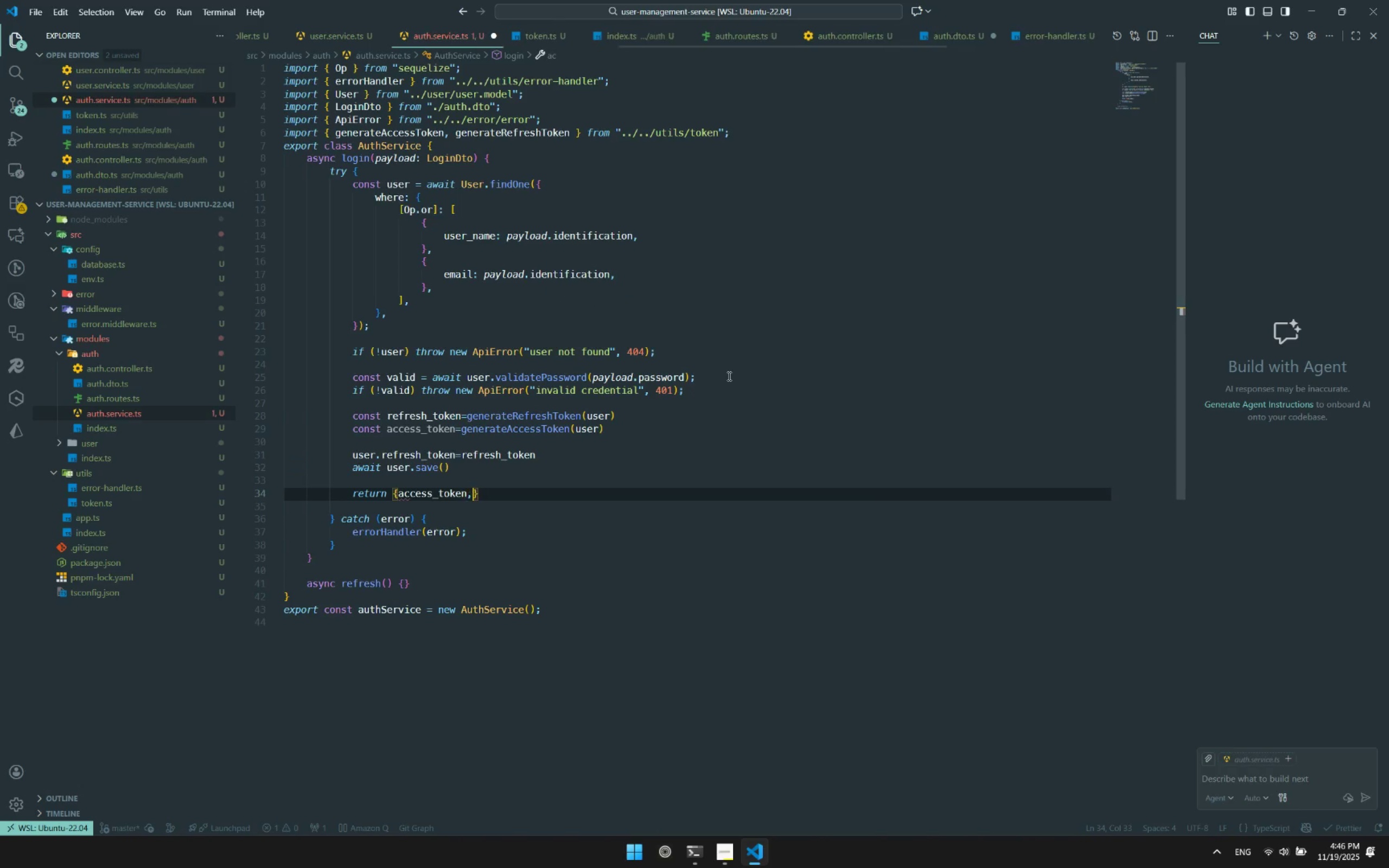 
type(,re)
 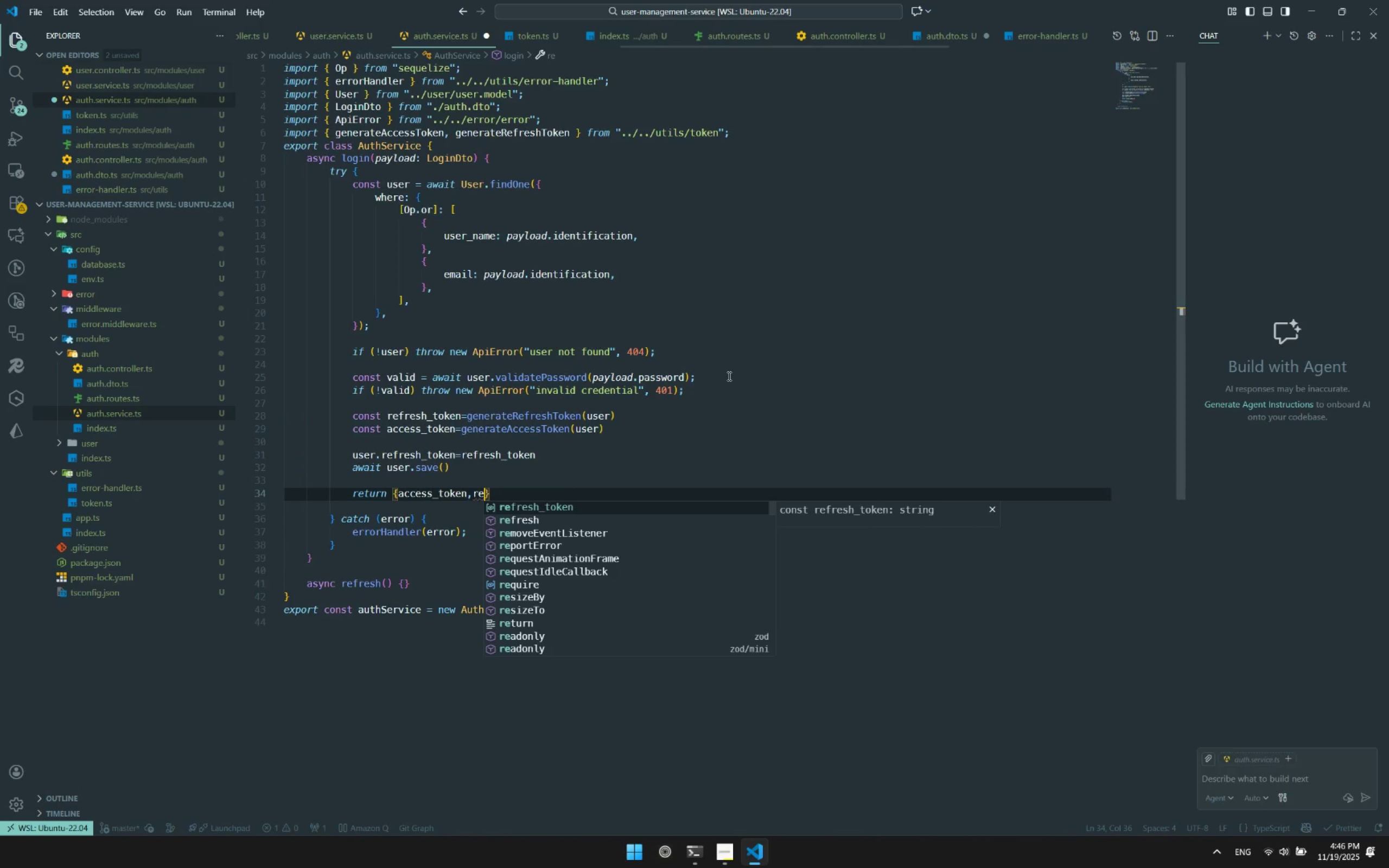 
key(Enter)
 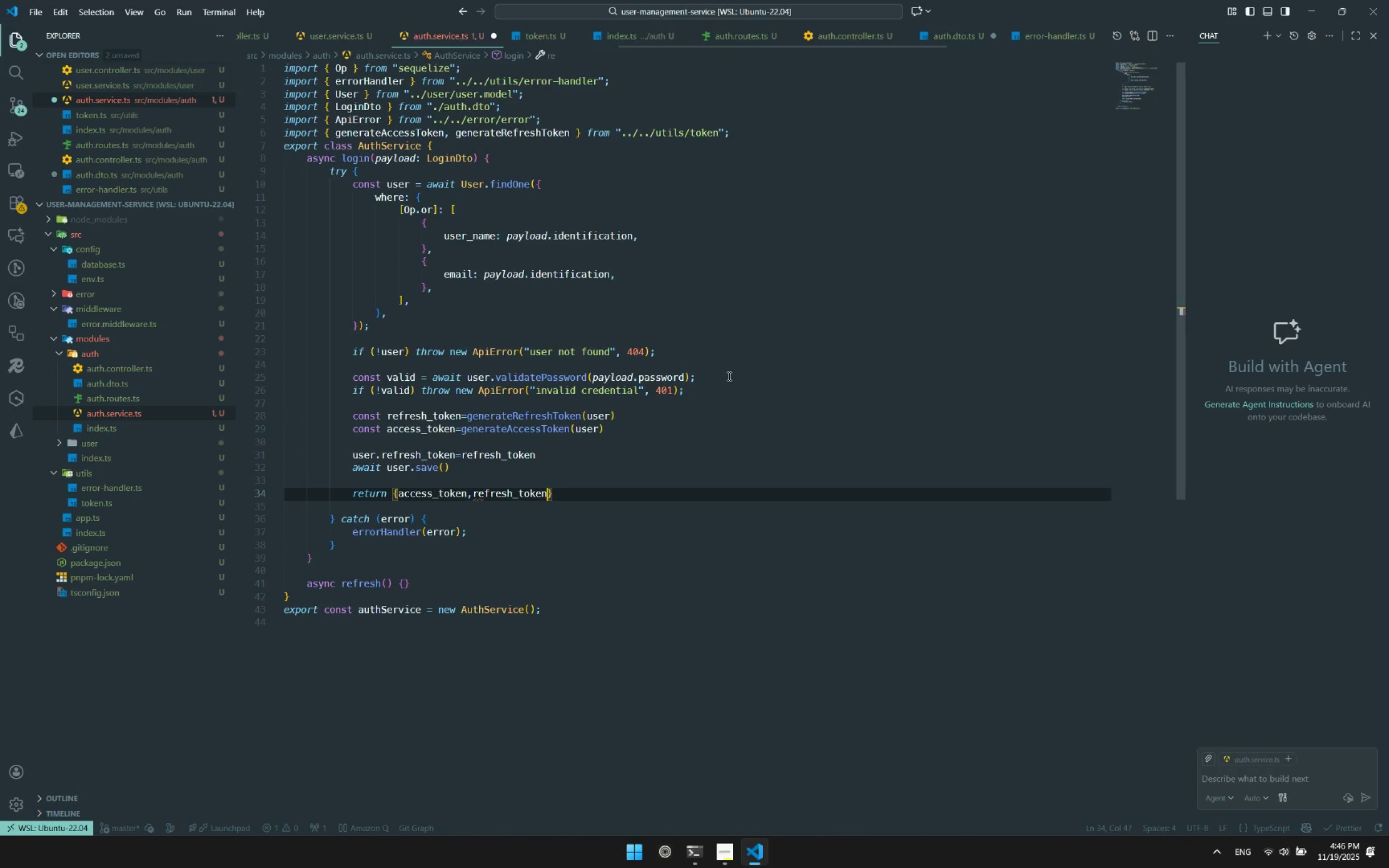 
key(Control+S)
 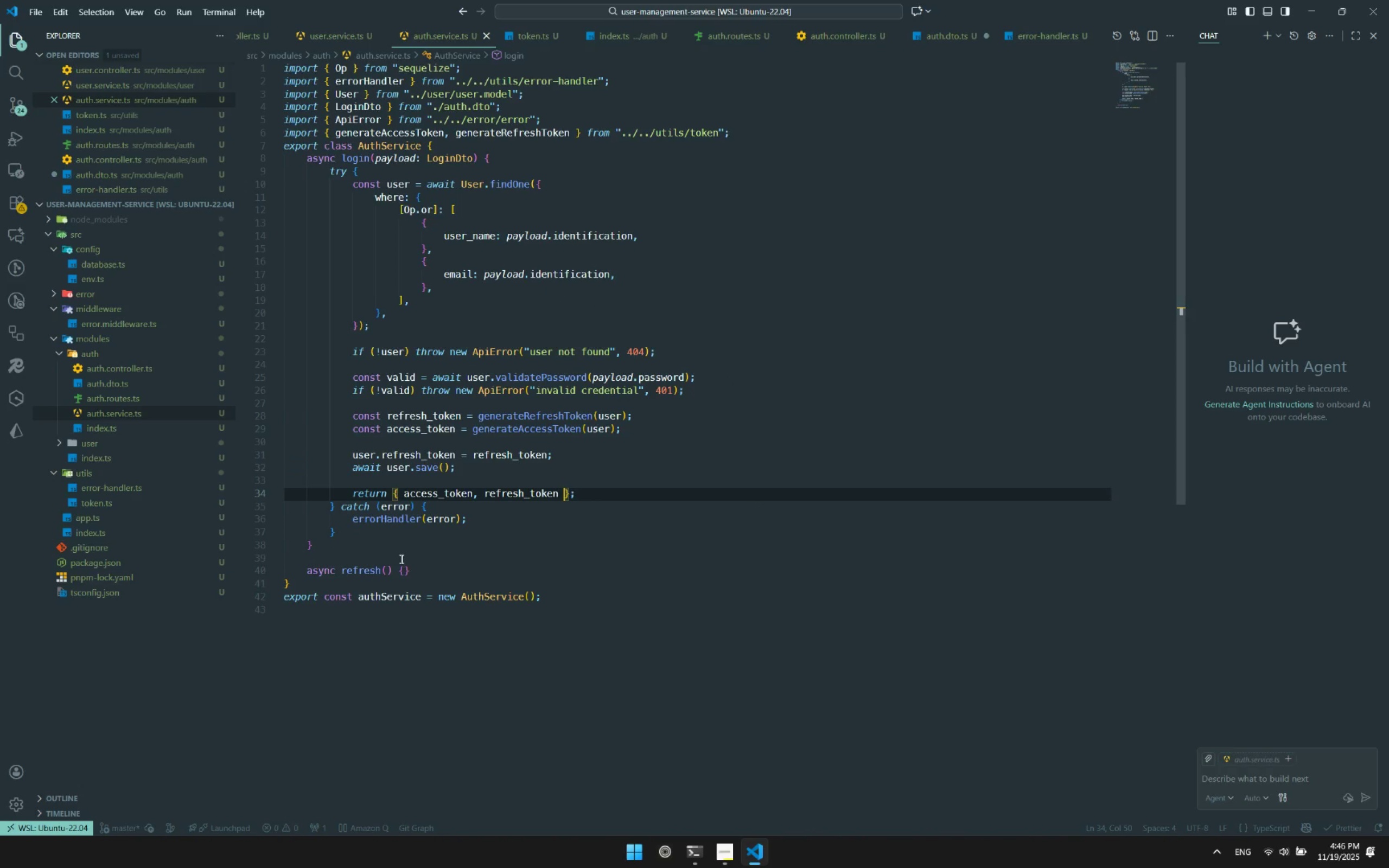 
left_click([386, 569])
 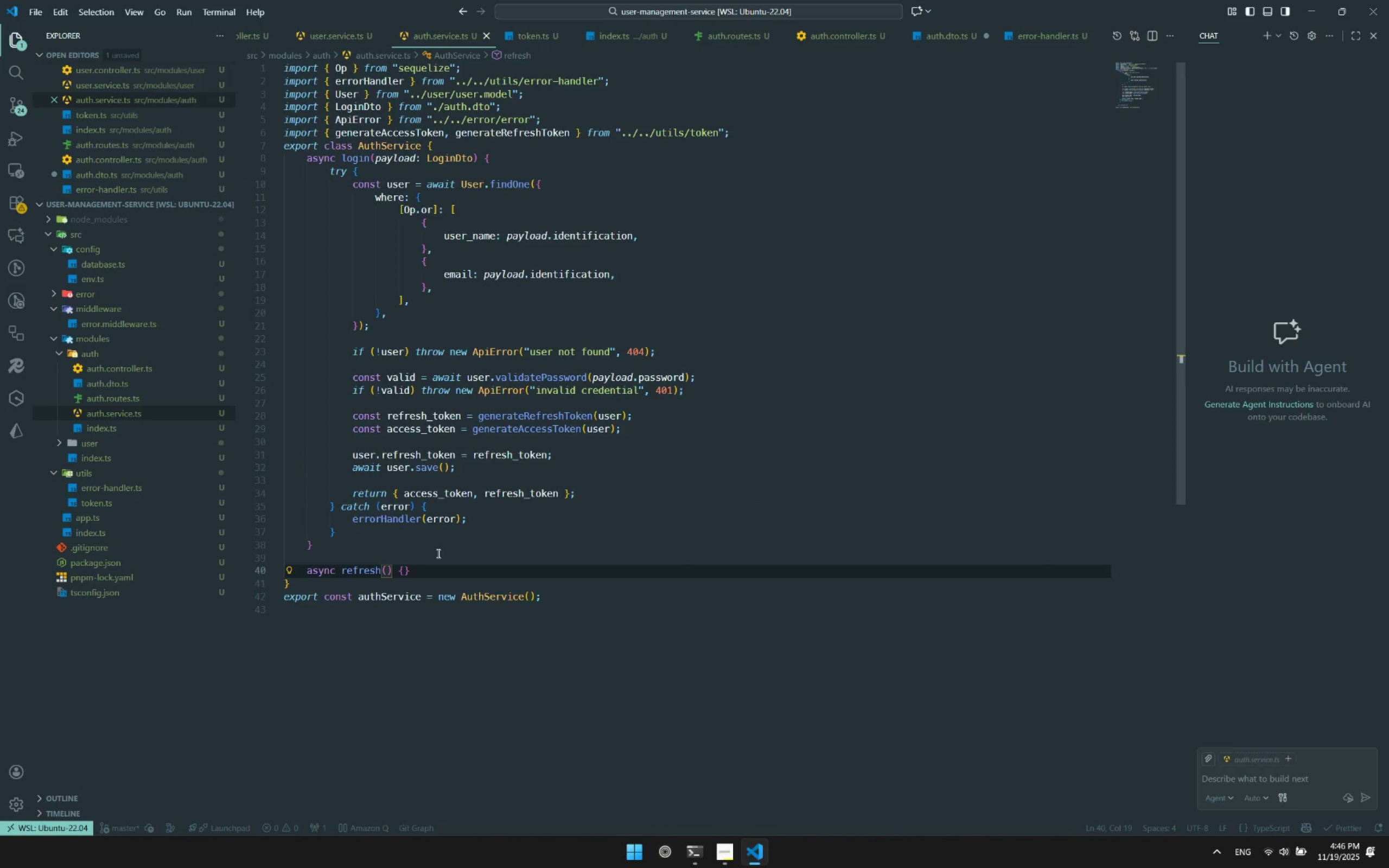 
type(token:string)
 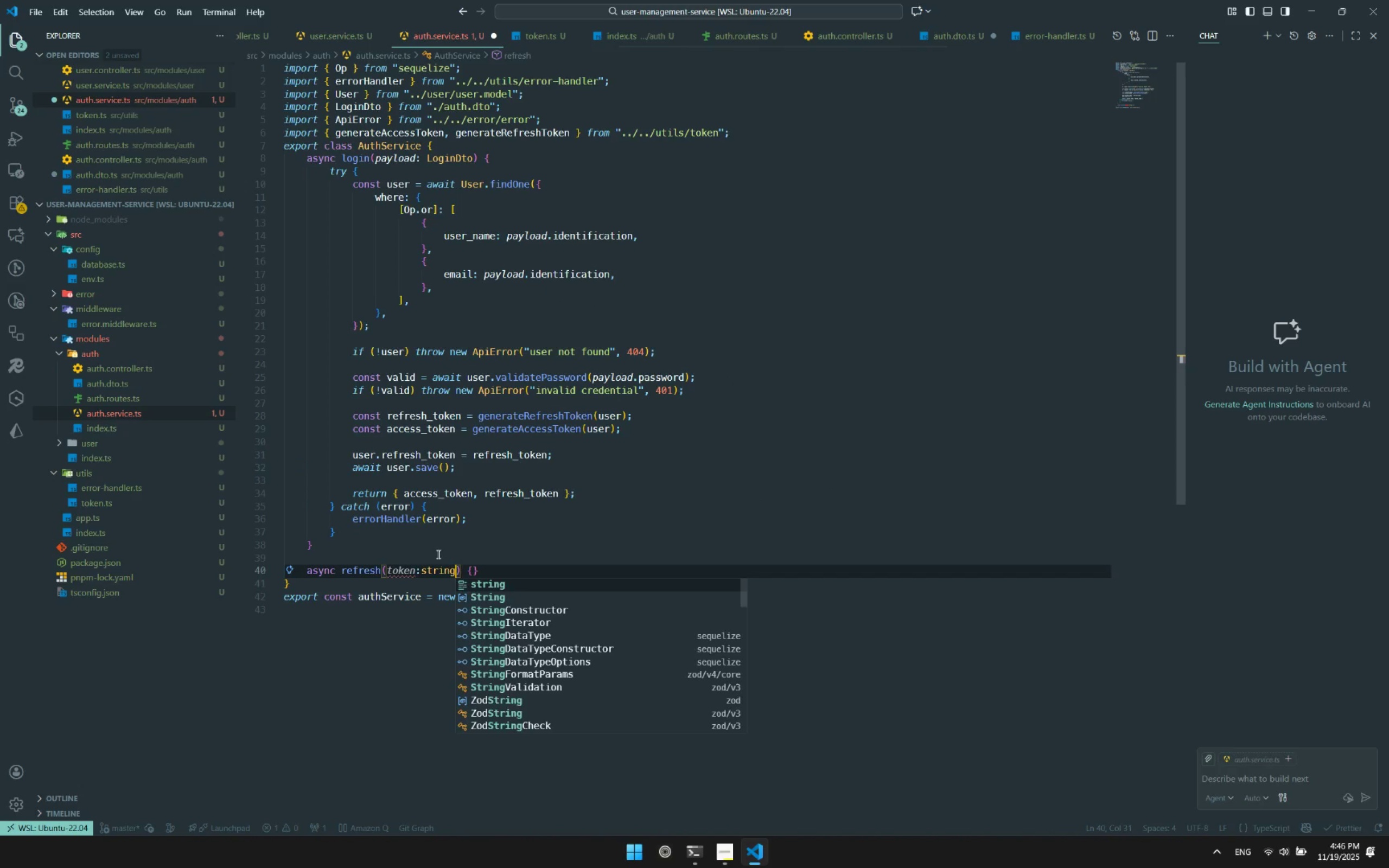 
key(ArrowRight)
 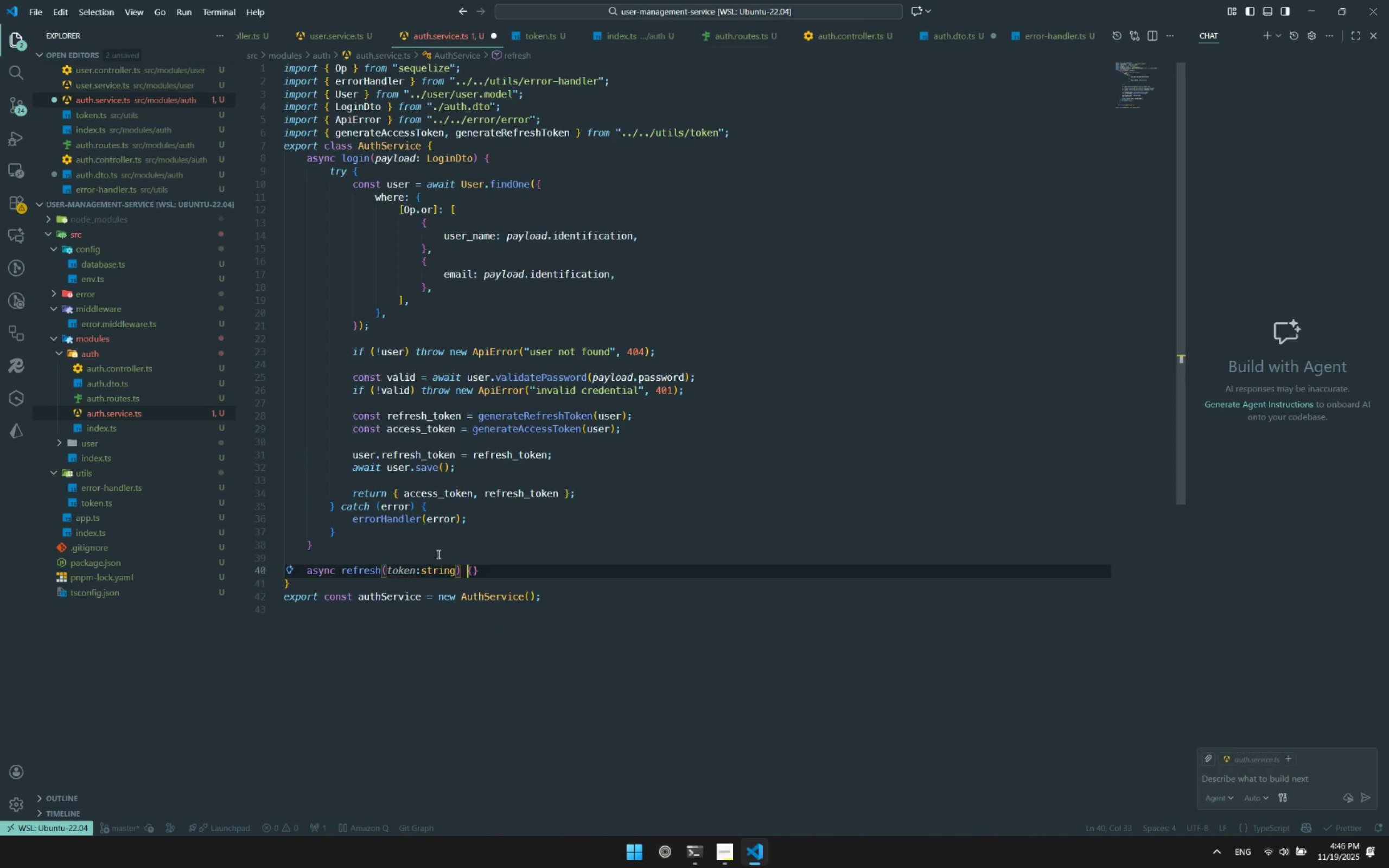 
key(ArrowRight)
 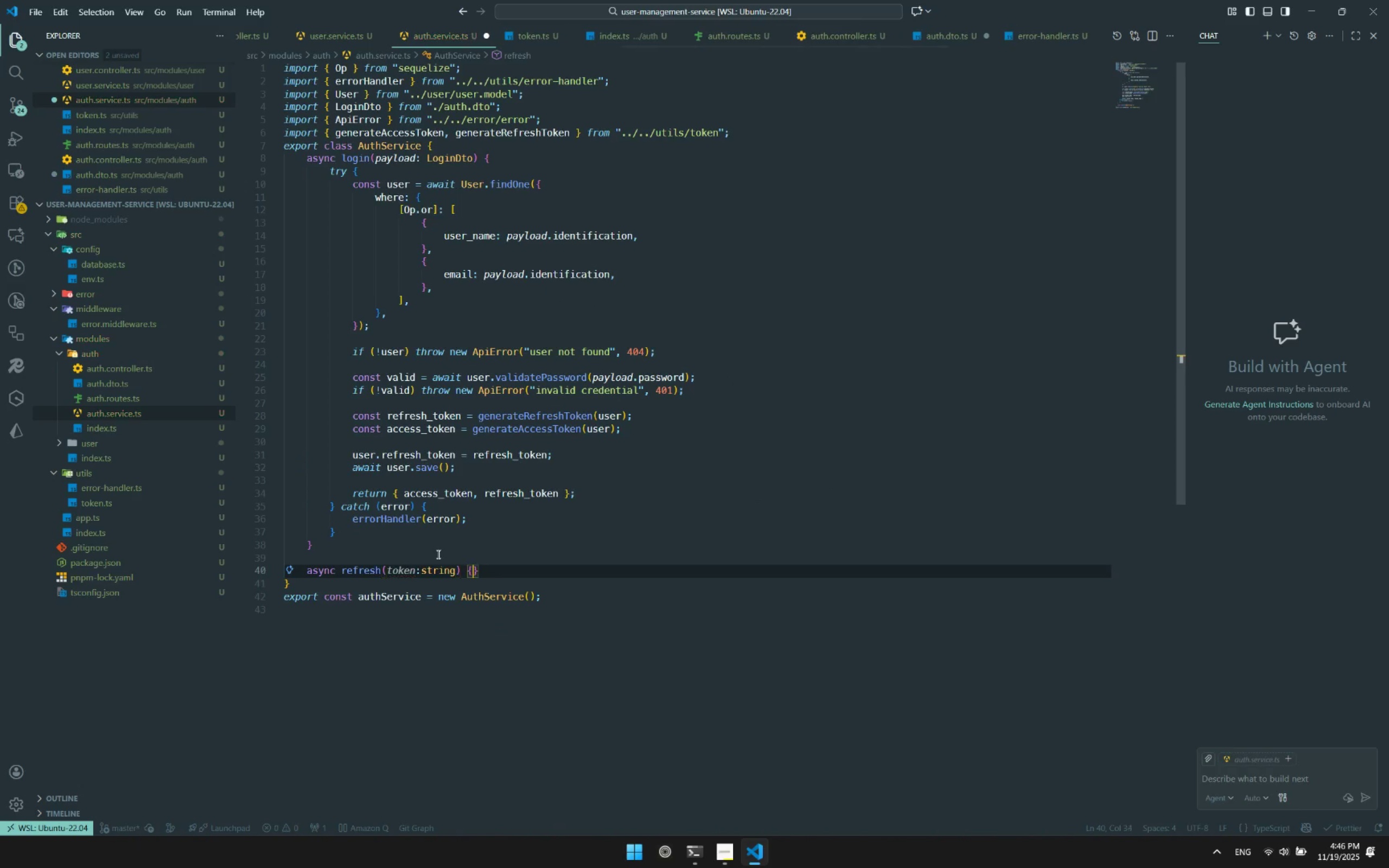 
key(ArrowRight)
 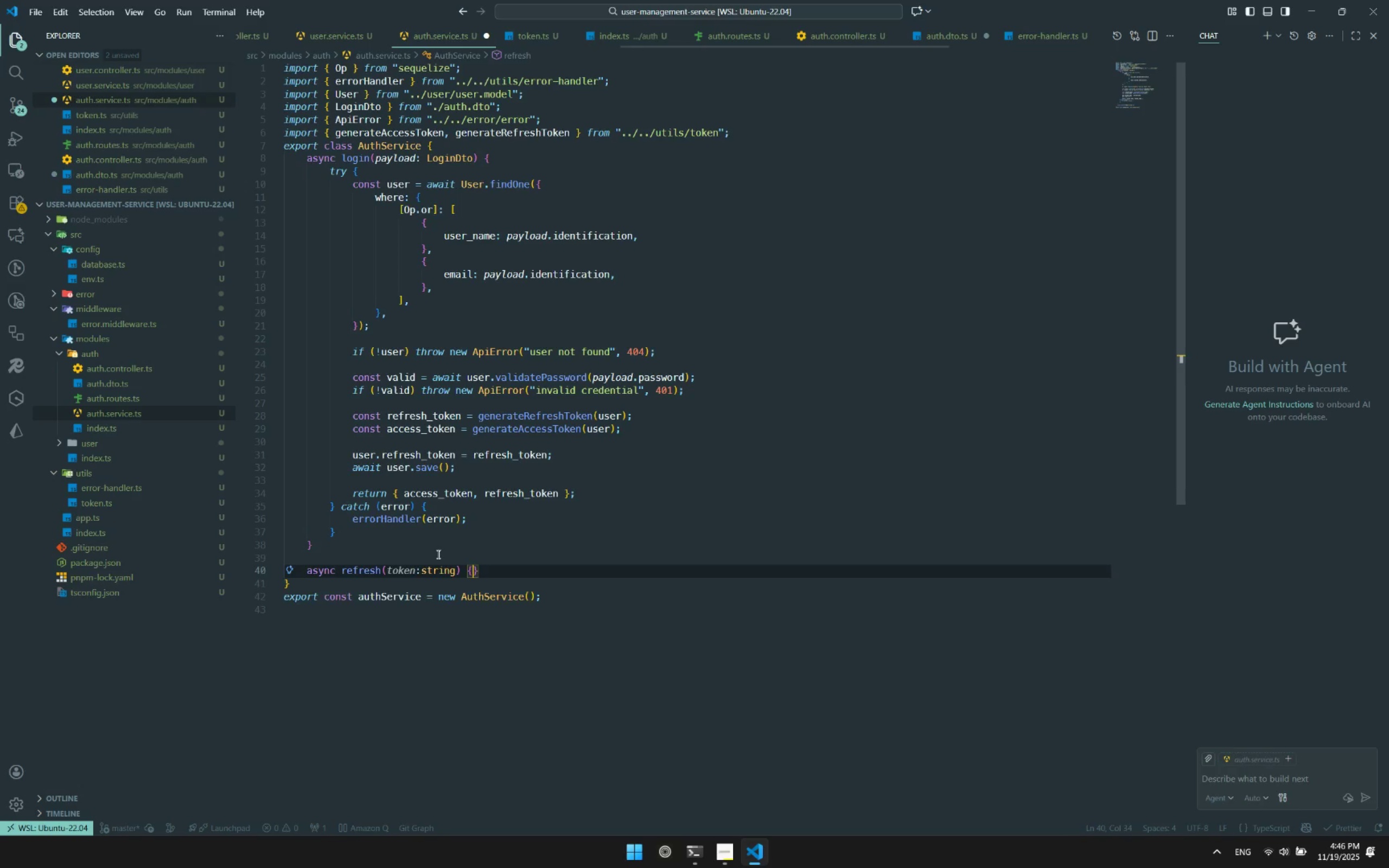 
key(Enter)
 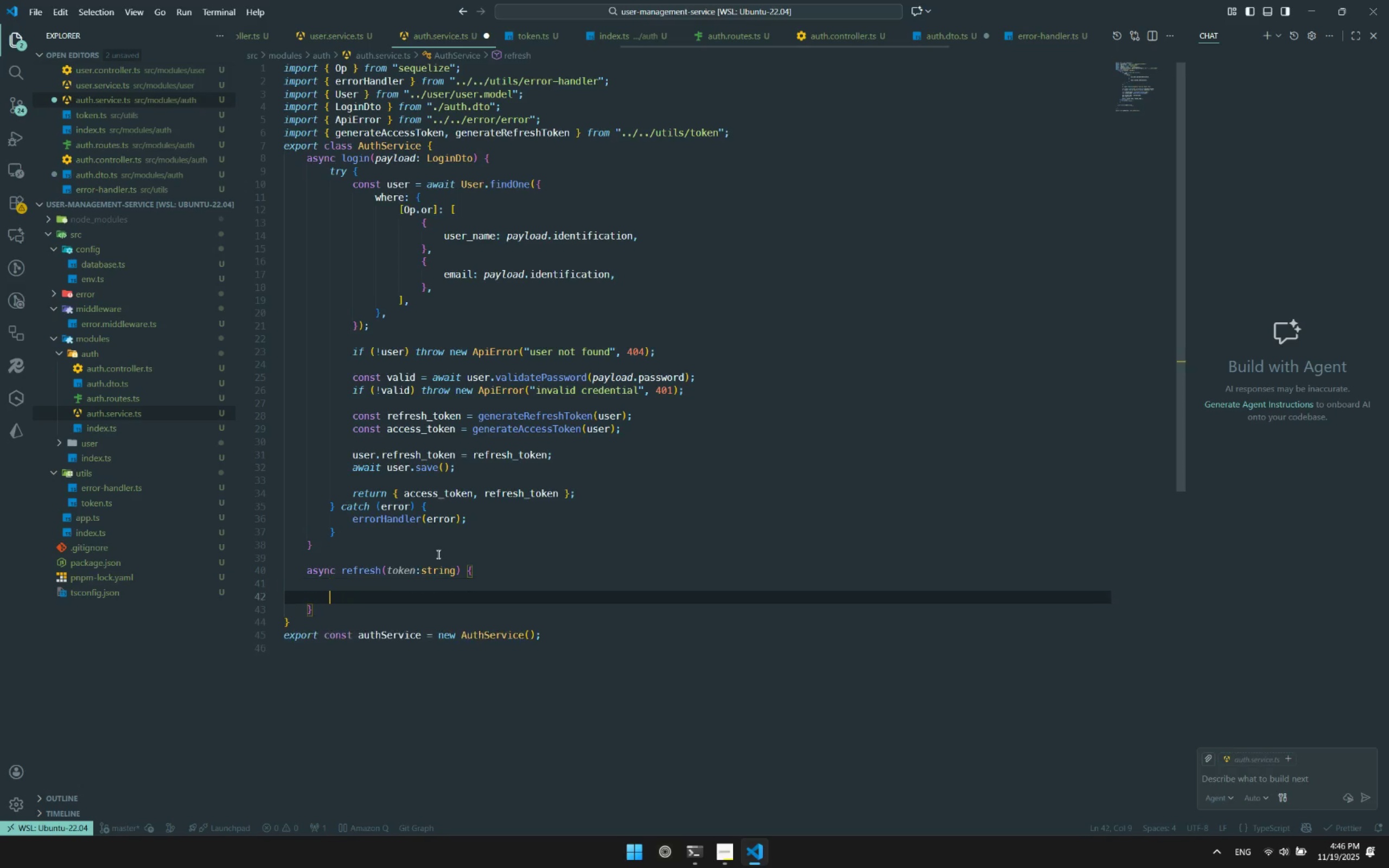 
key(Enter)
 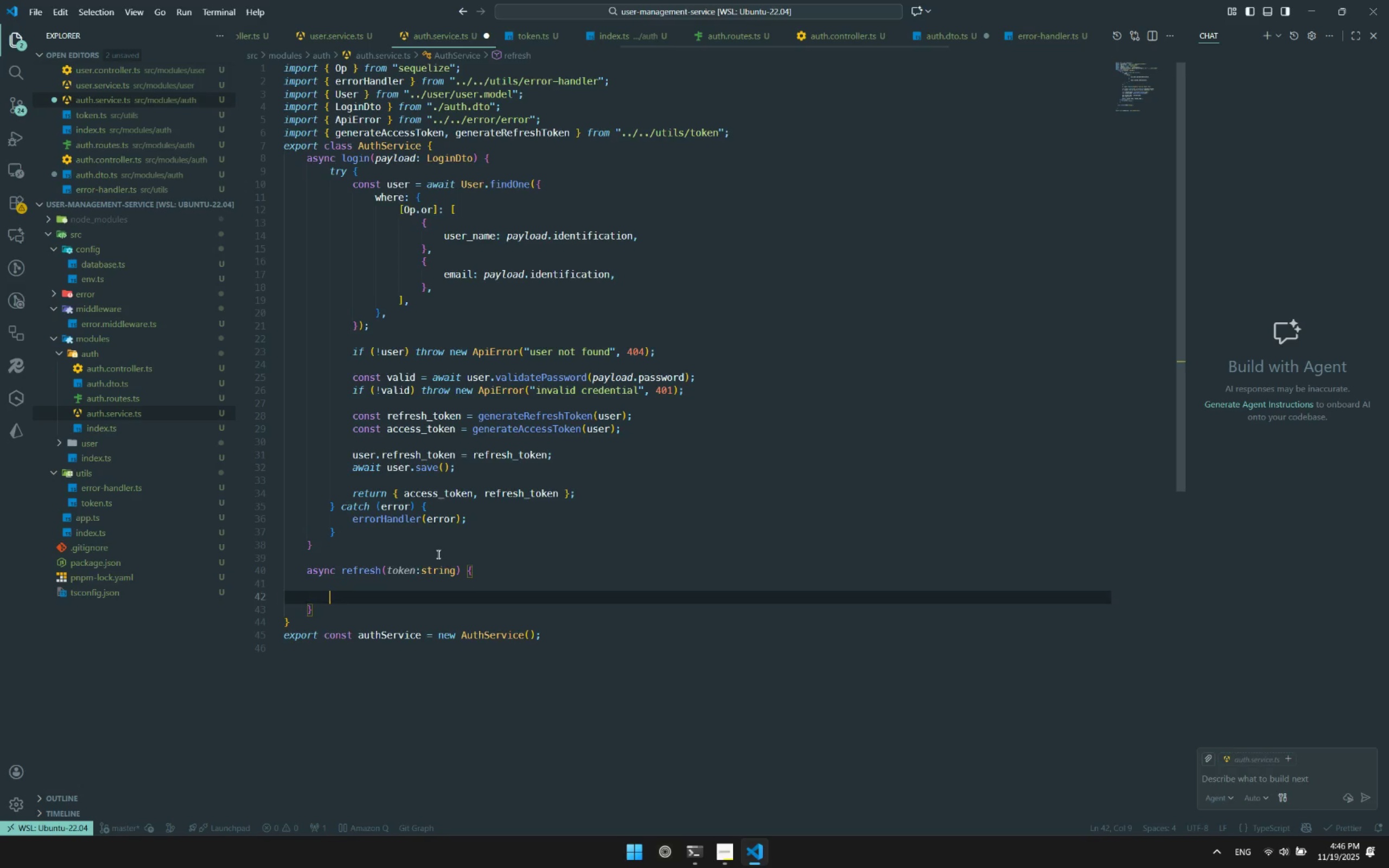 
key(ArrowUp)
 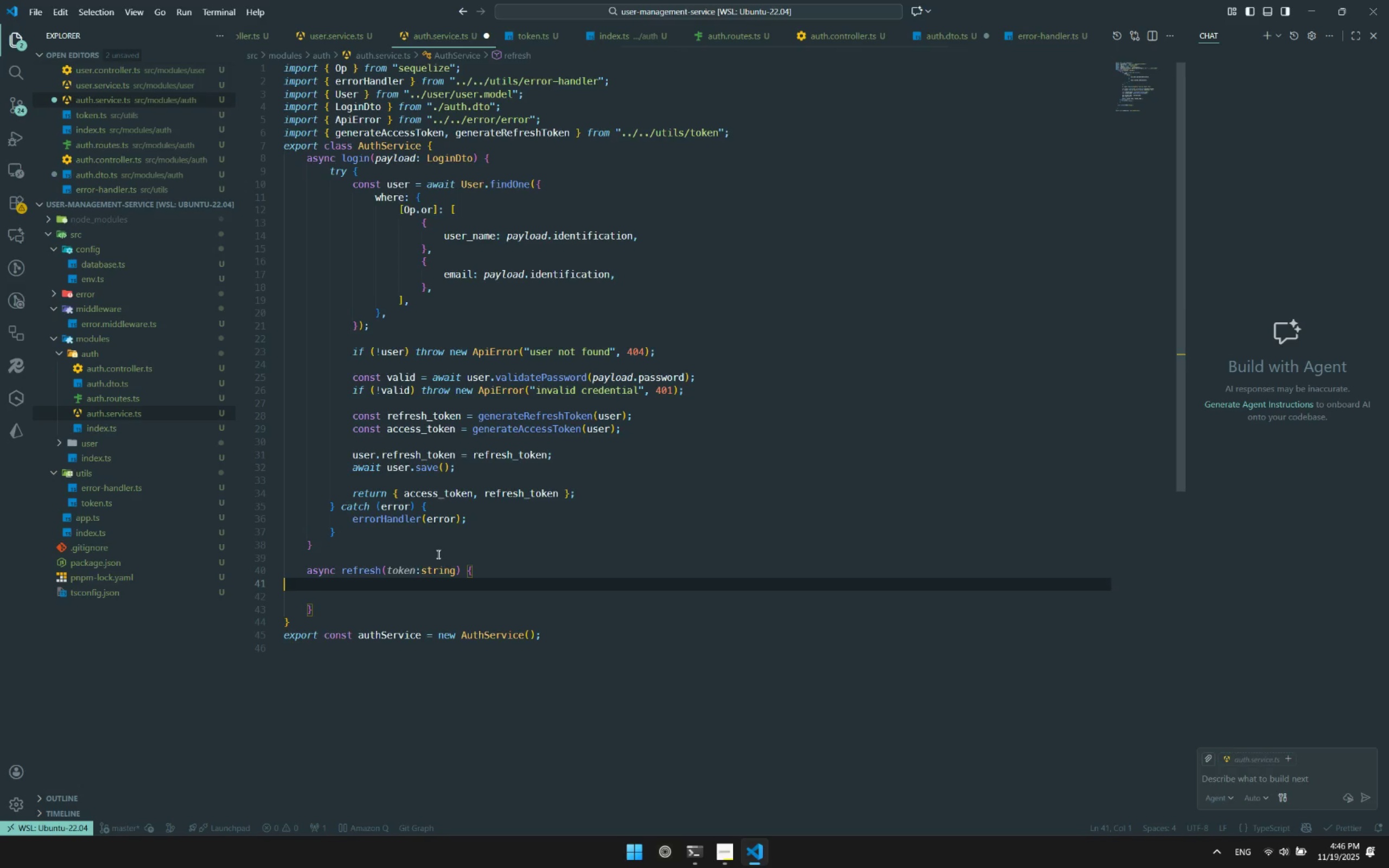 
key(Tab)
type(try{)
 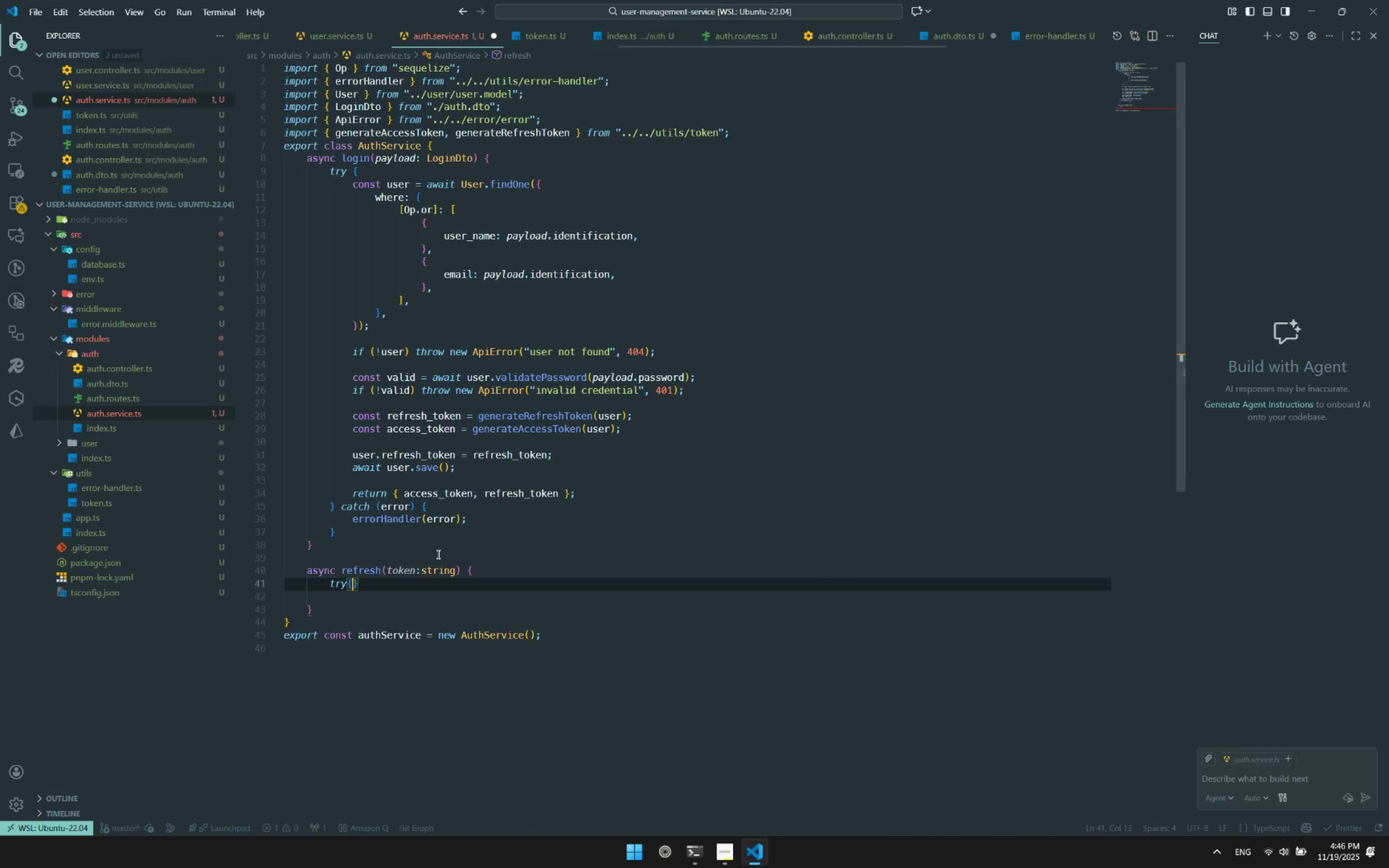 
key(Enter)
 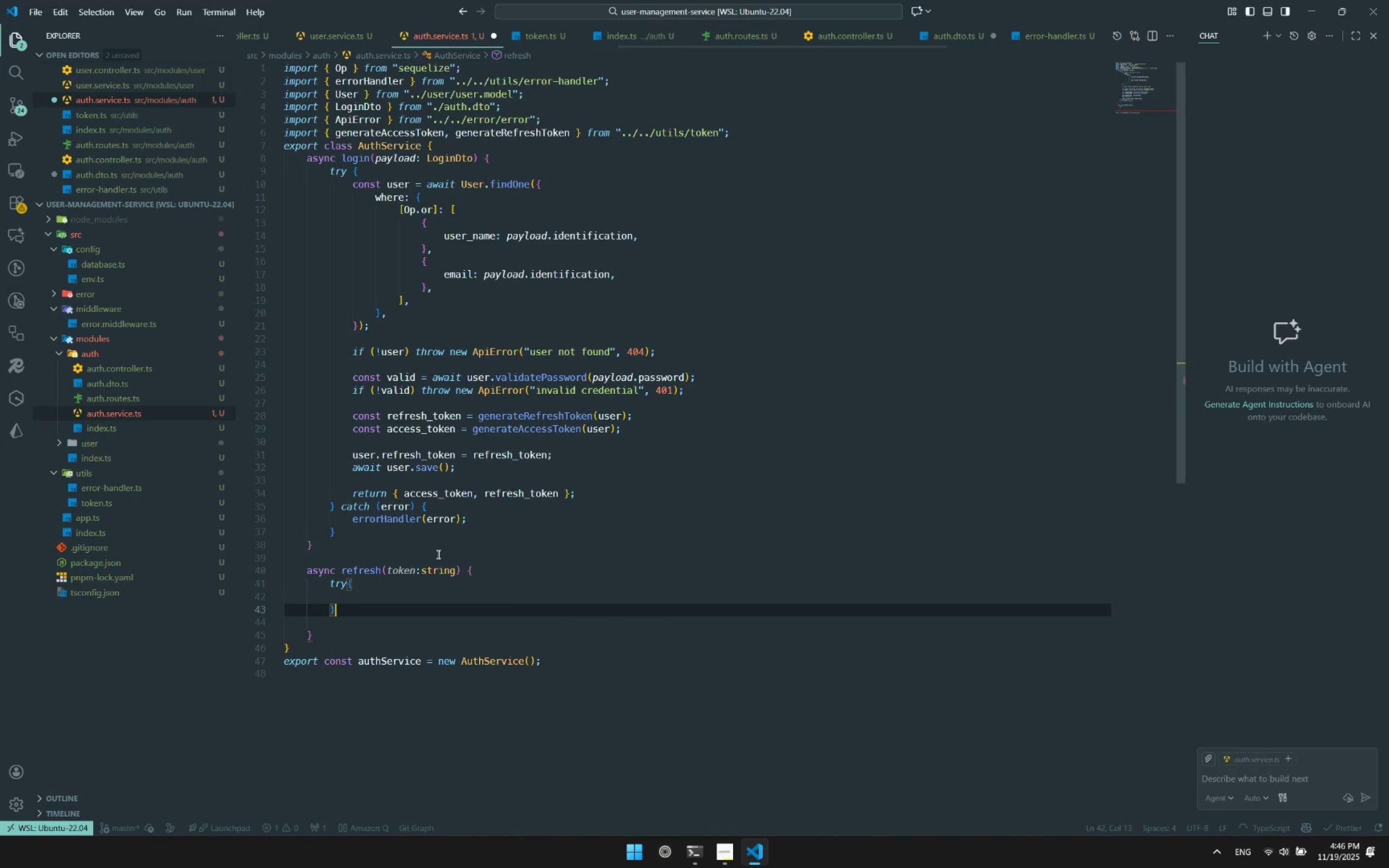 
key(ArrowDown)
 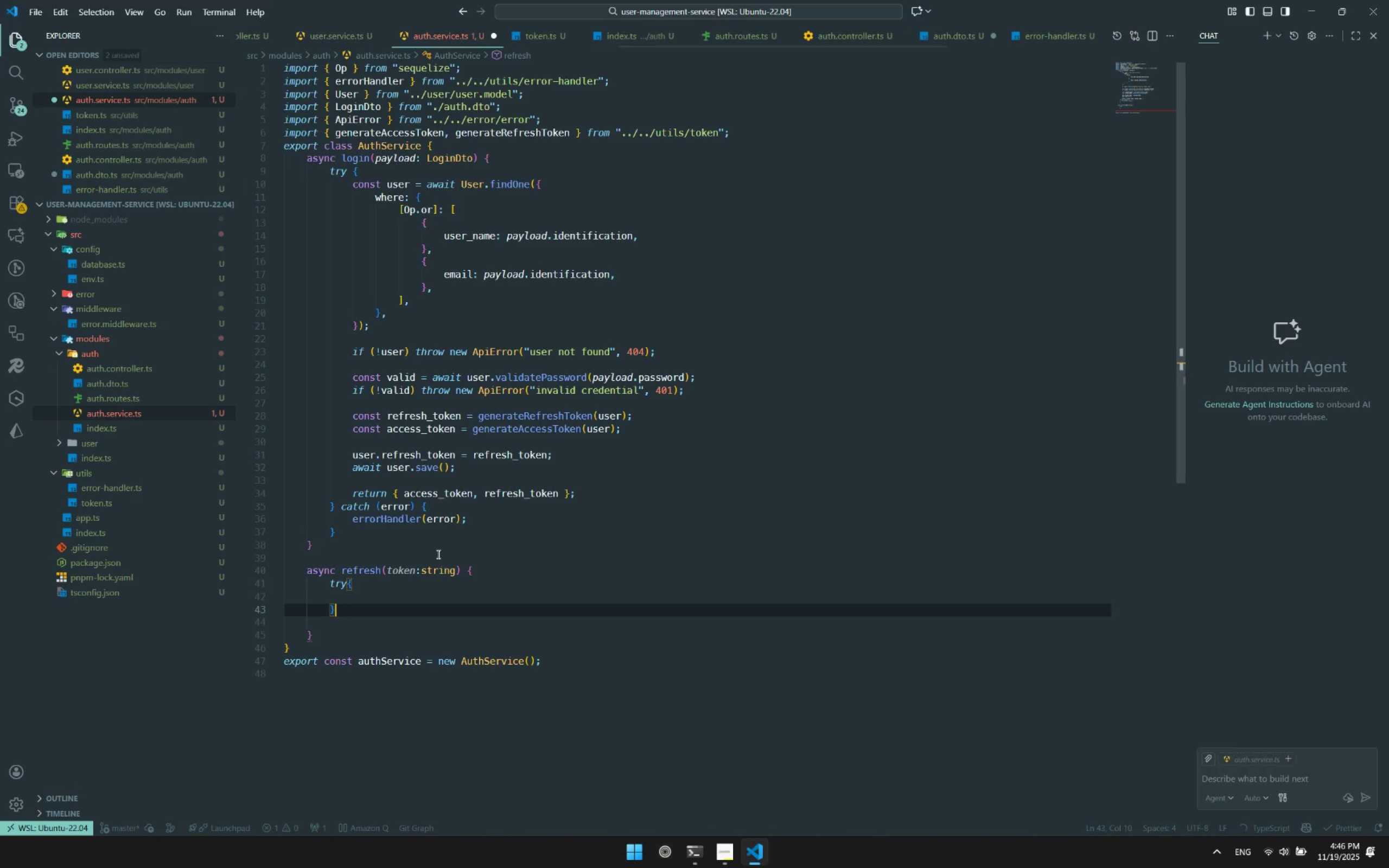 
type(catch(error)
 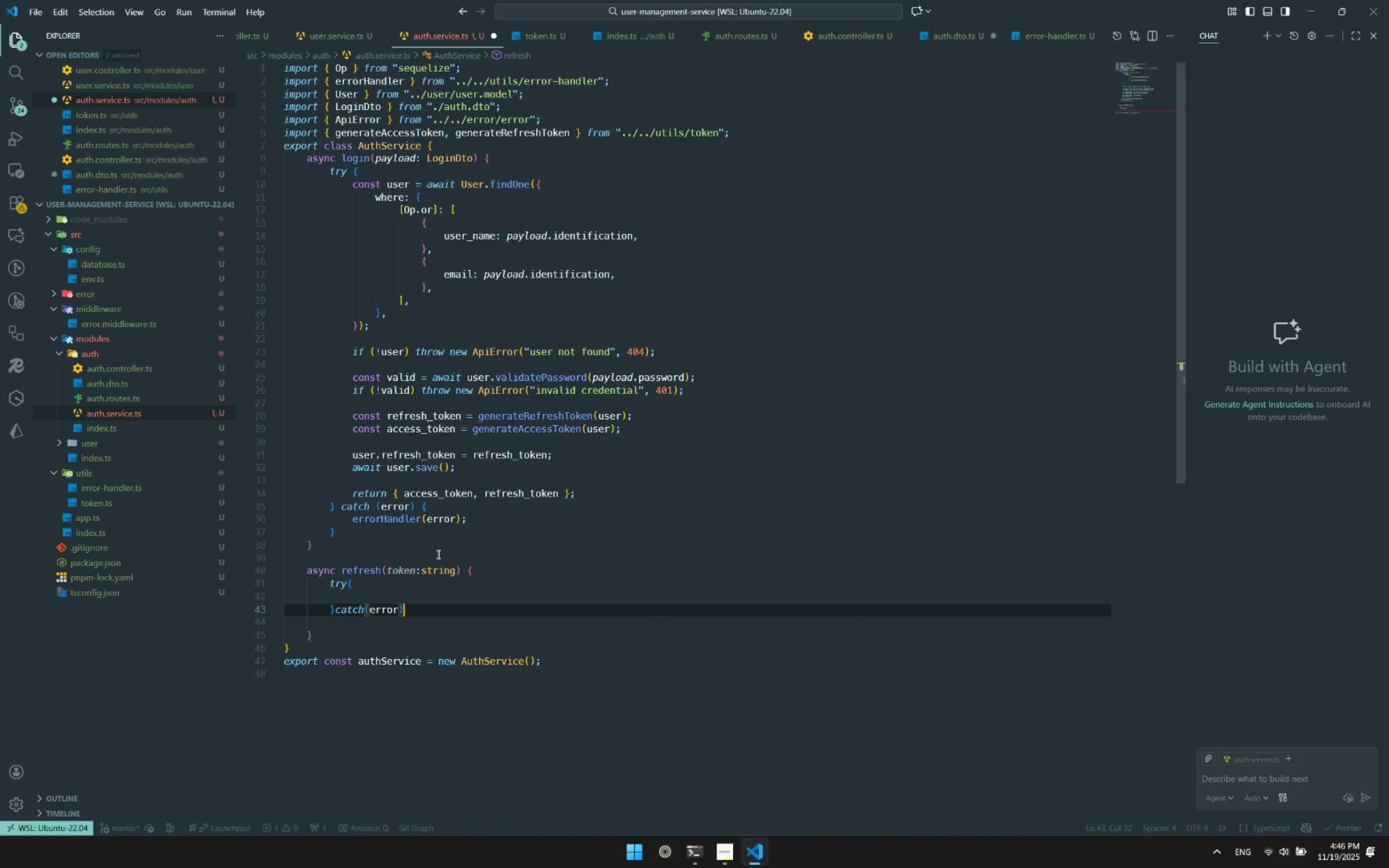 
 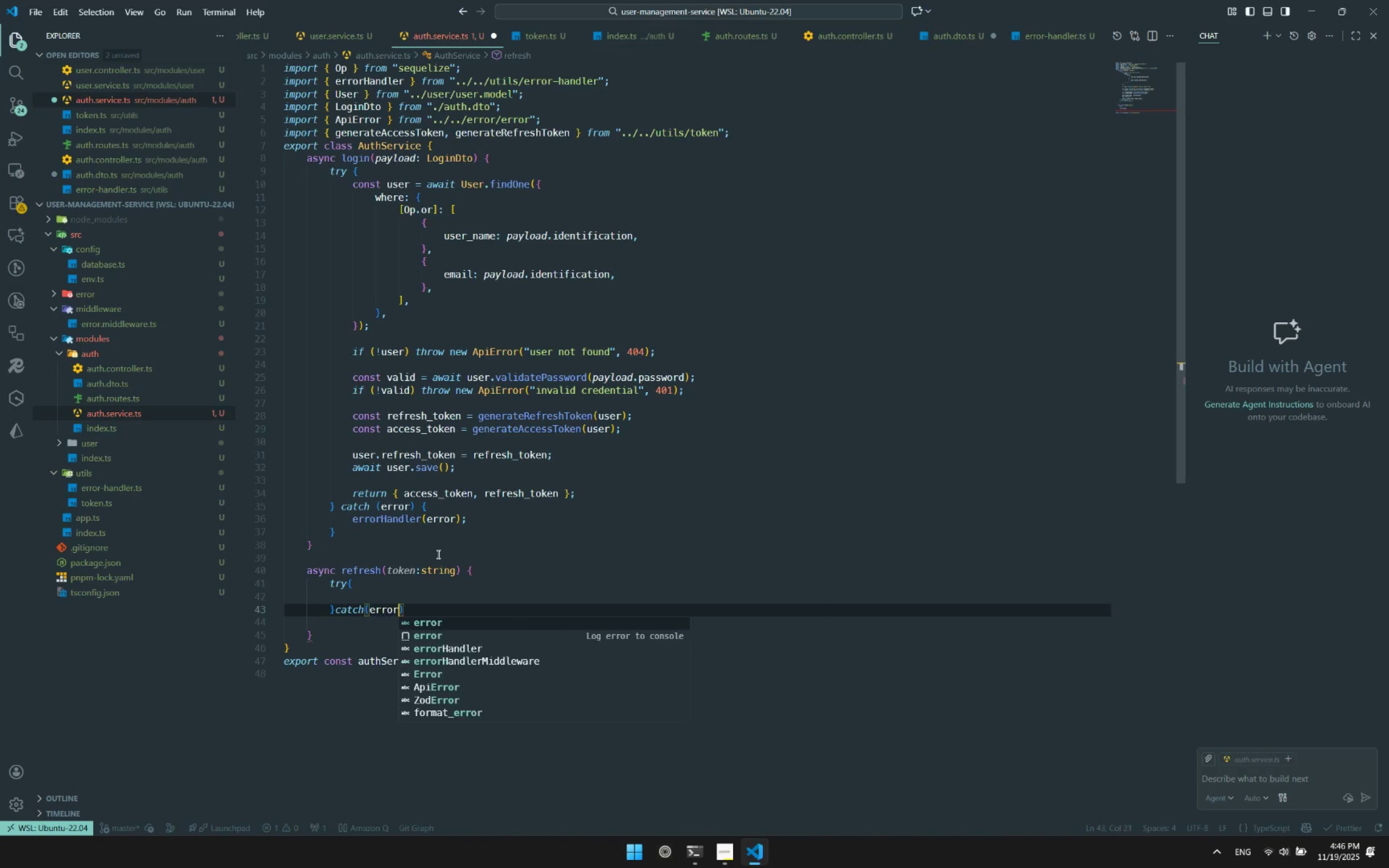 
key(ArrowRight)
 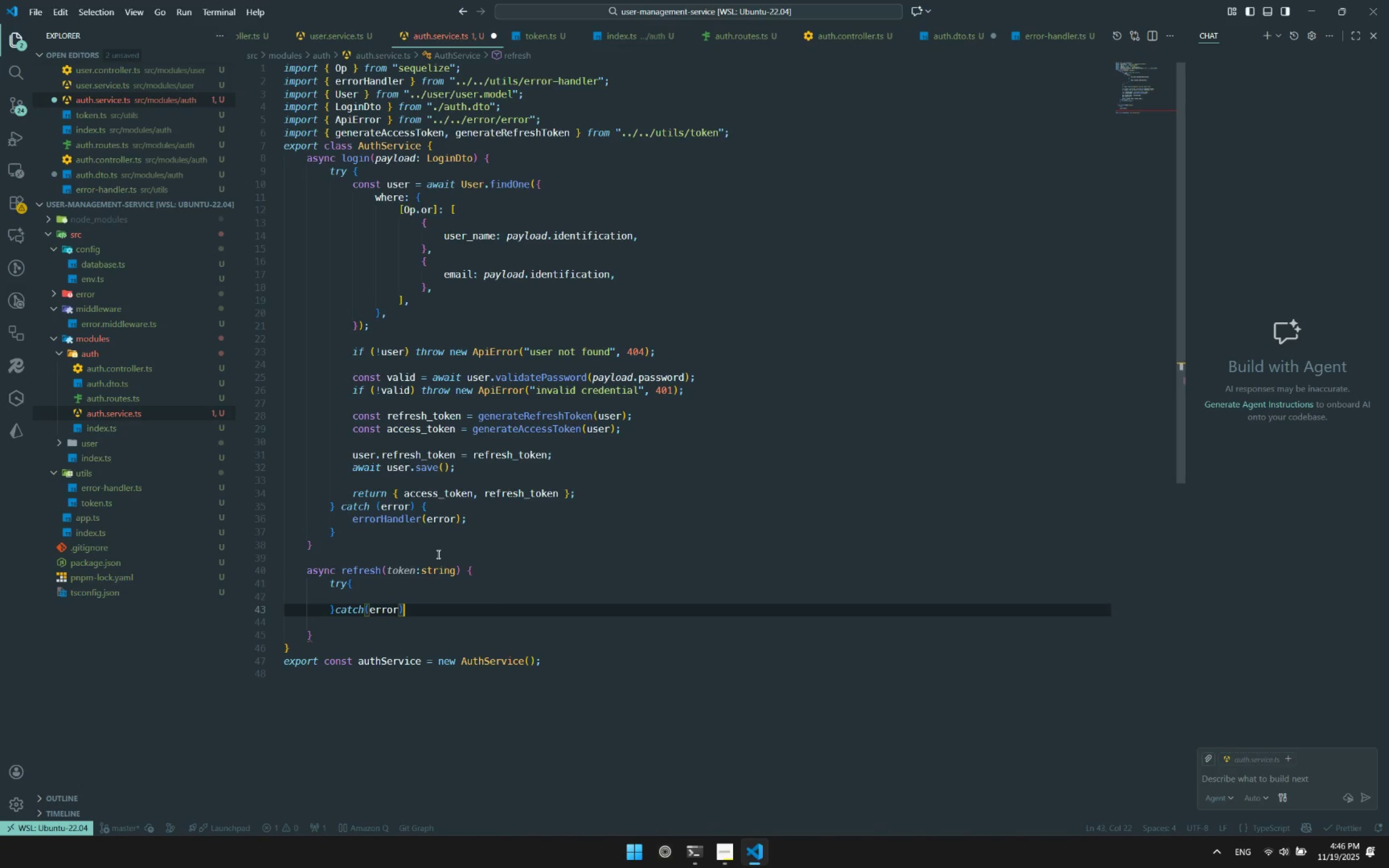 
key(Shift+ShiftRight)
 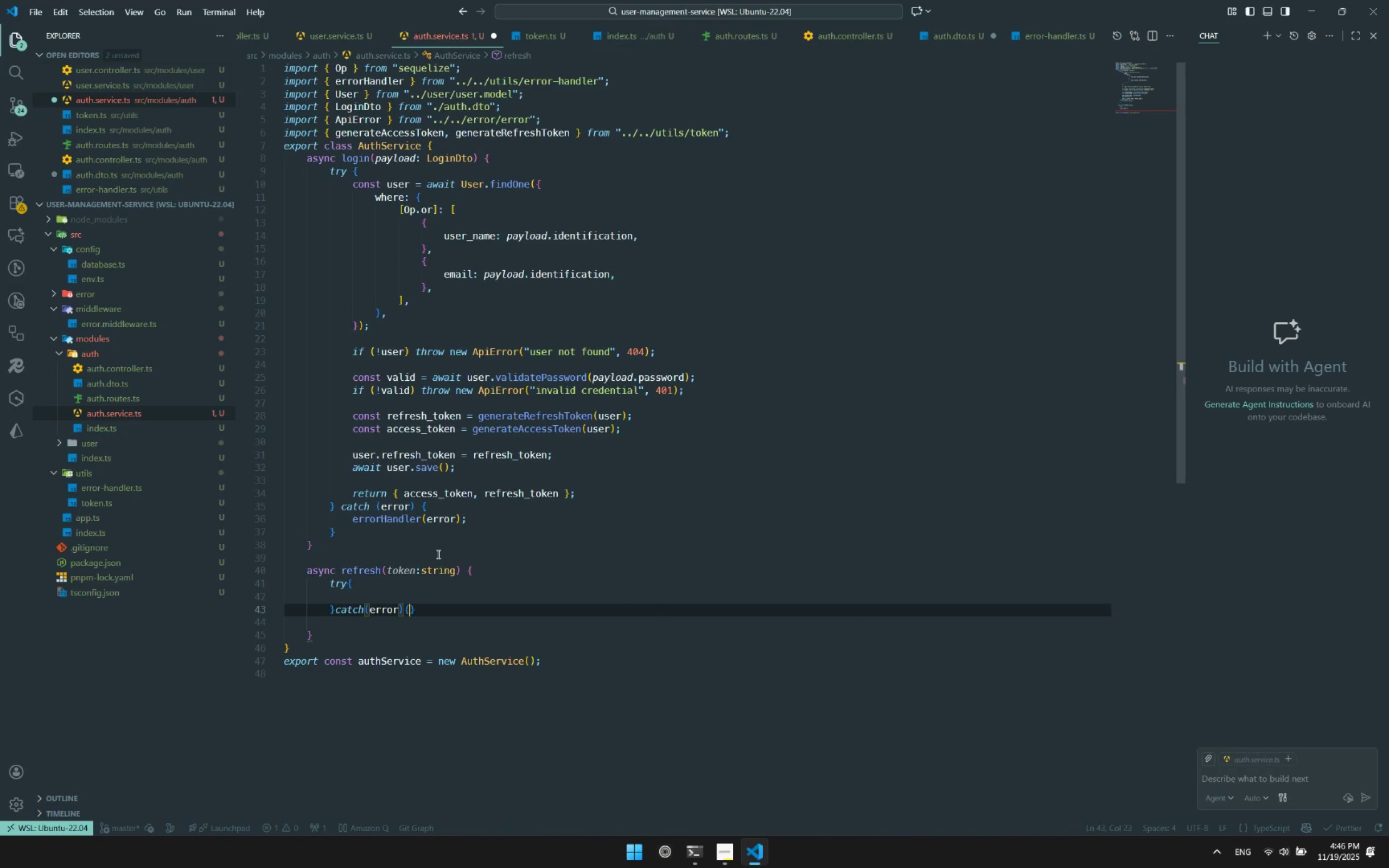 
key(Shift+BracketLeft)
 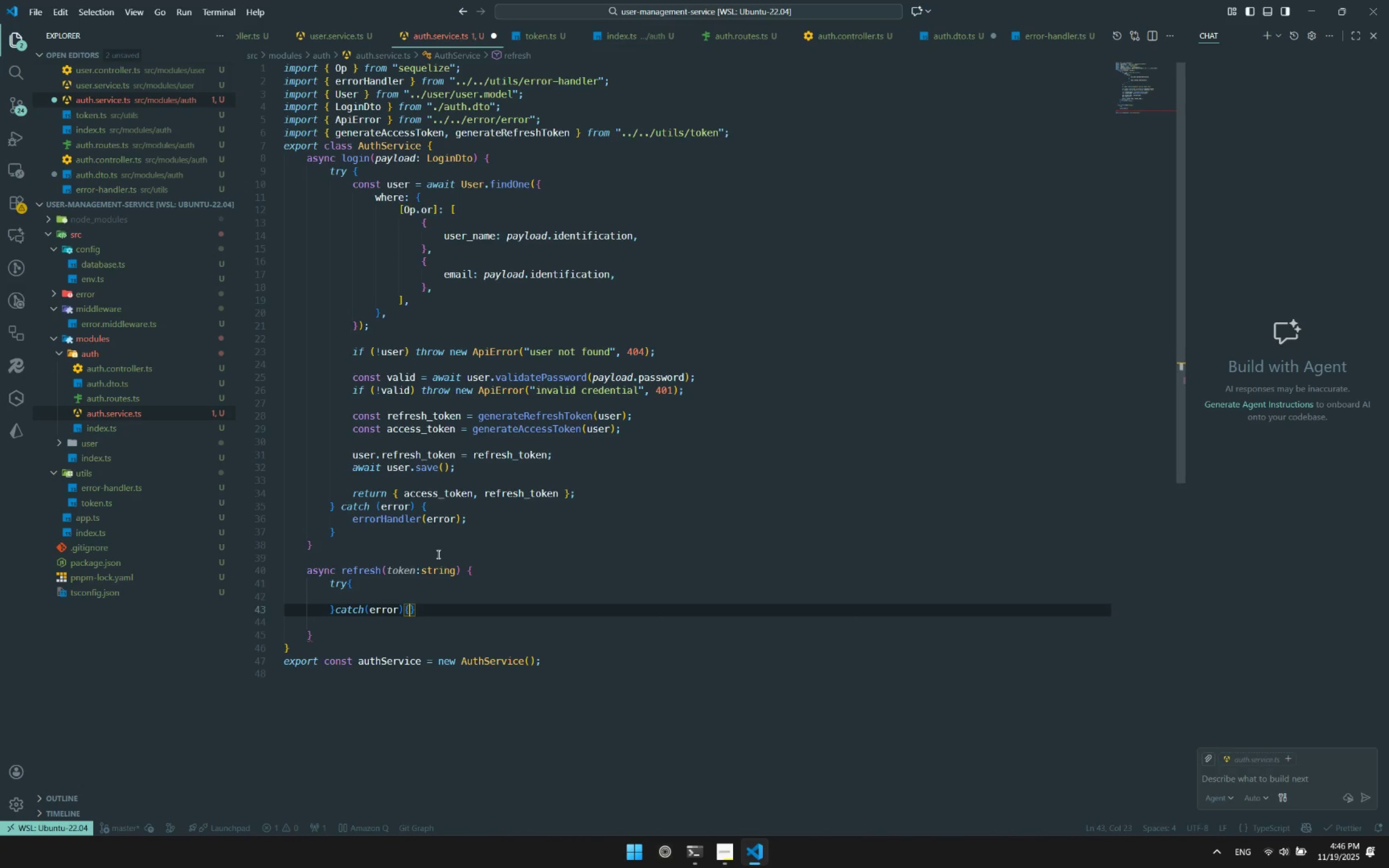 
key(Enter)
 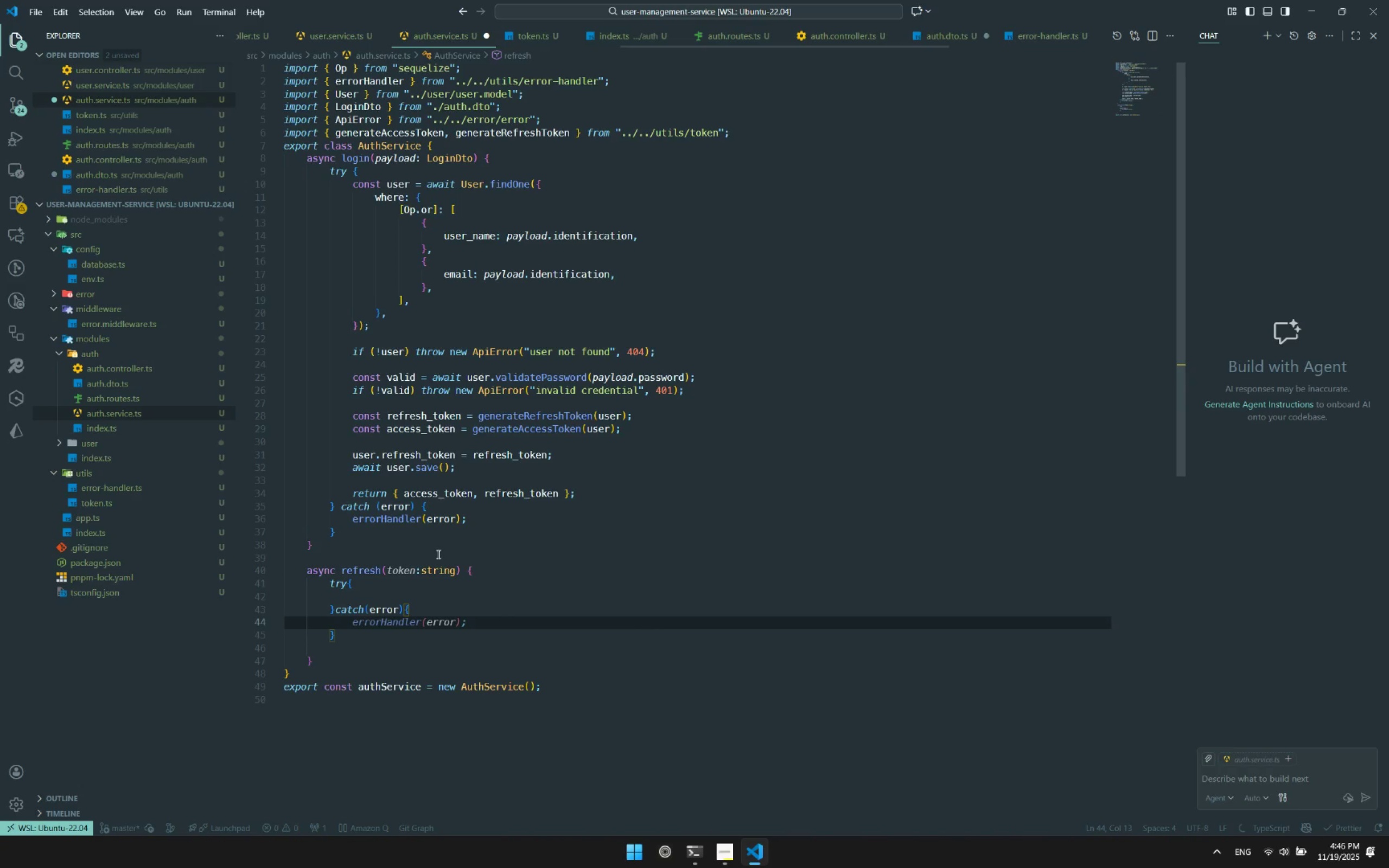 
type(err)
 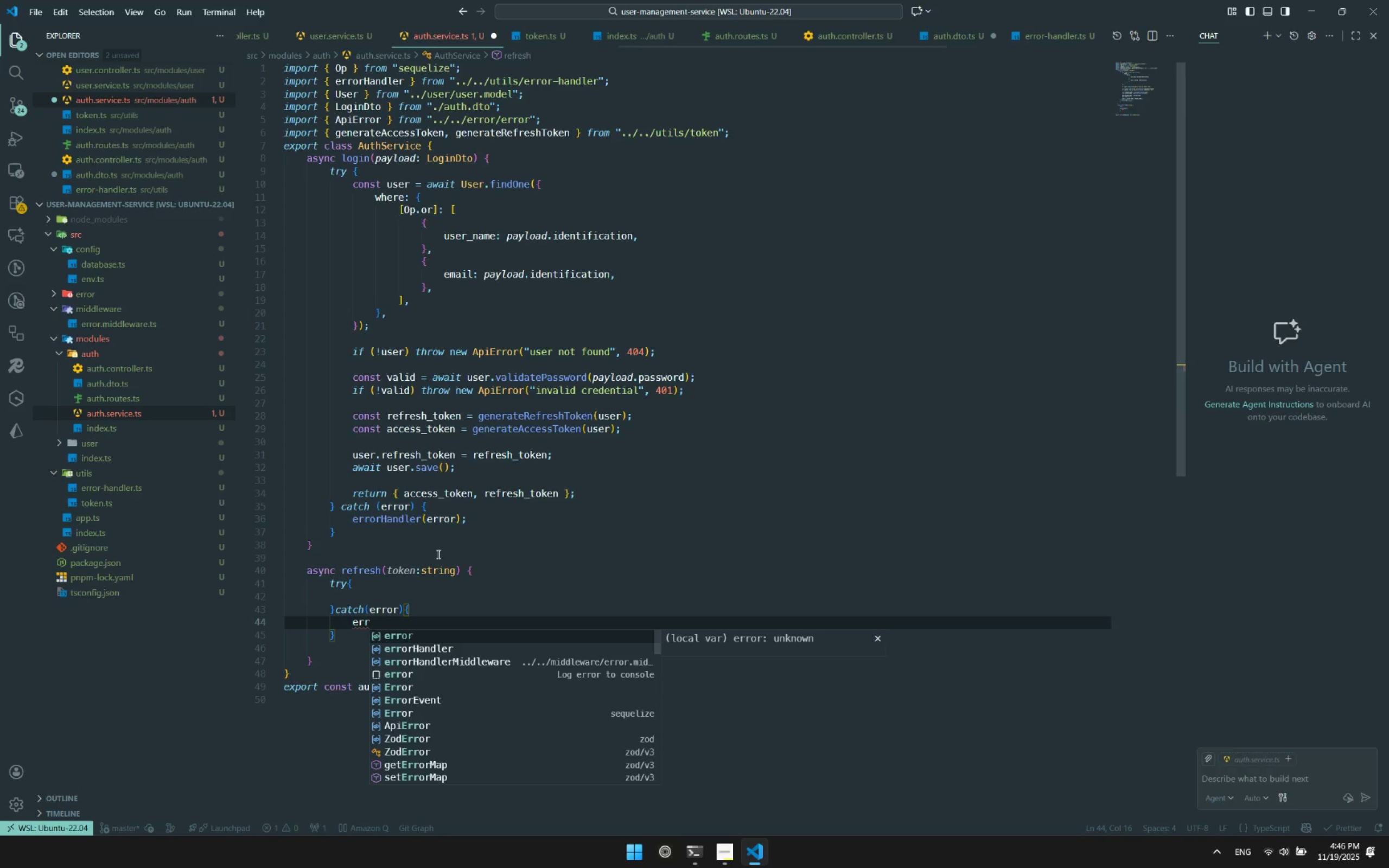 
key(ArrowDown)
 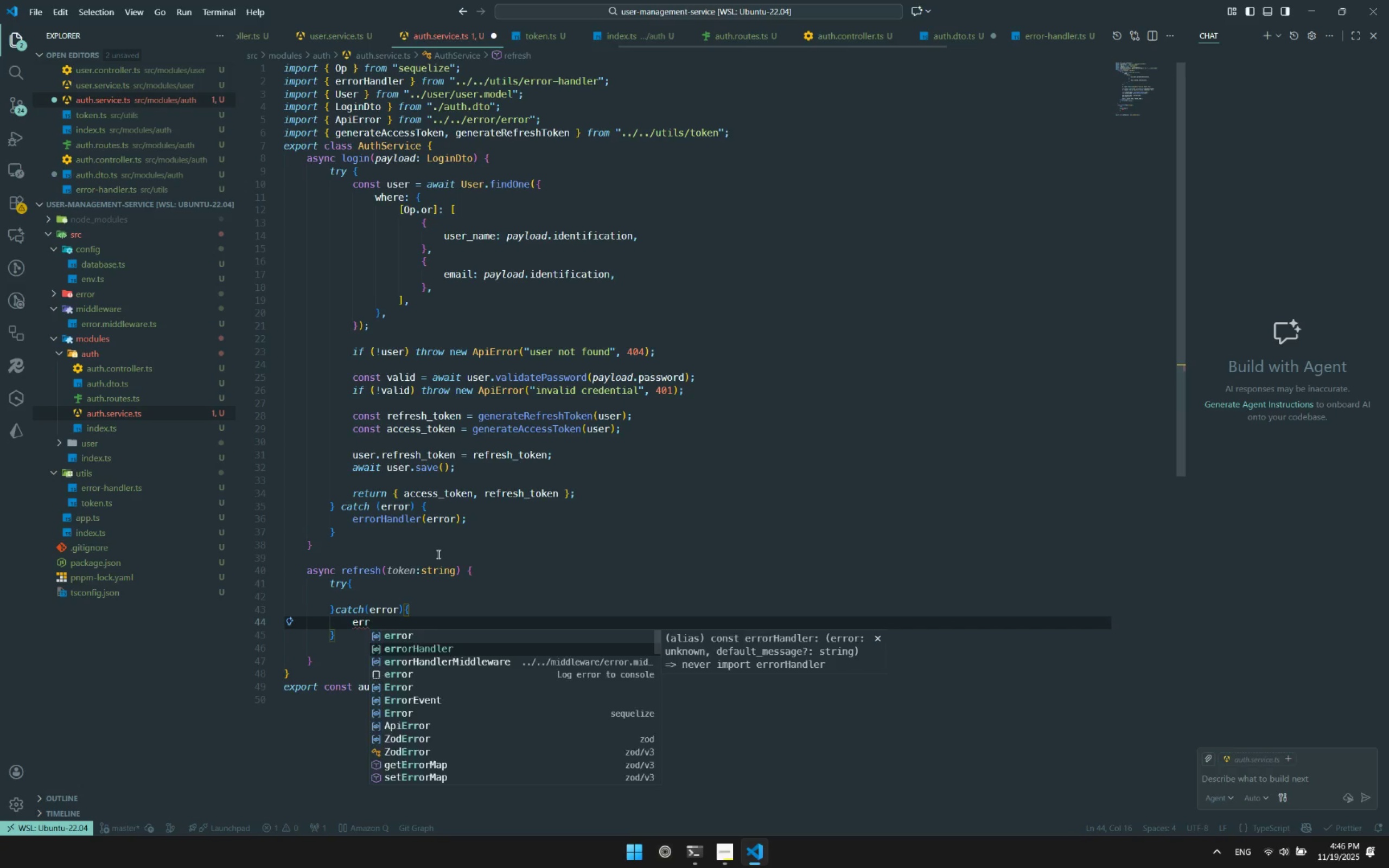 
key(Enter)
 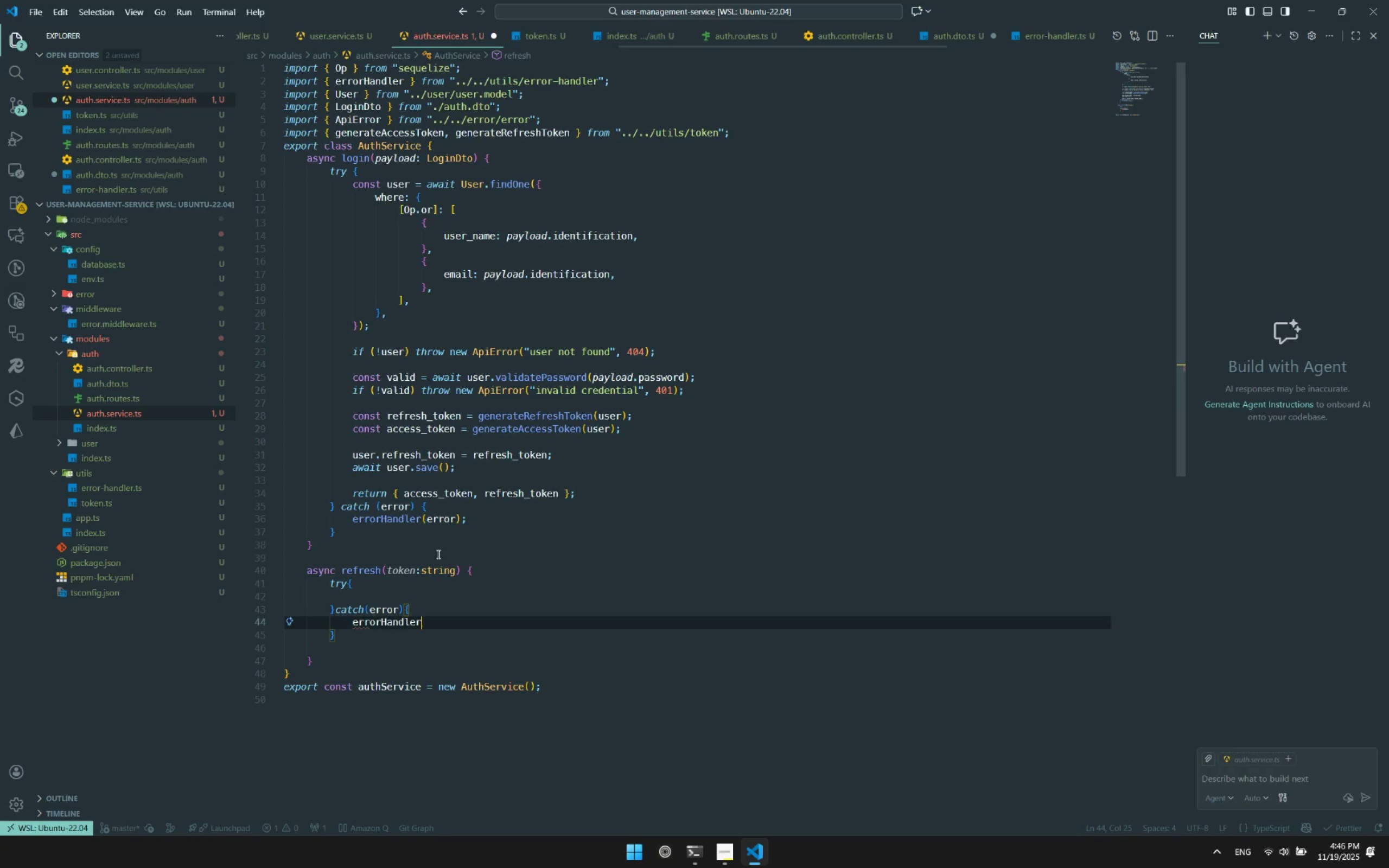 
type((error)
key(Escape)
 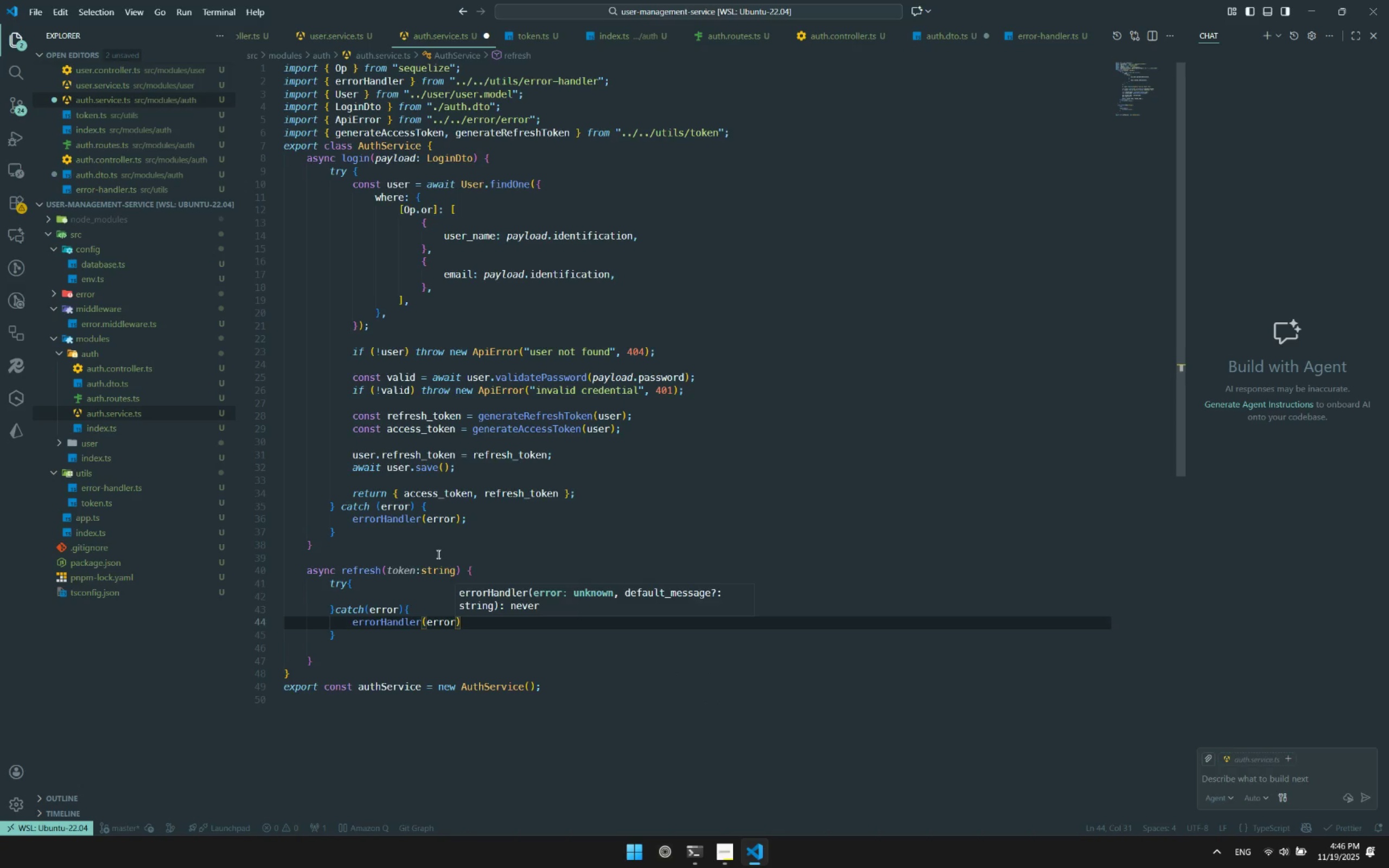 
key(ArrowUp)
 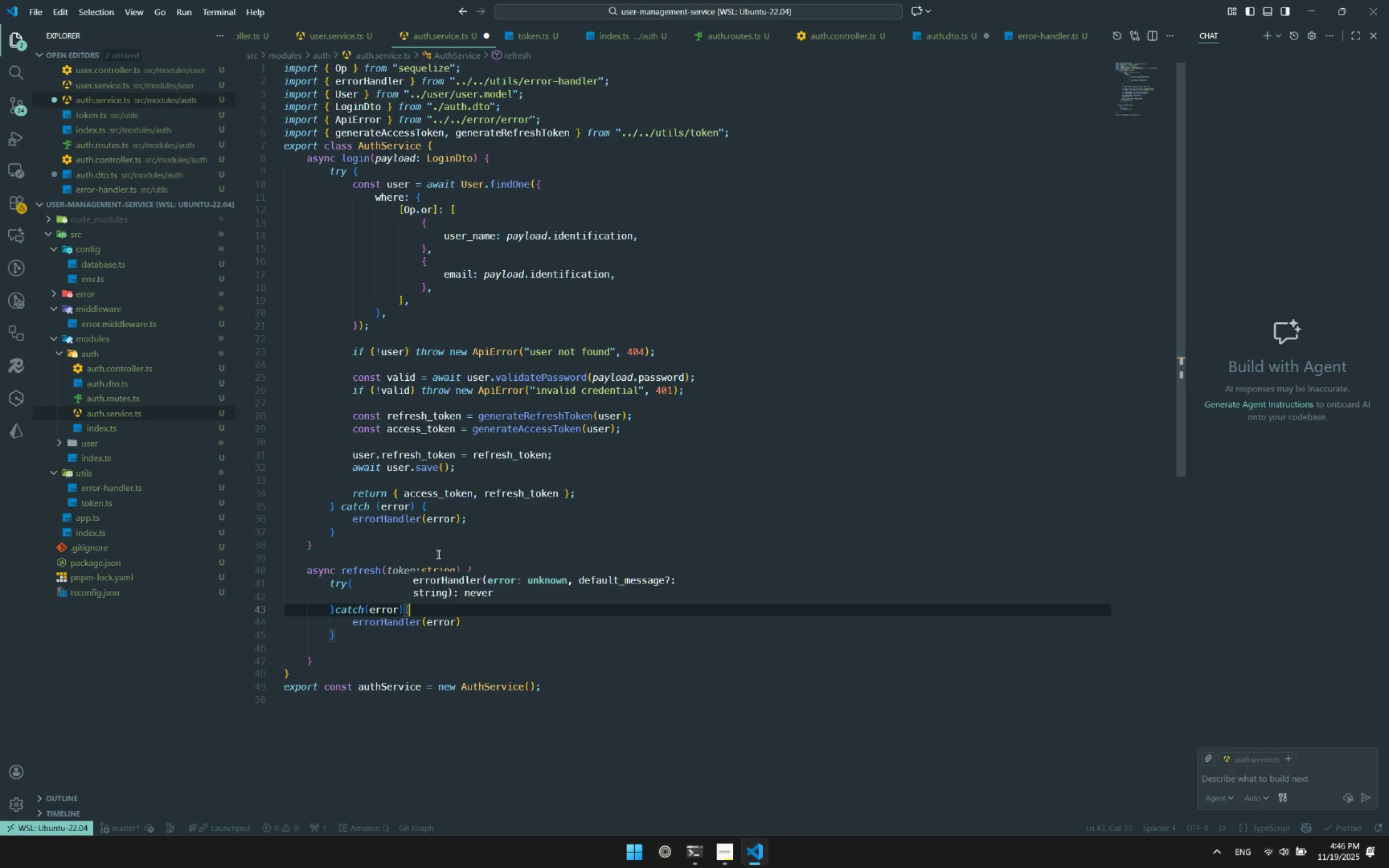 
key(ArrowUp)
 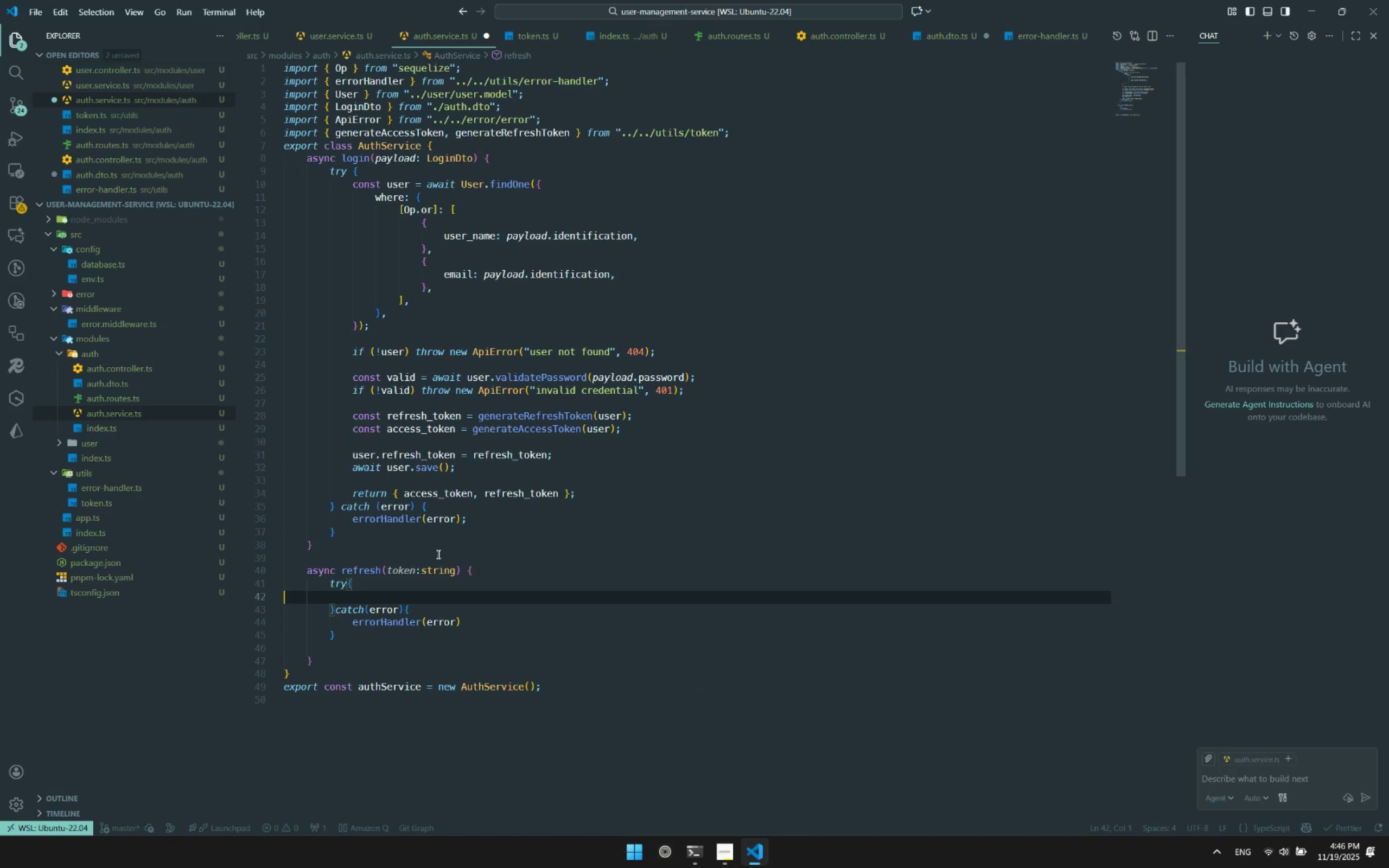 
key(Tab)
 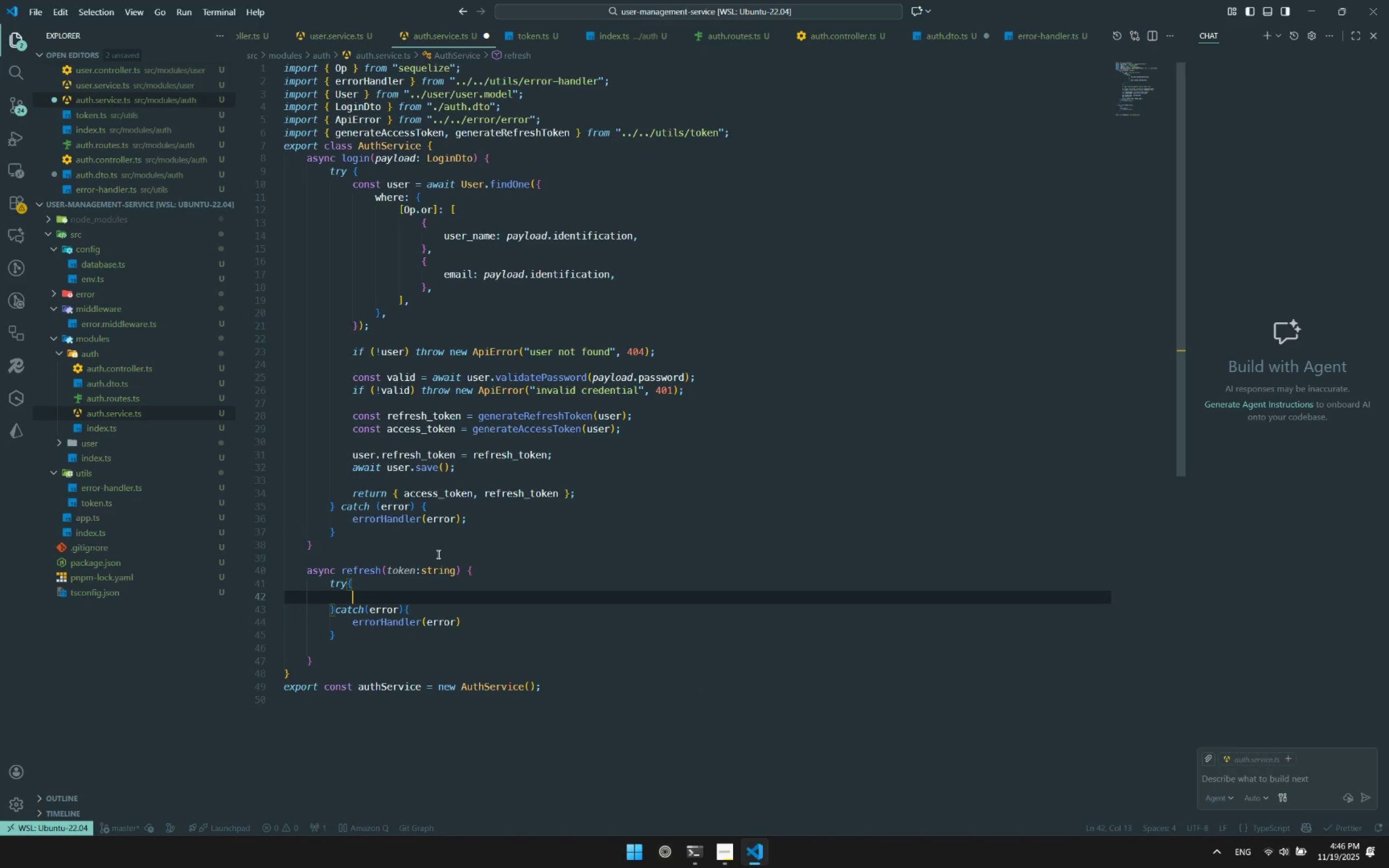 
key(Enter)
 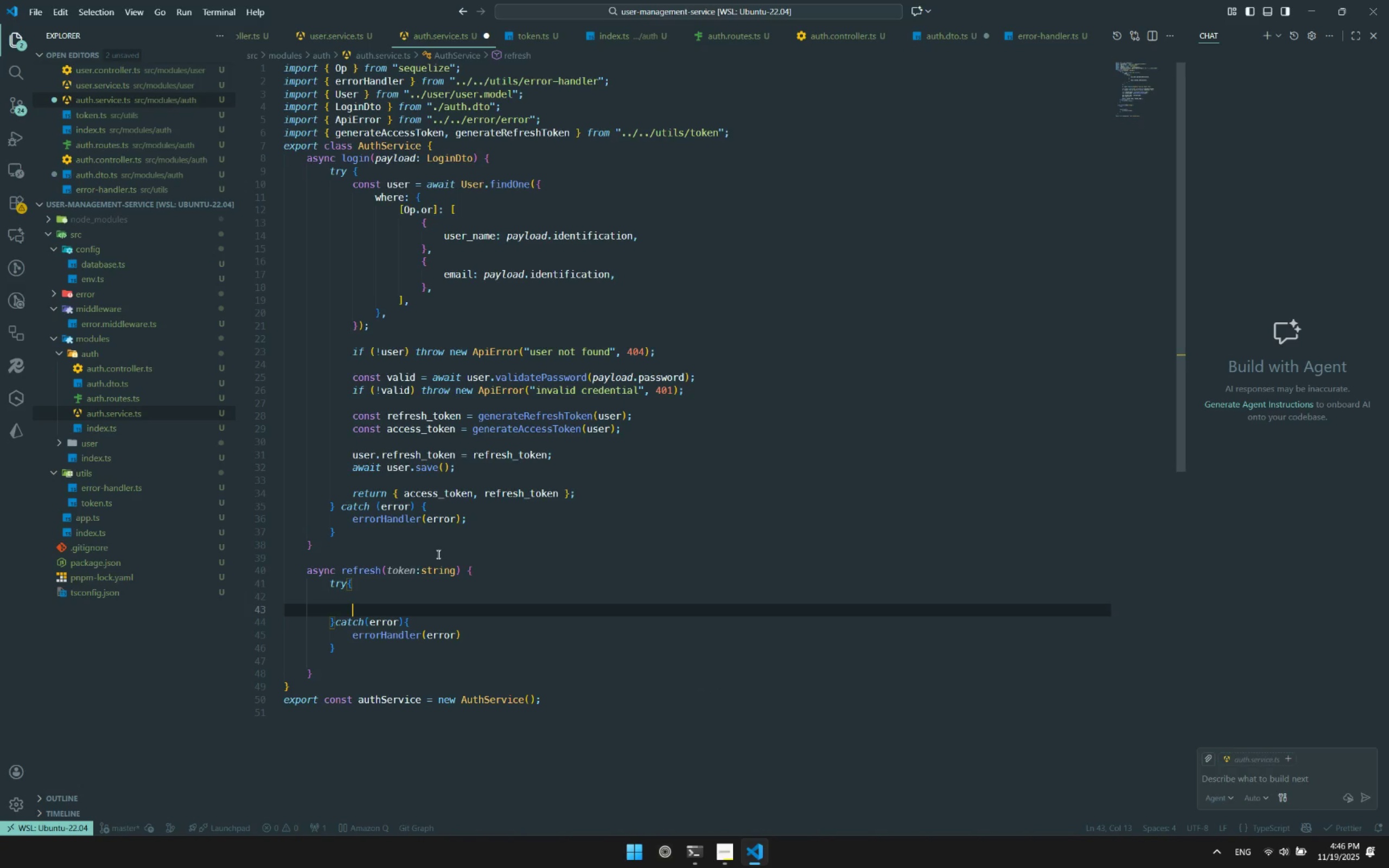 
key(ArrowUp)
 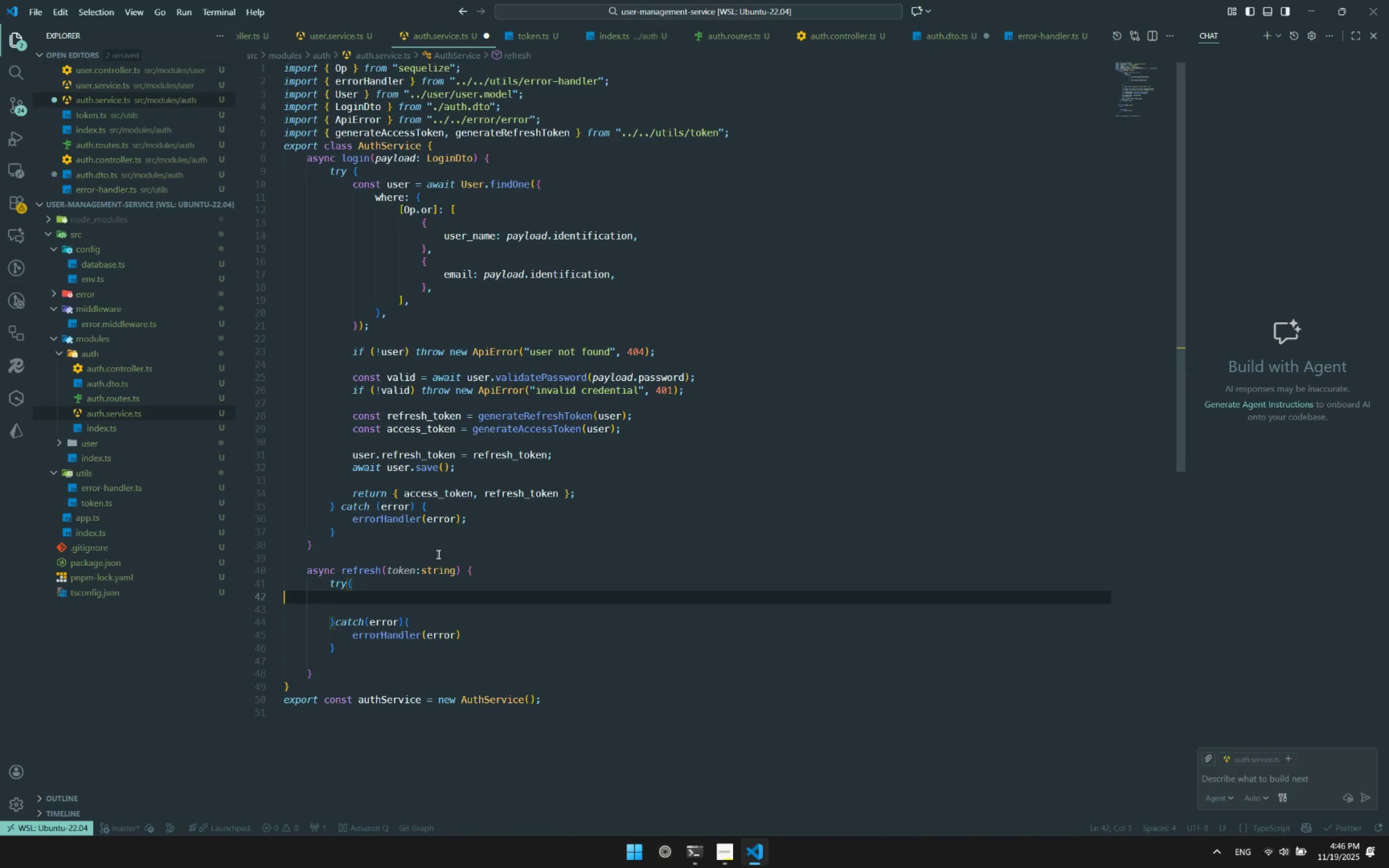 
key(Tab)
type(const decoded-)
key(Backspace)
type(=ve)
 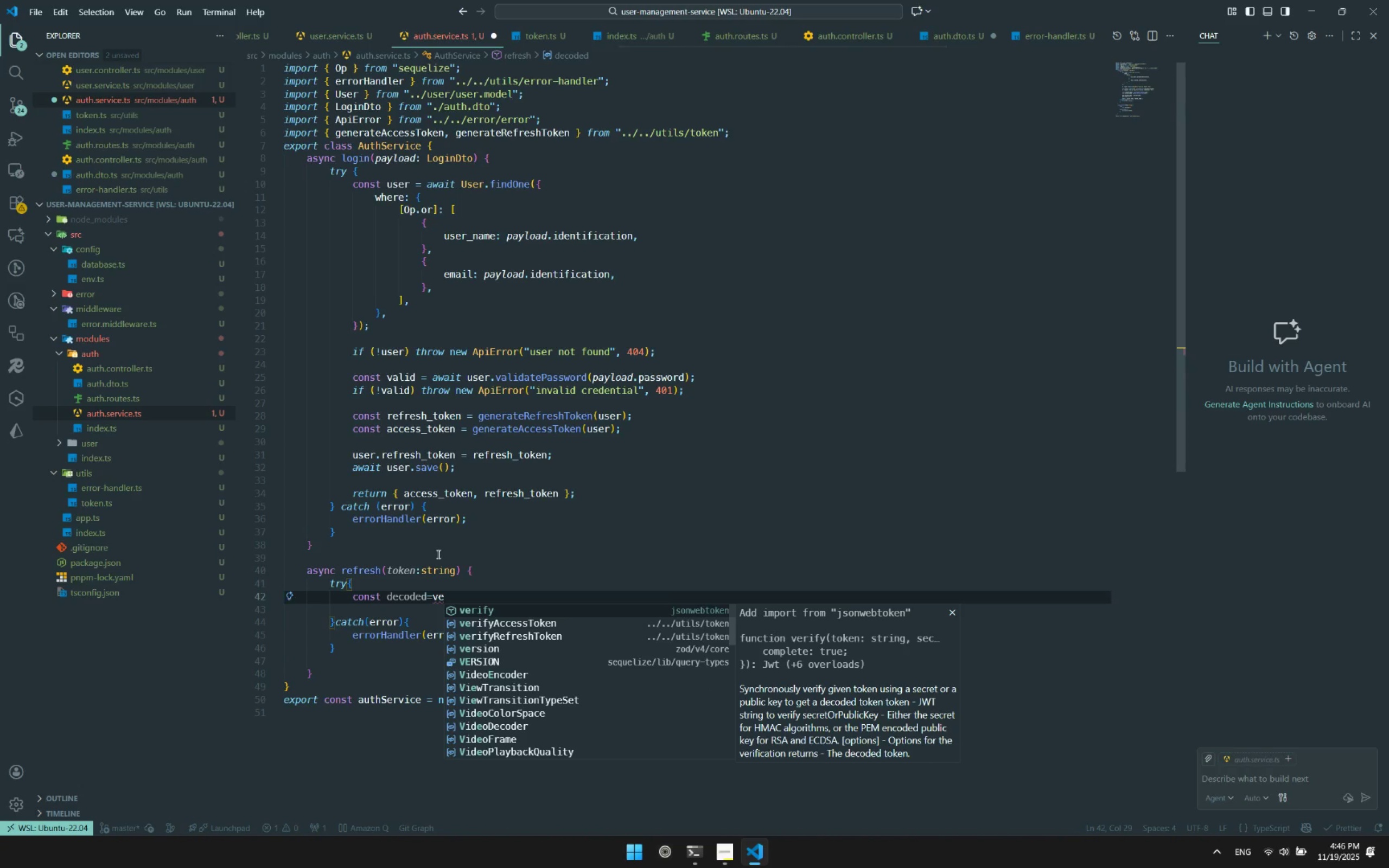 
key(ArrowDown)
 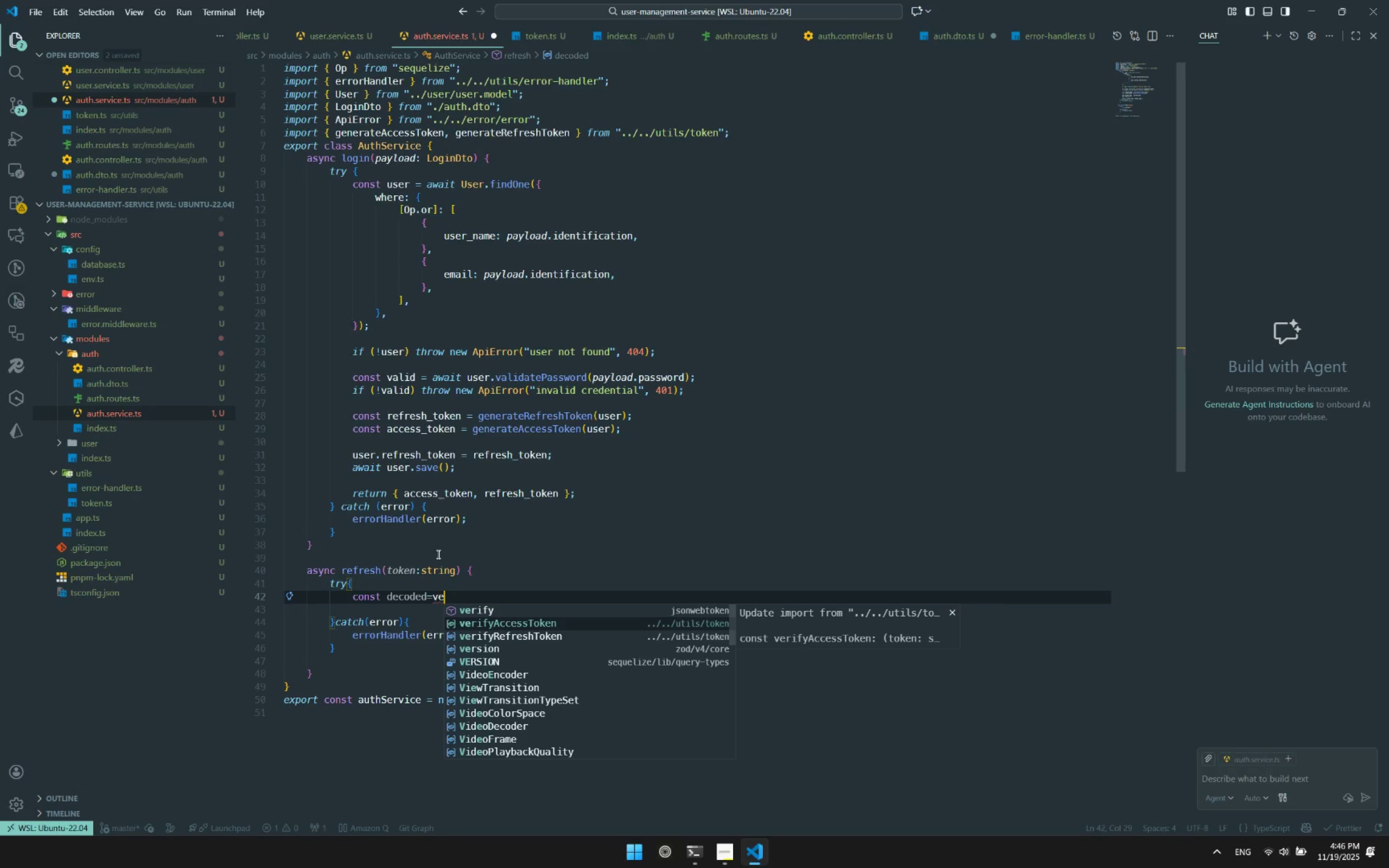 
key(ArrowDown)
 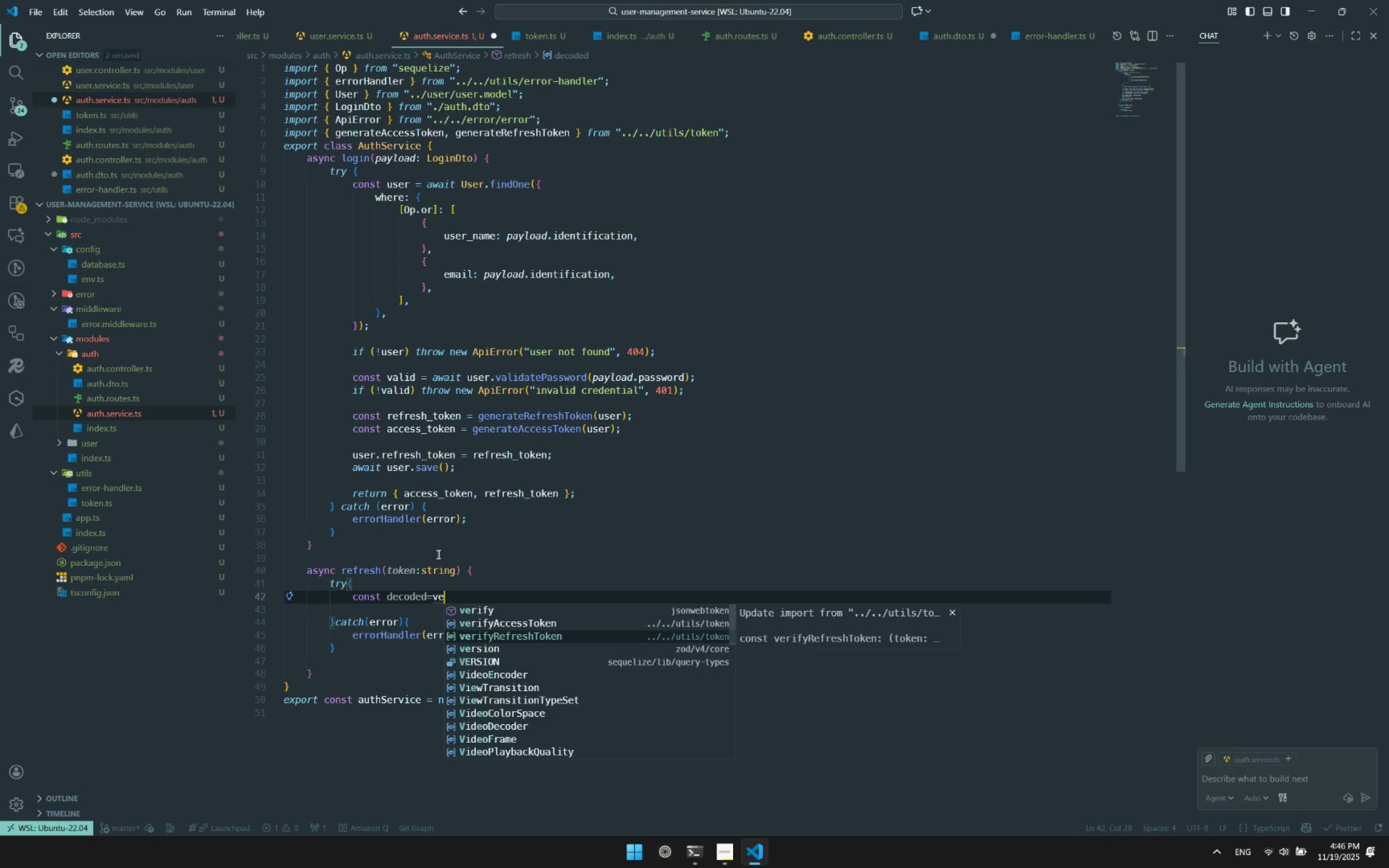 
key(Enter)
 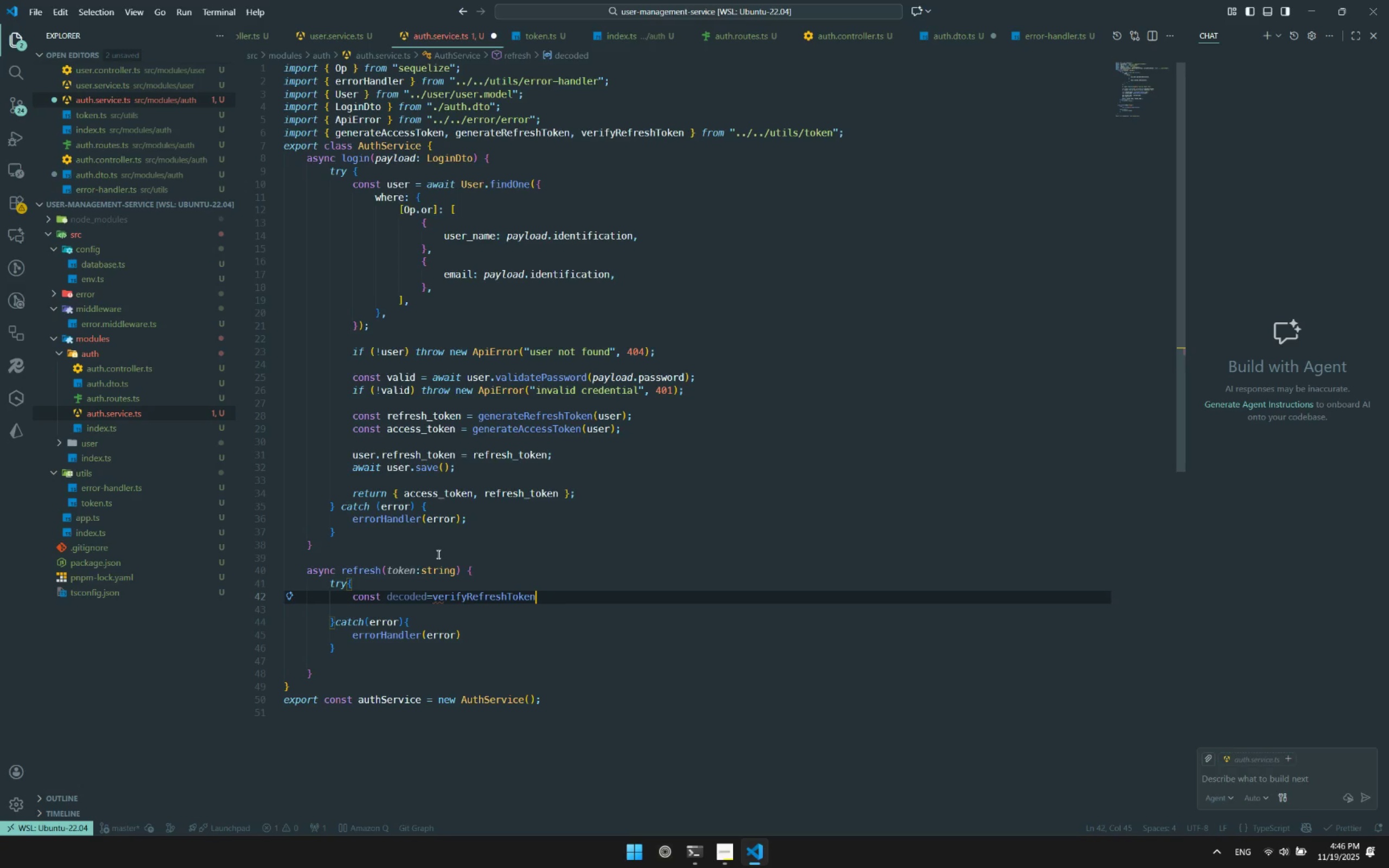 
type((to)
 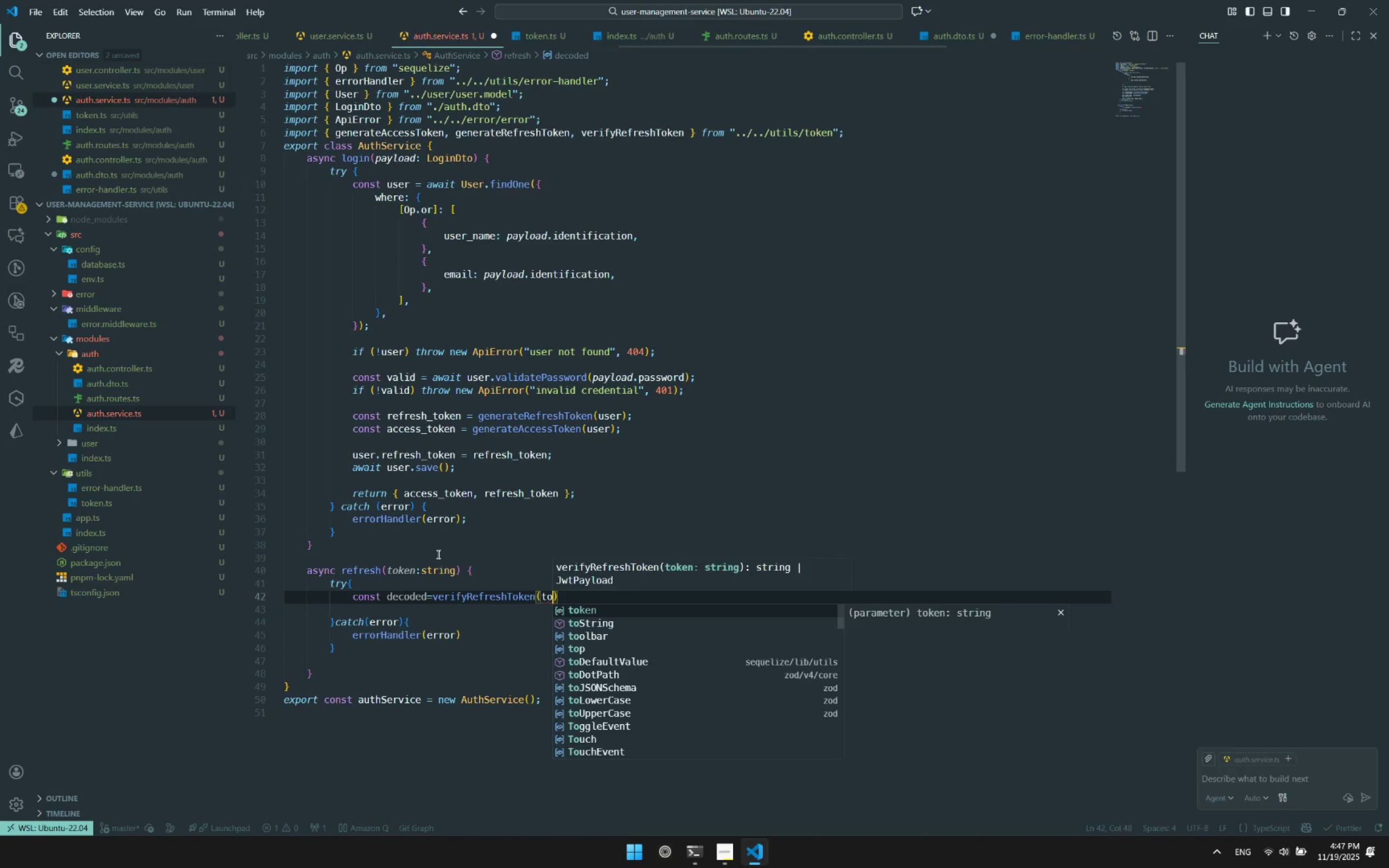 
key(Enter)
 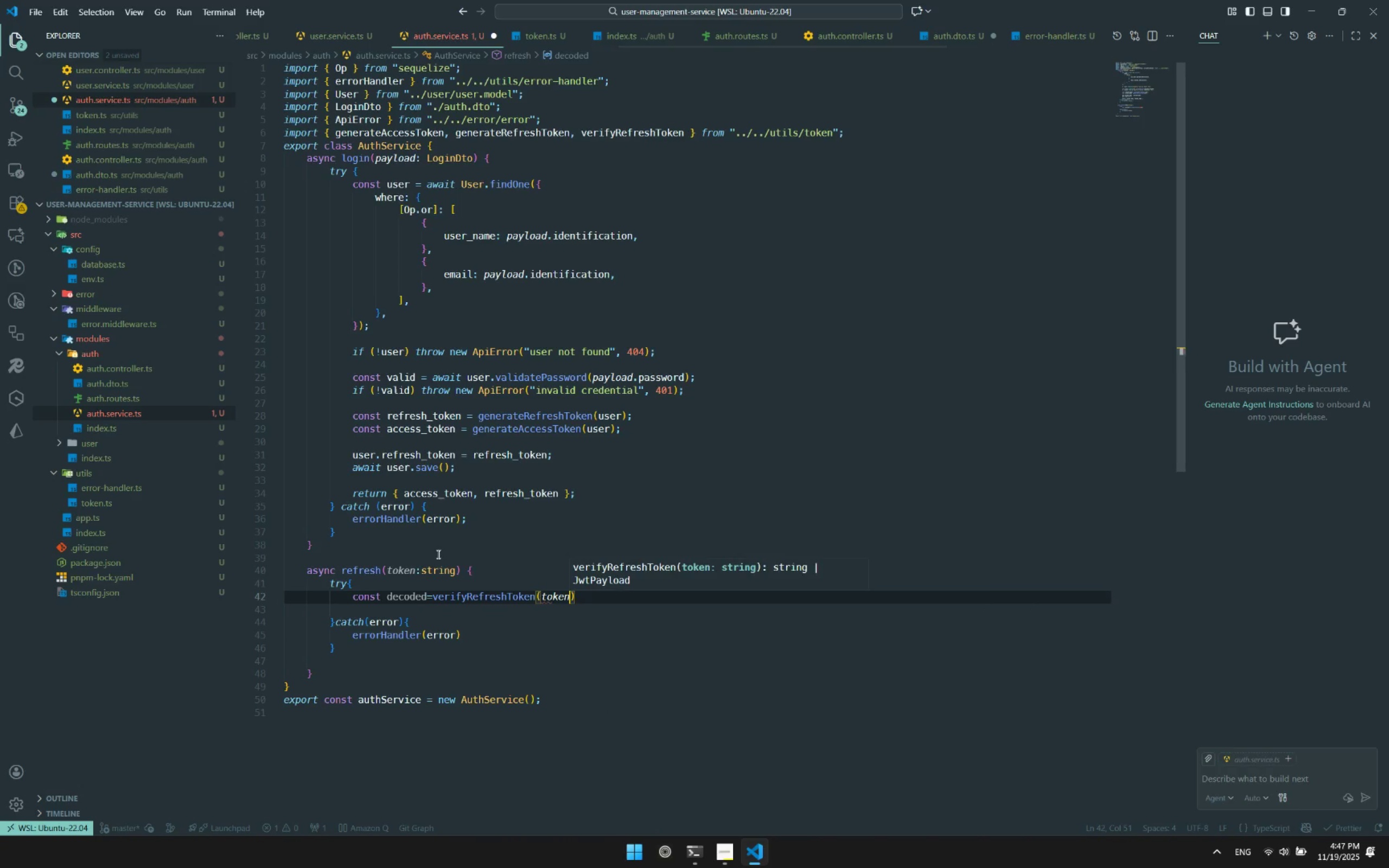 
key(ArrowRight)
 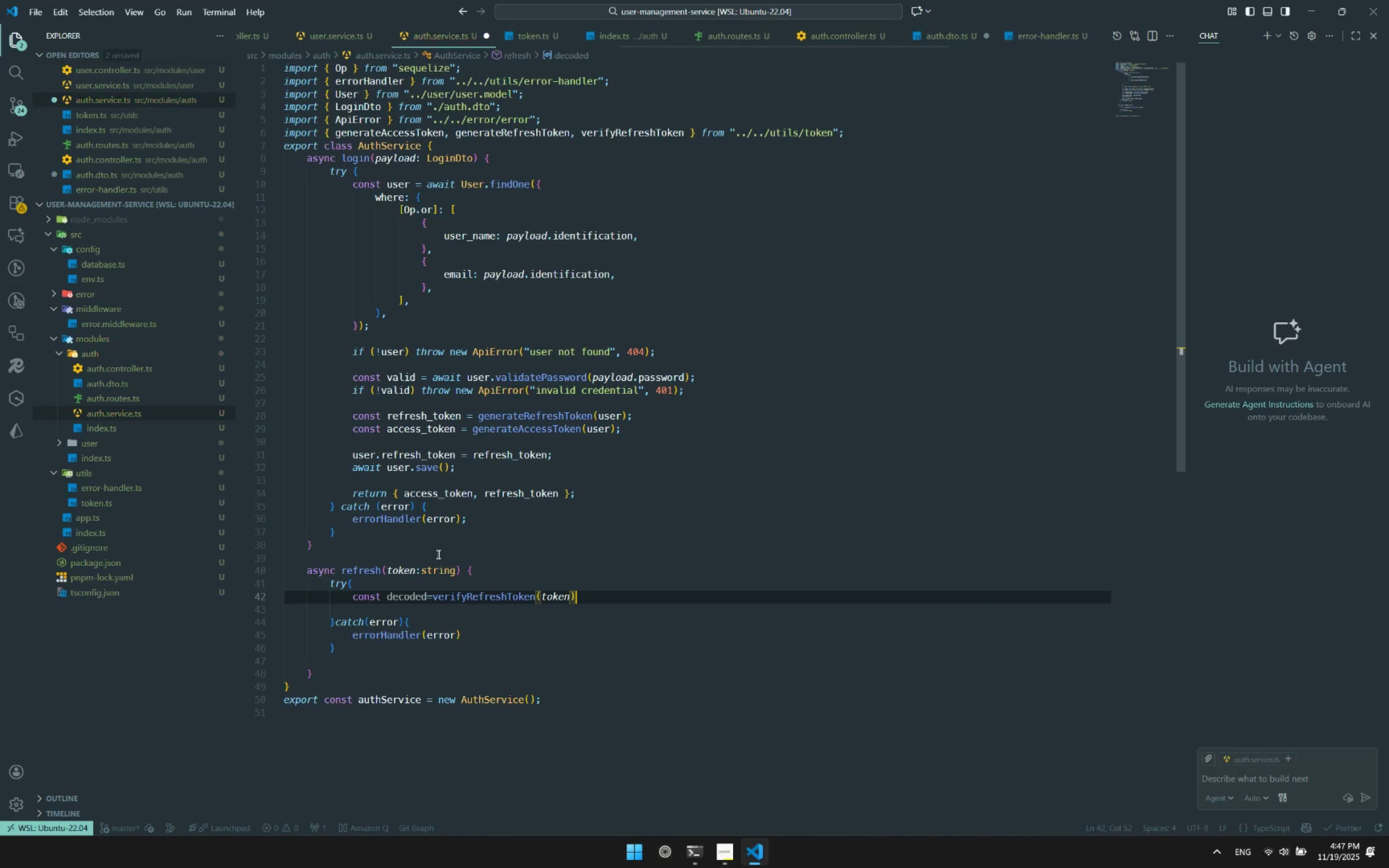 
key(Enter)
 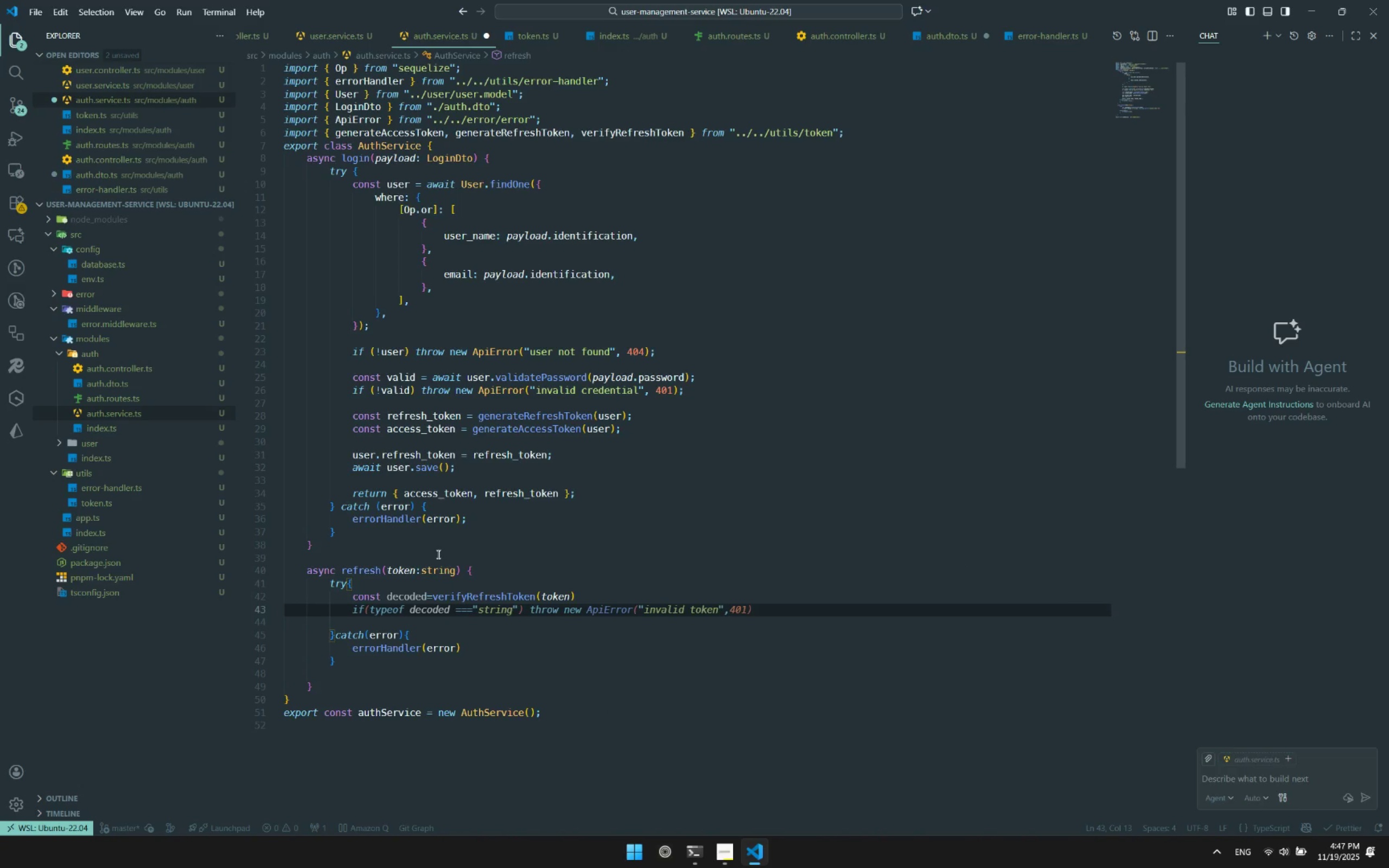 
type(if(de)
key(Backspace)
 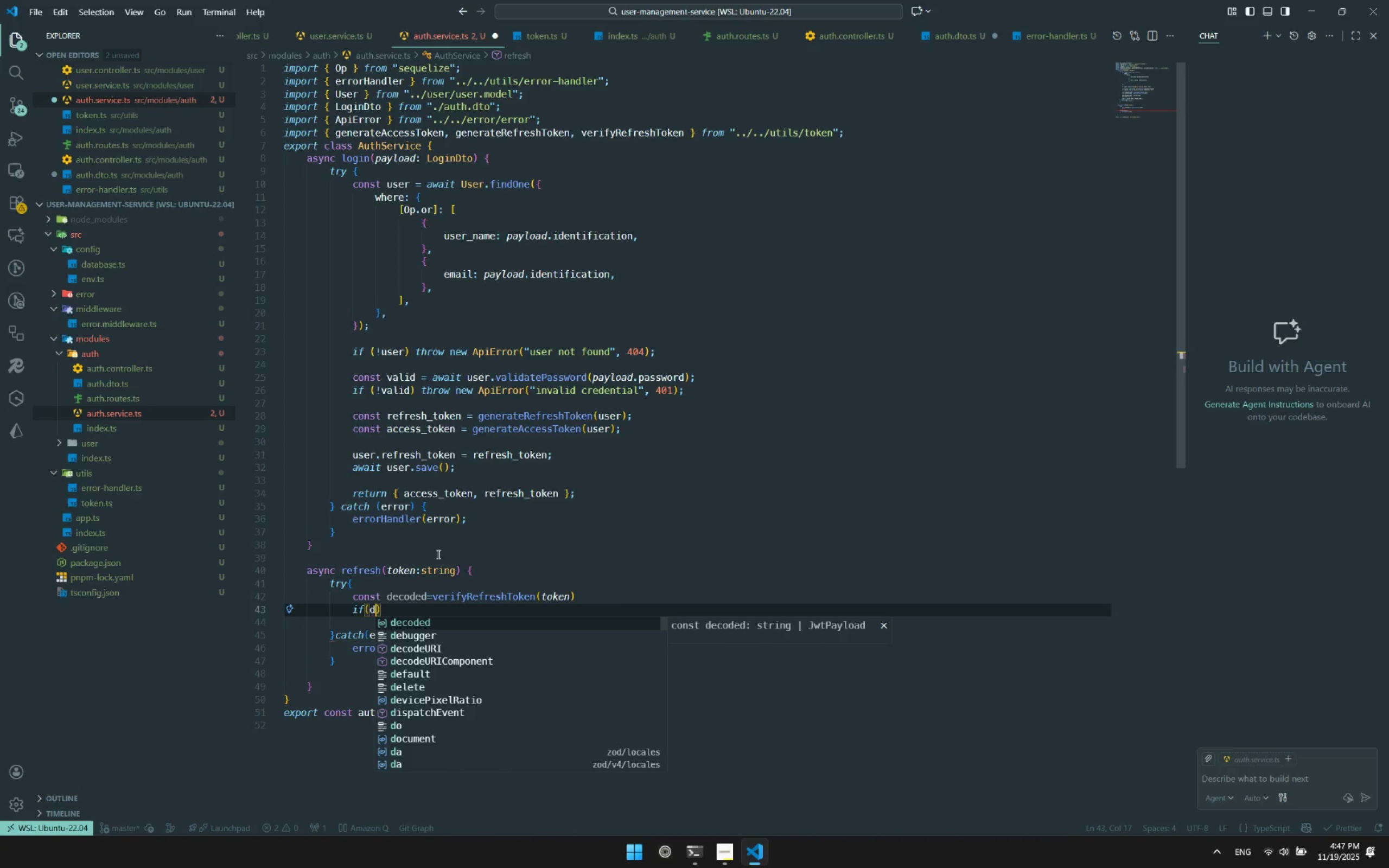 
key(Enter)
 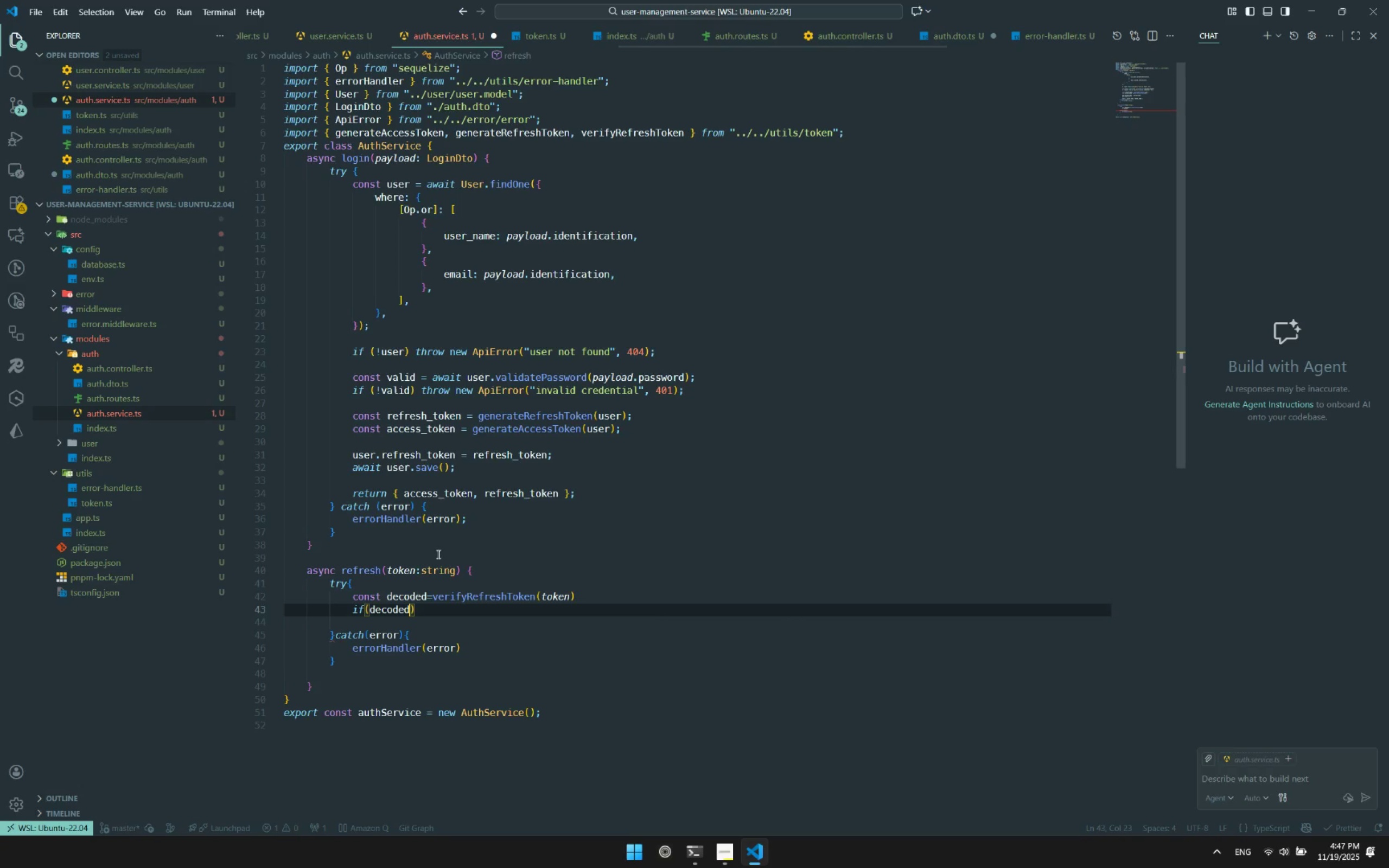 
key(ArrowLeft)
 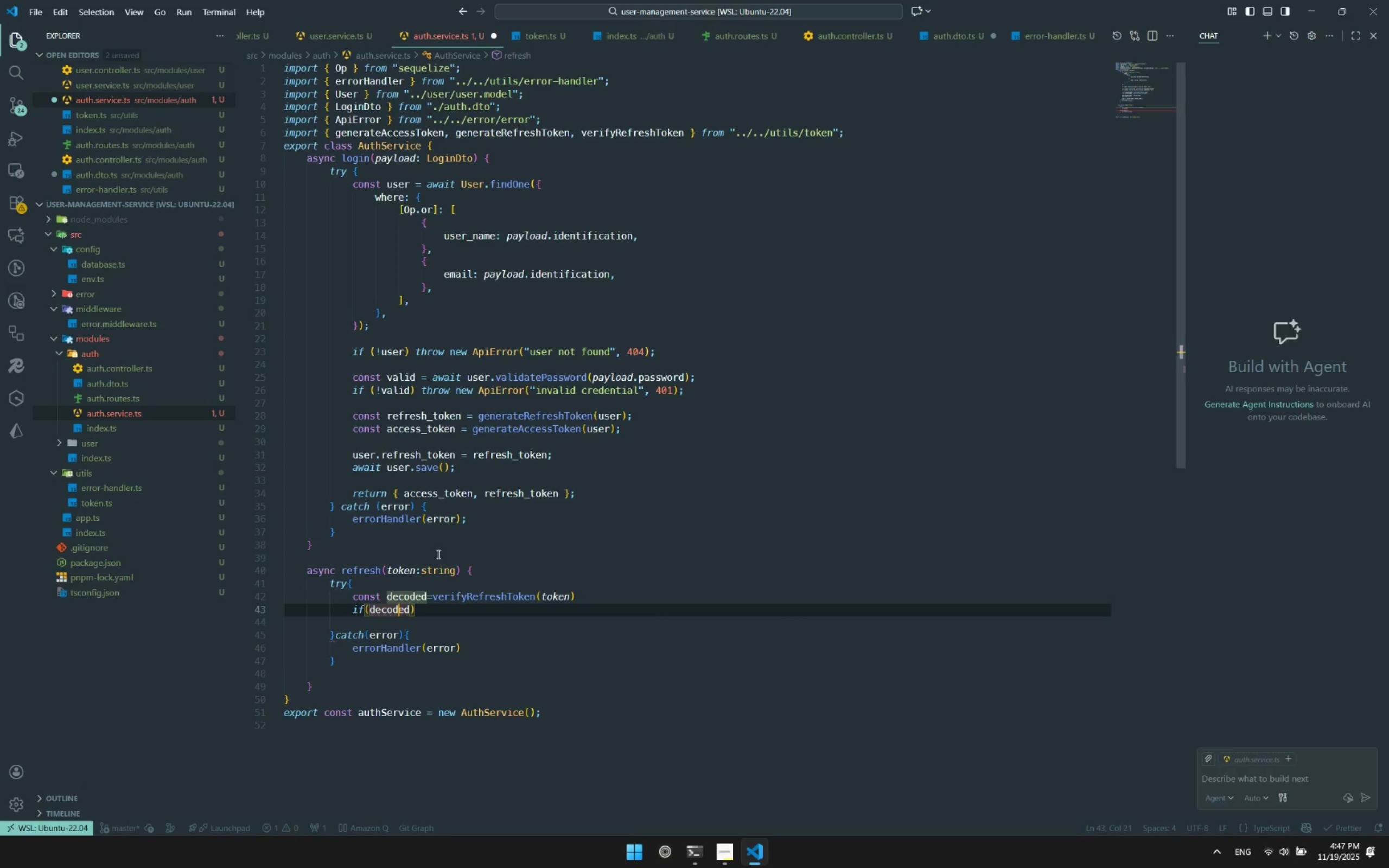 
key(ArrowLeft)
 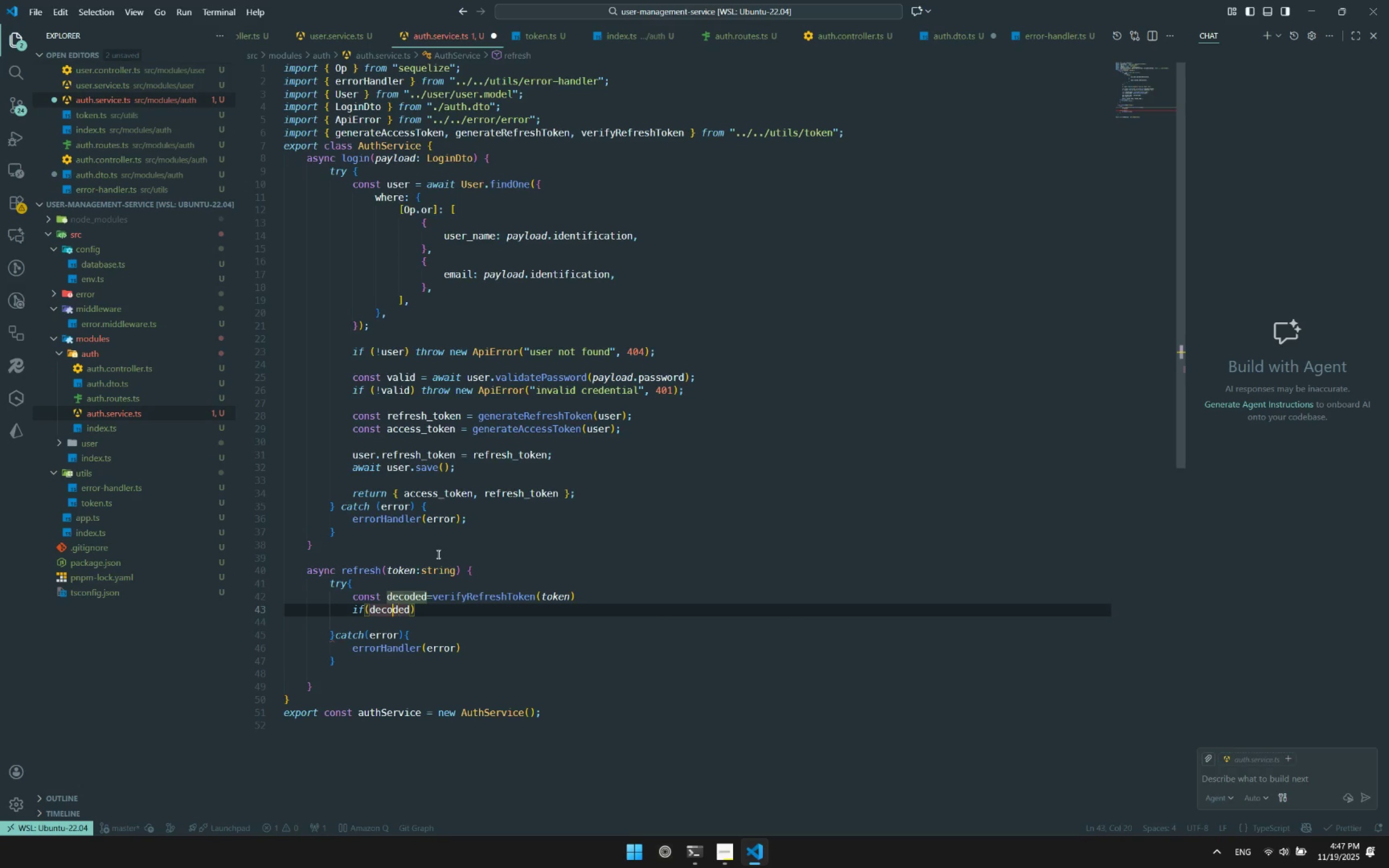 
key(ArrowLeft)
 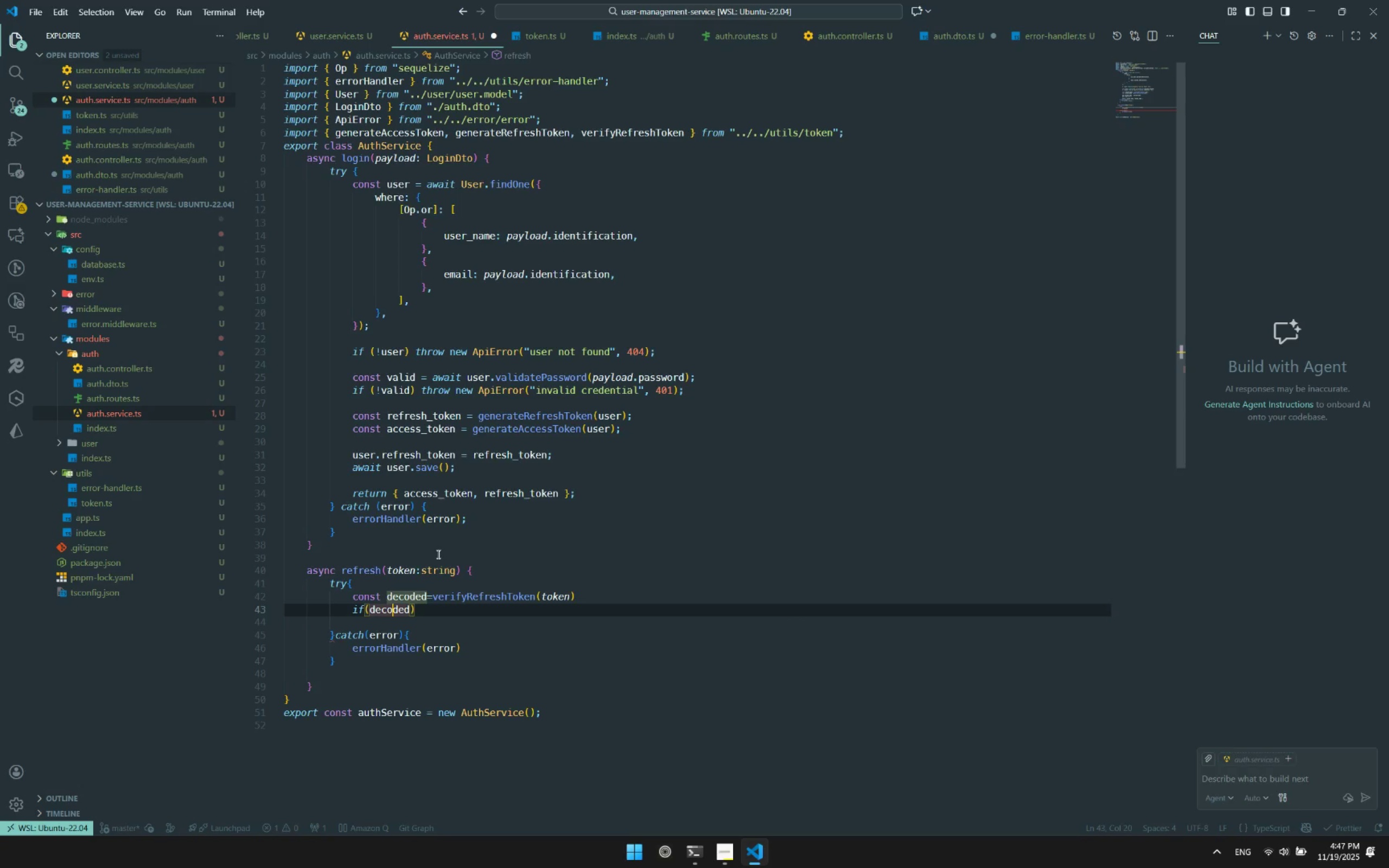 
key(ArrowLeft)
 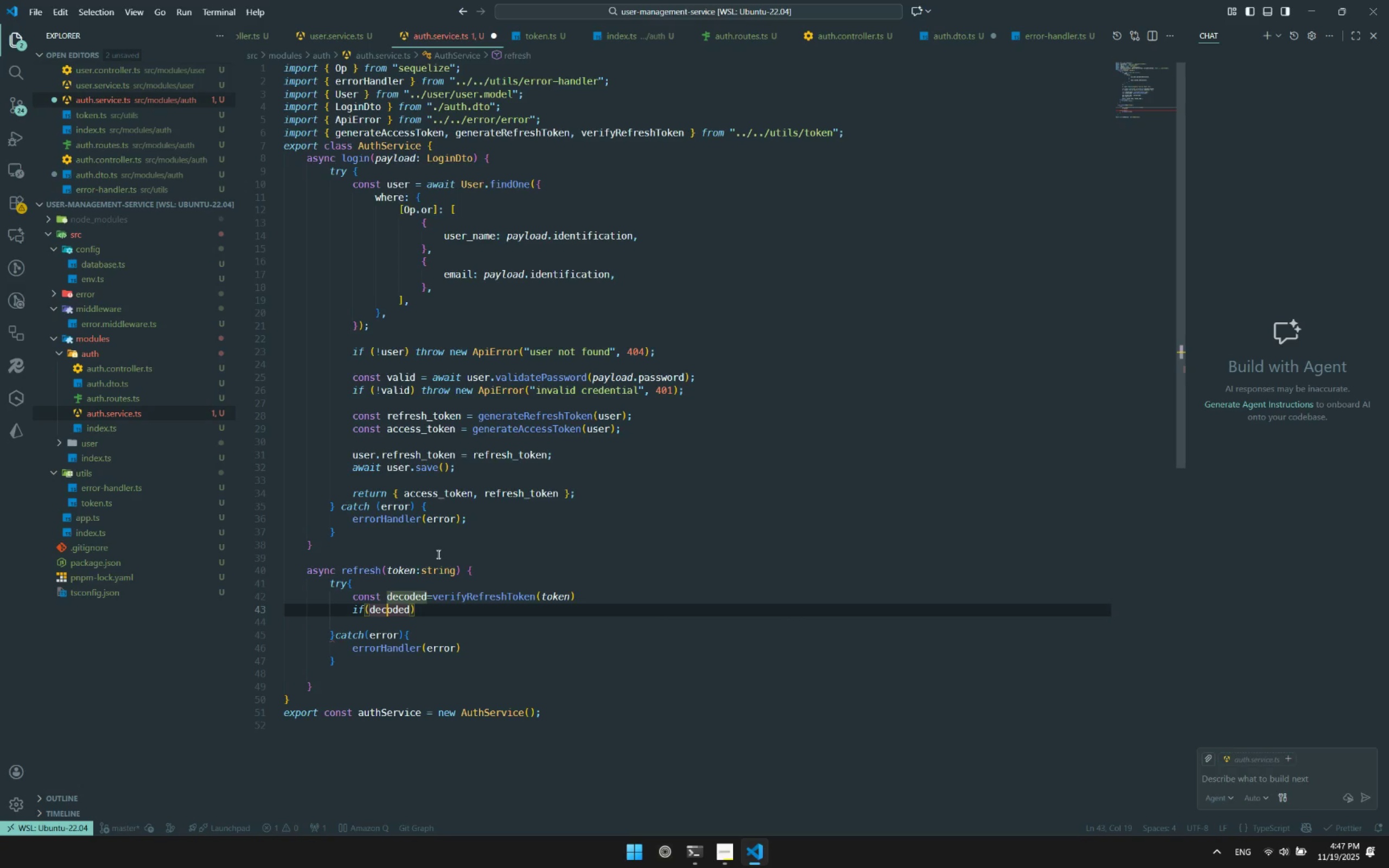 
key(ArrowLeft)
 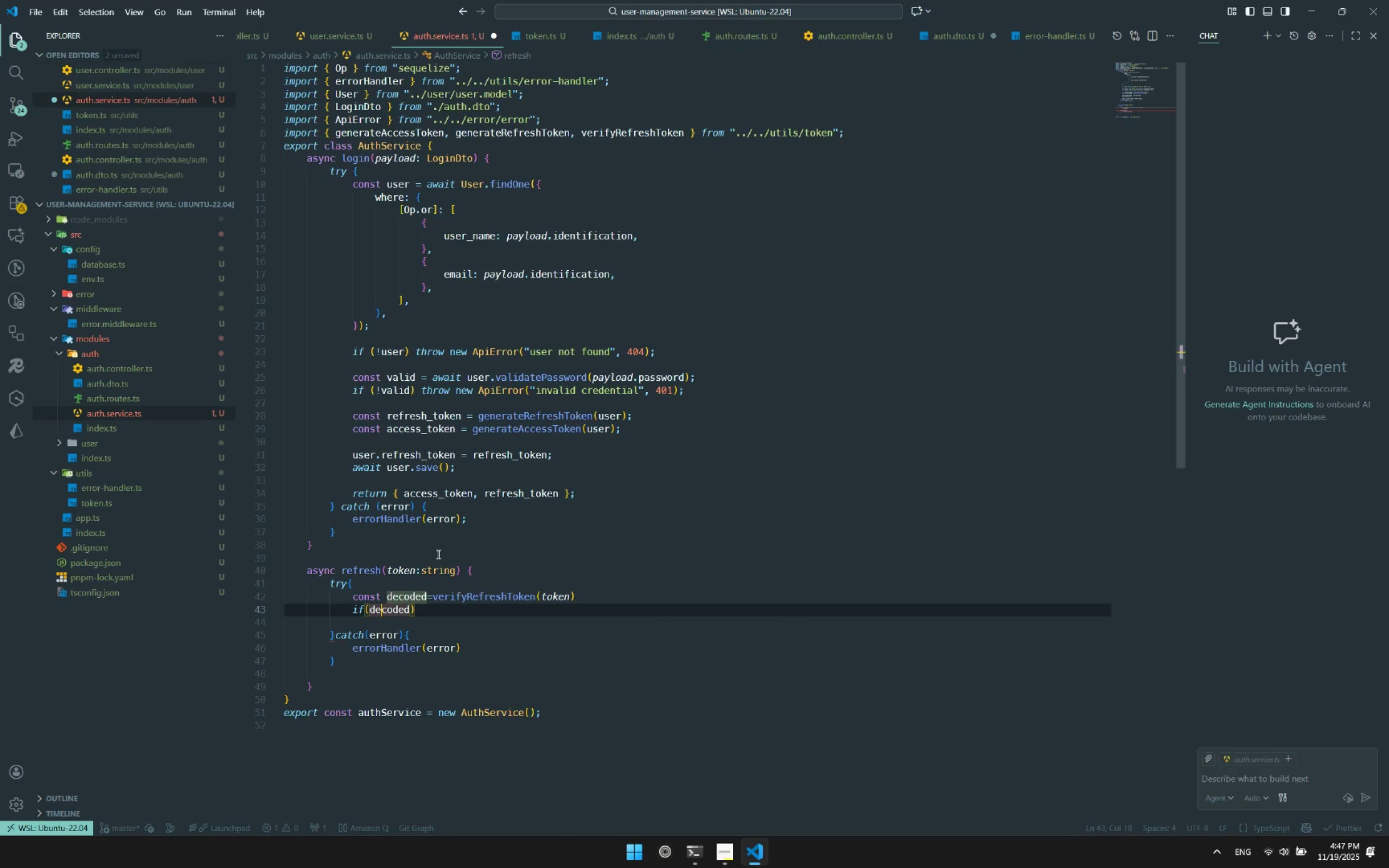 
key(ArrowLeft)
 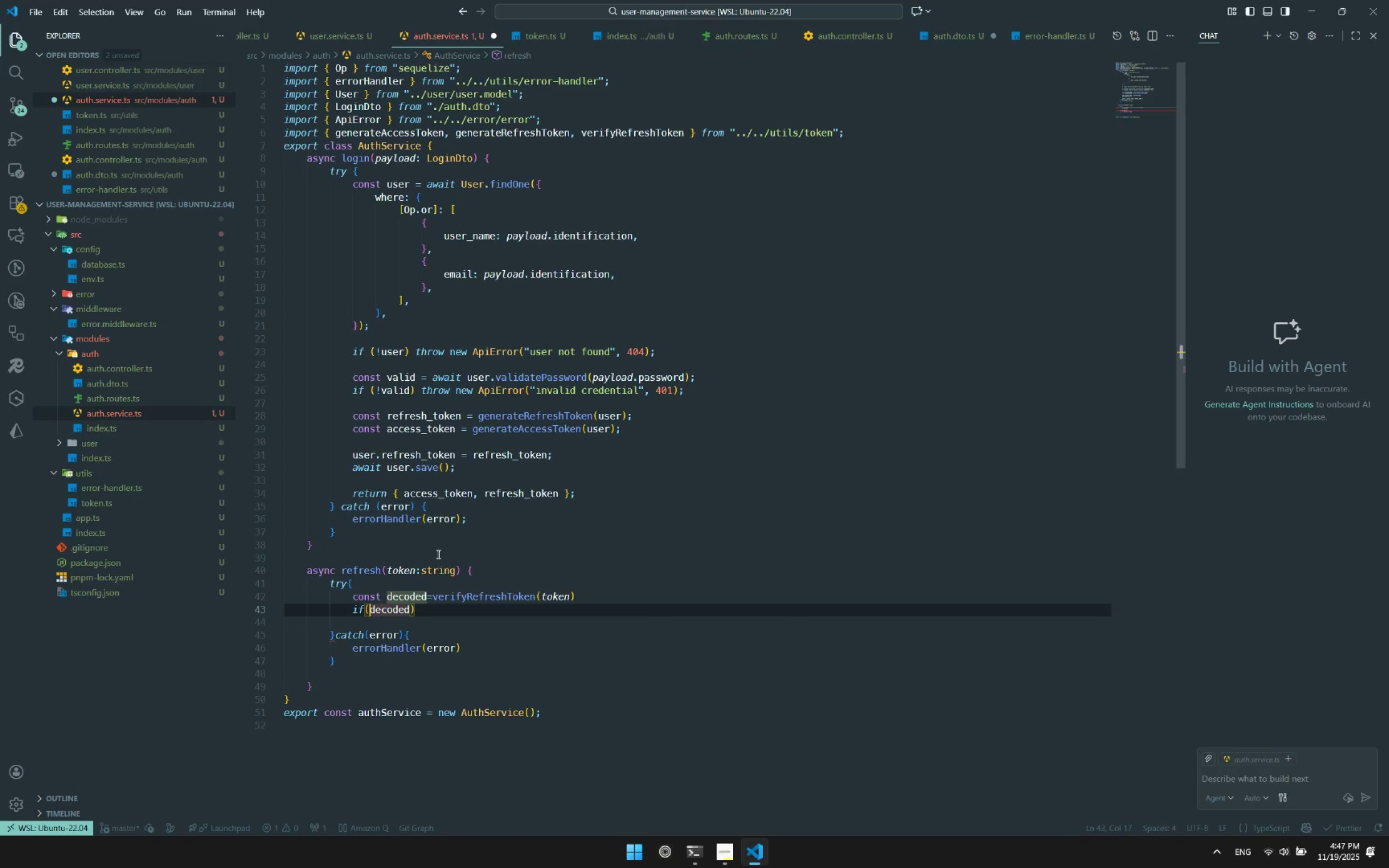 
key(ArrowLeft)
 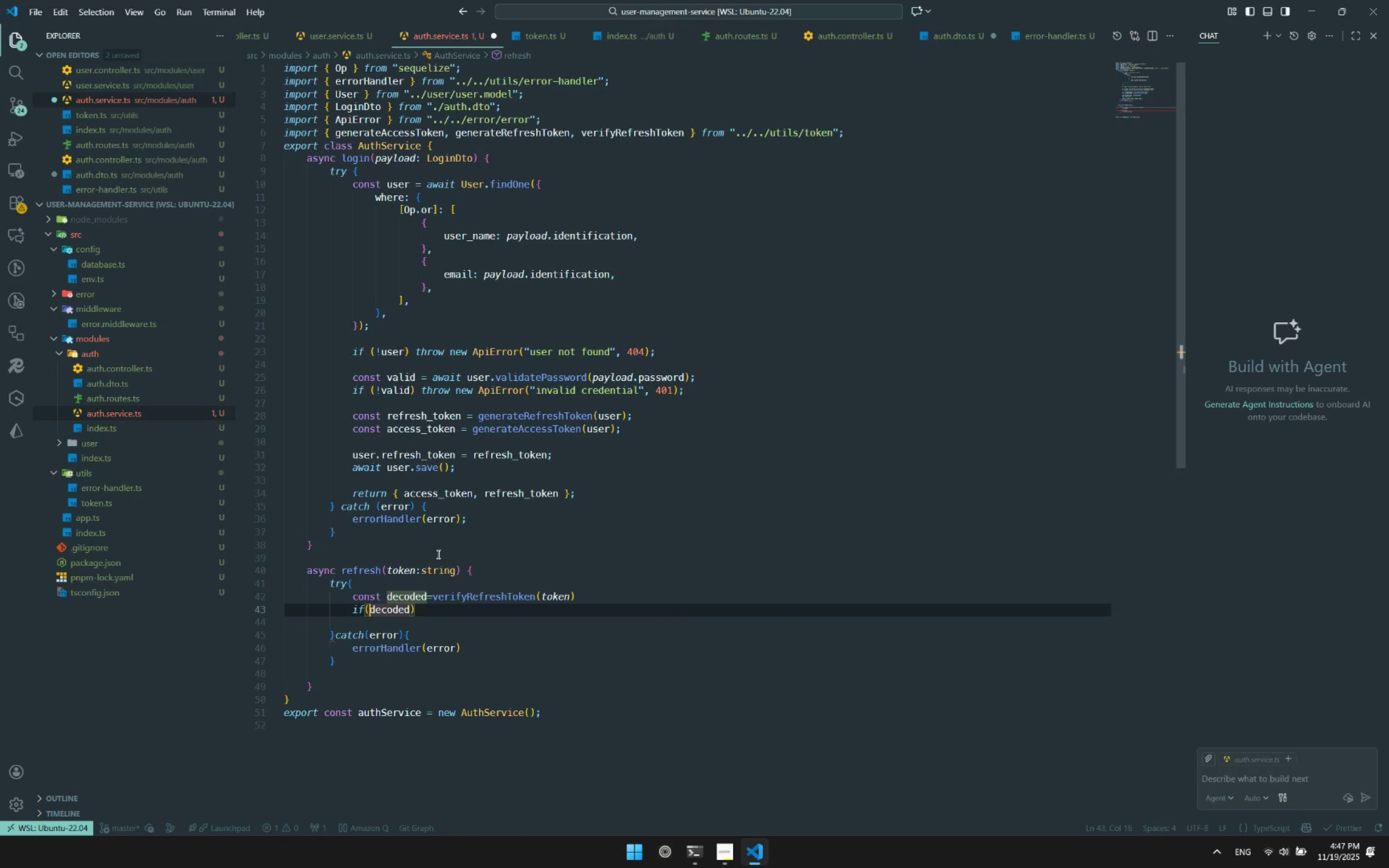 
key(Shift+ShiftLeft)
 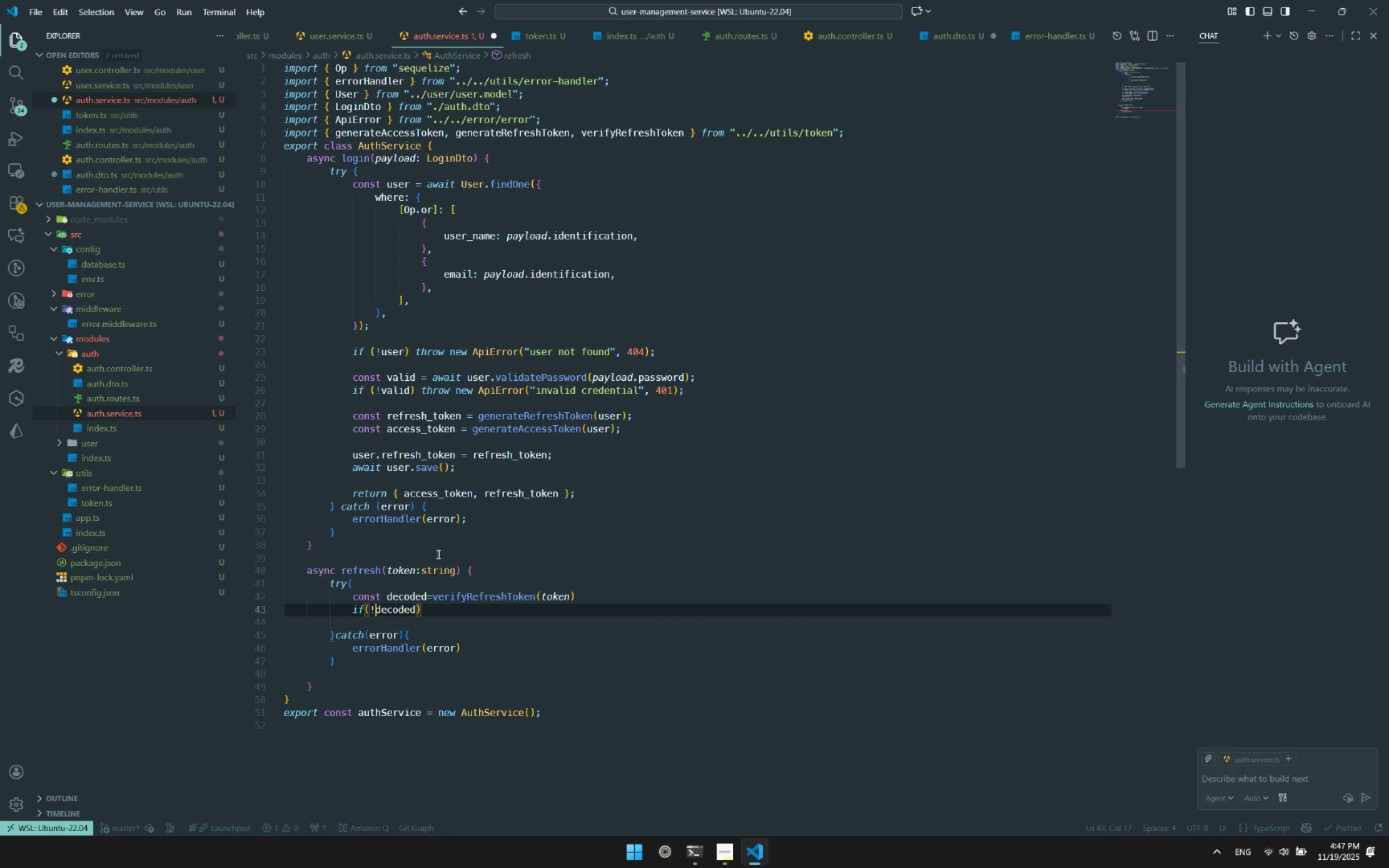 
key(Shift+1)
 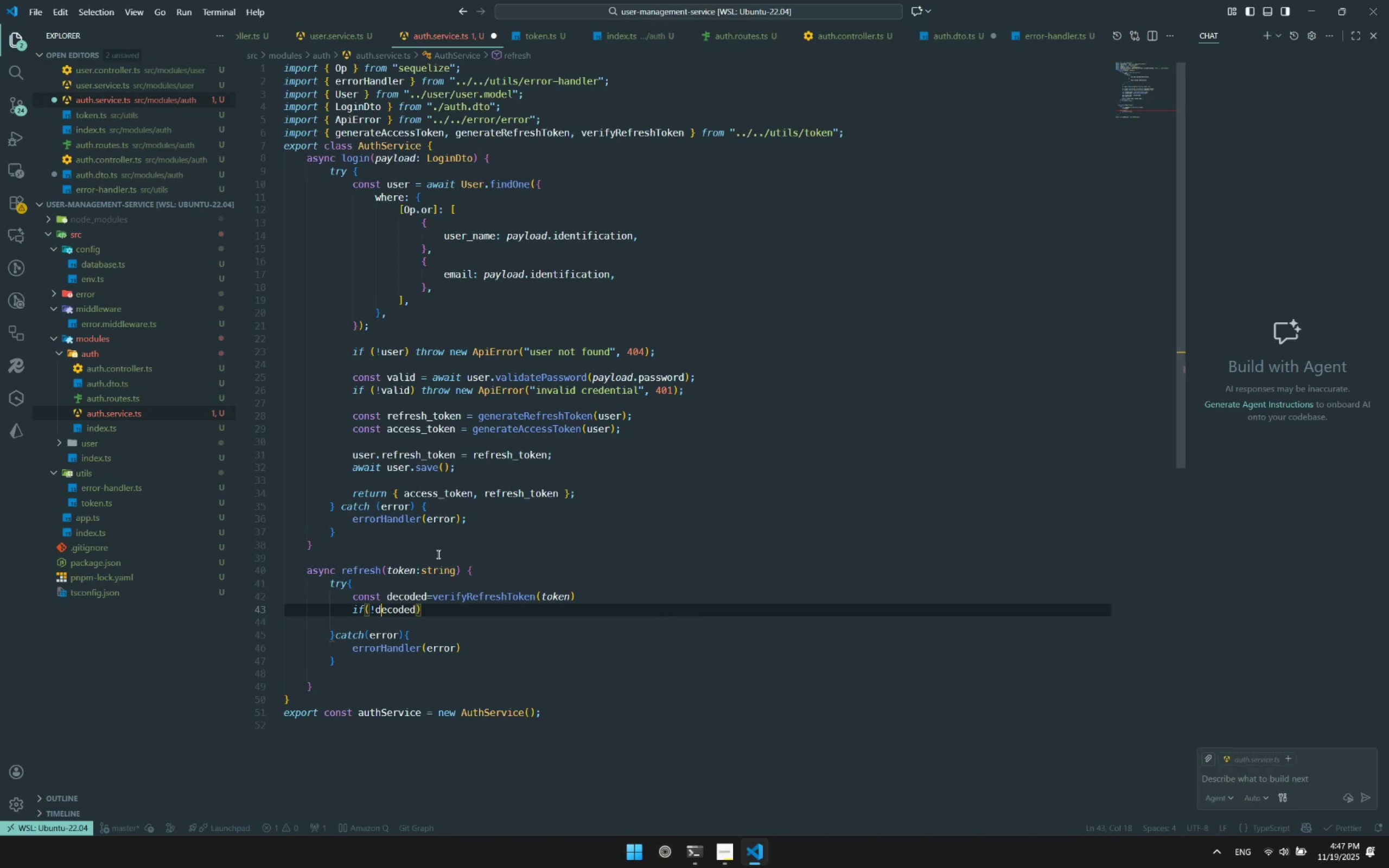 
key(ArrowRight)
 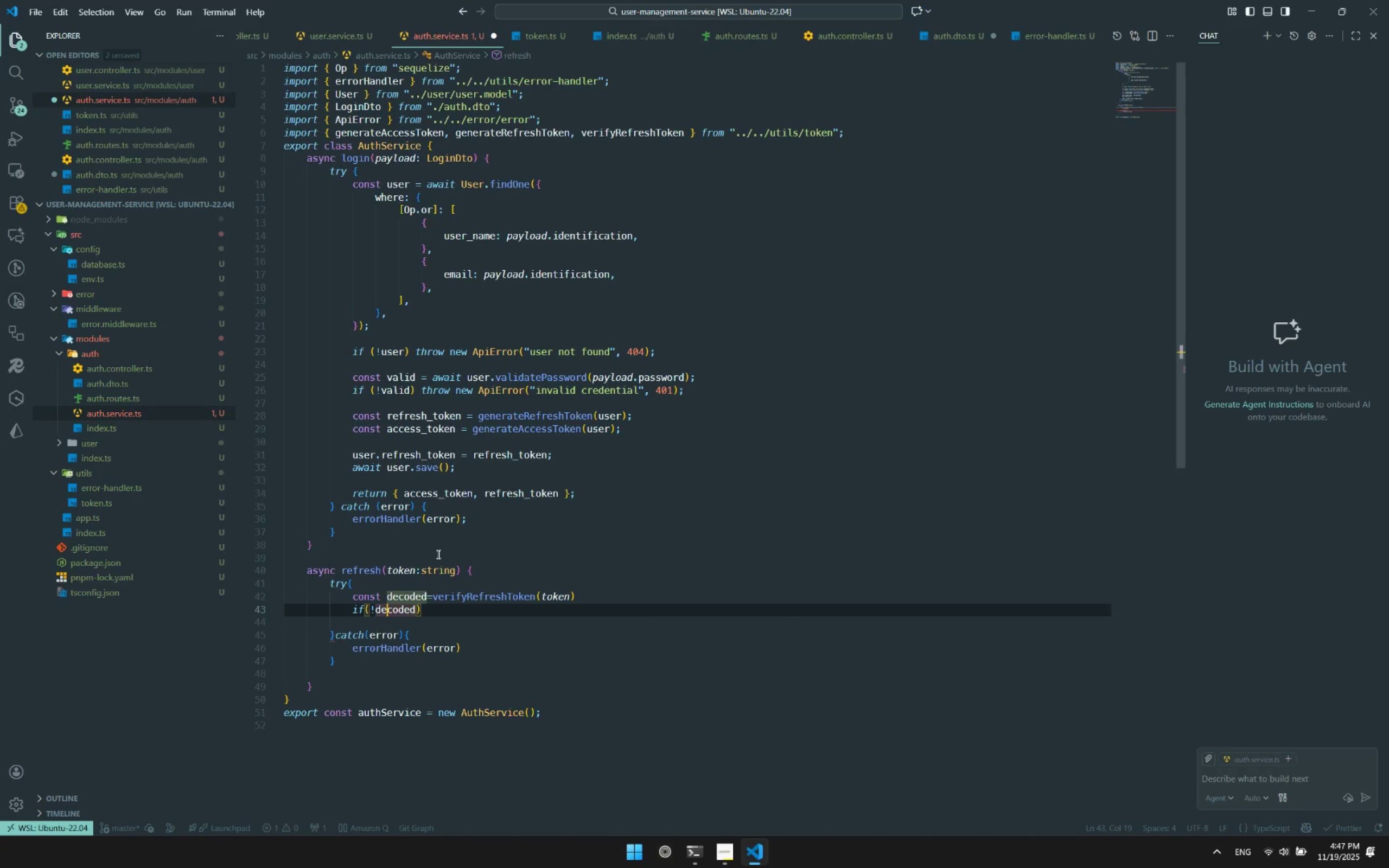 
key(ArrowRight)
 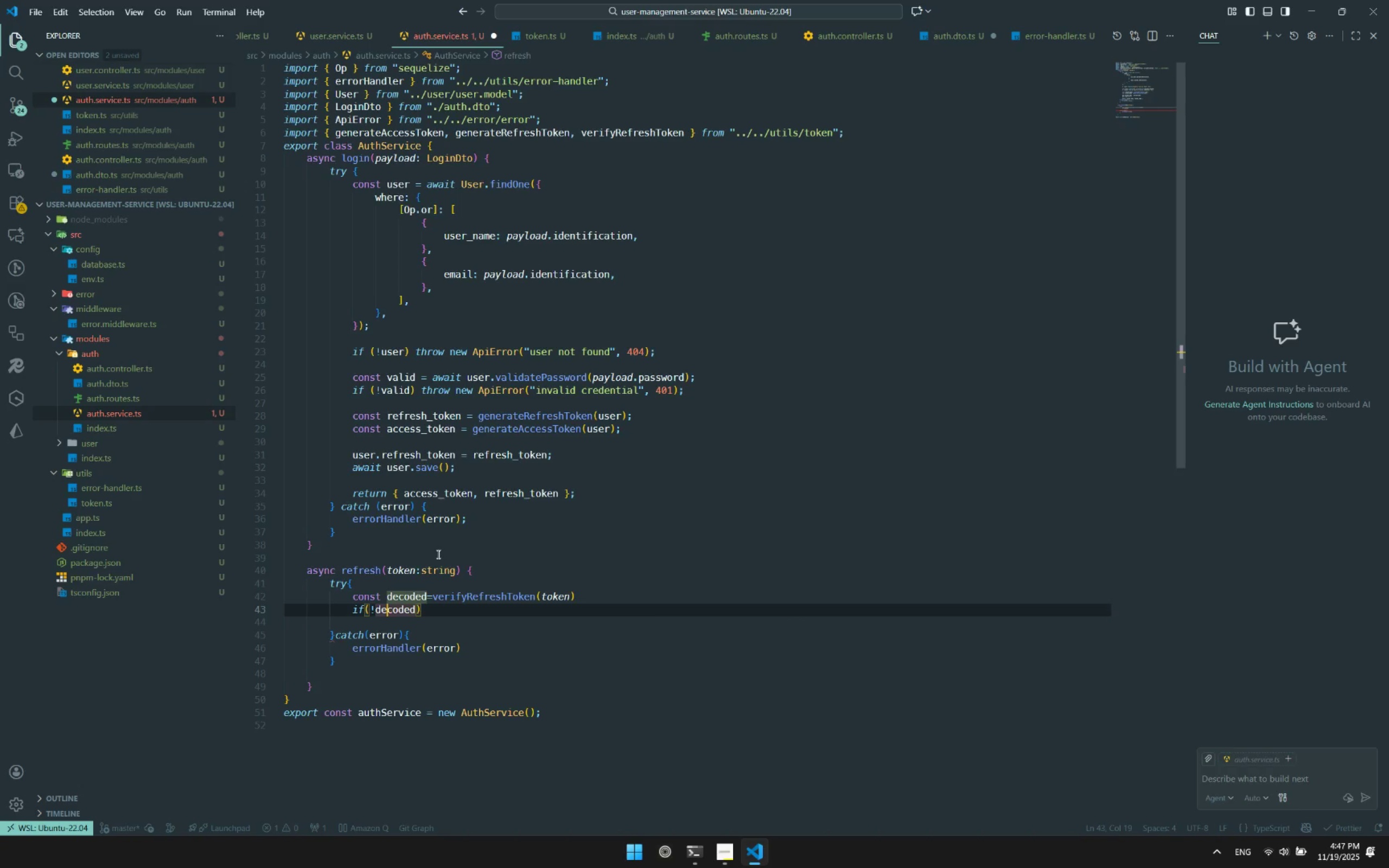 
key(ArrowRight)
 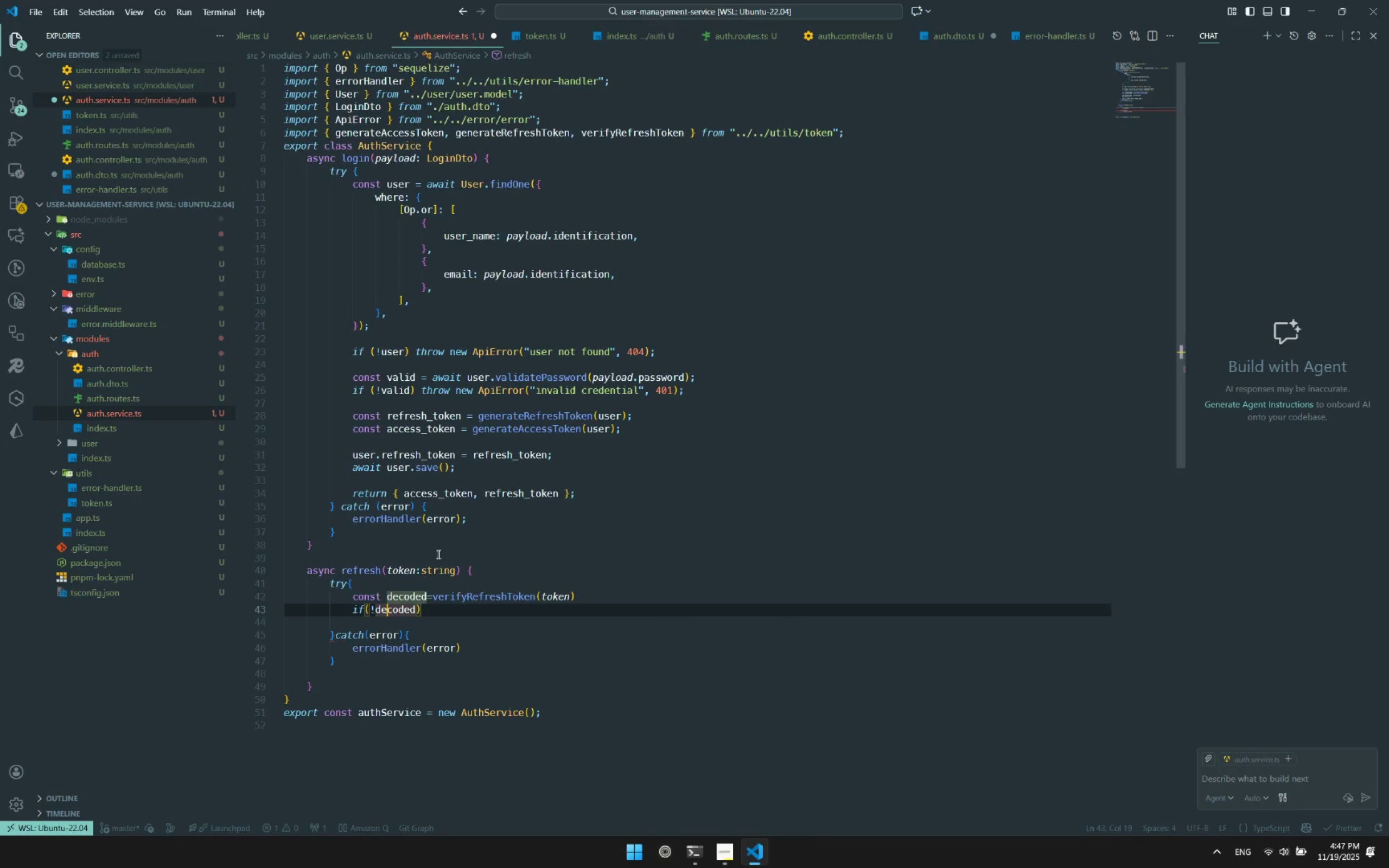 
key(ArrowRight)
 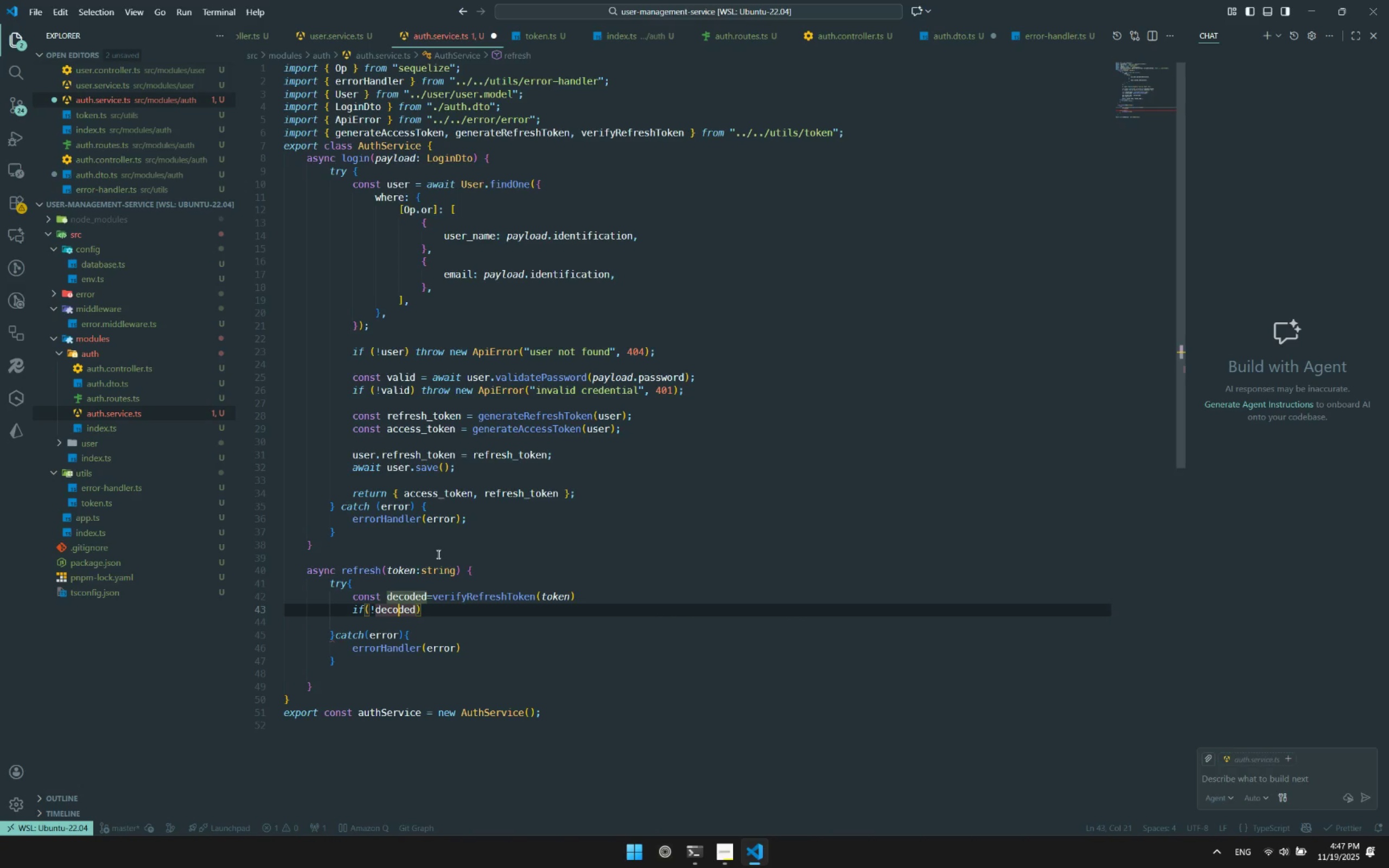 
key(ArrowRight)
 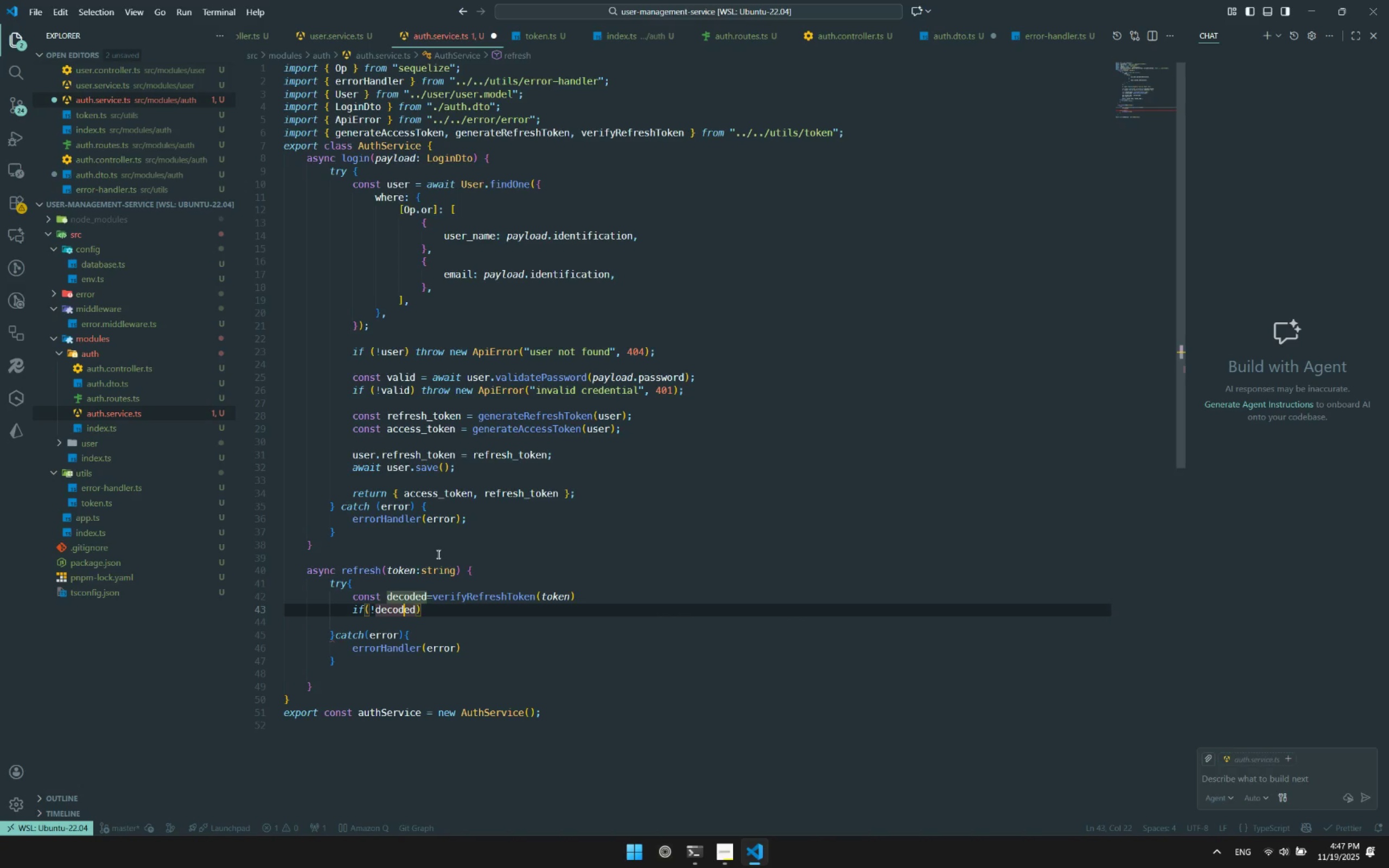 
key(ArrowRight)
 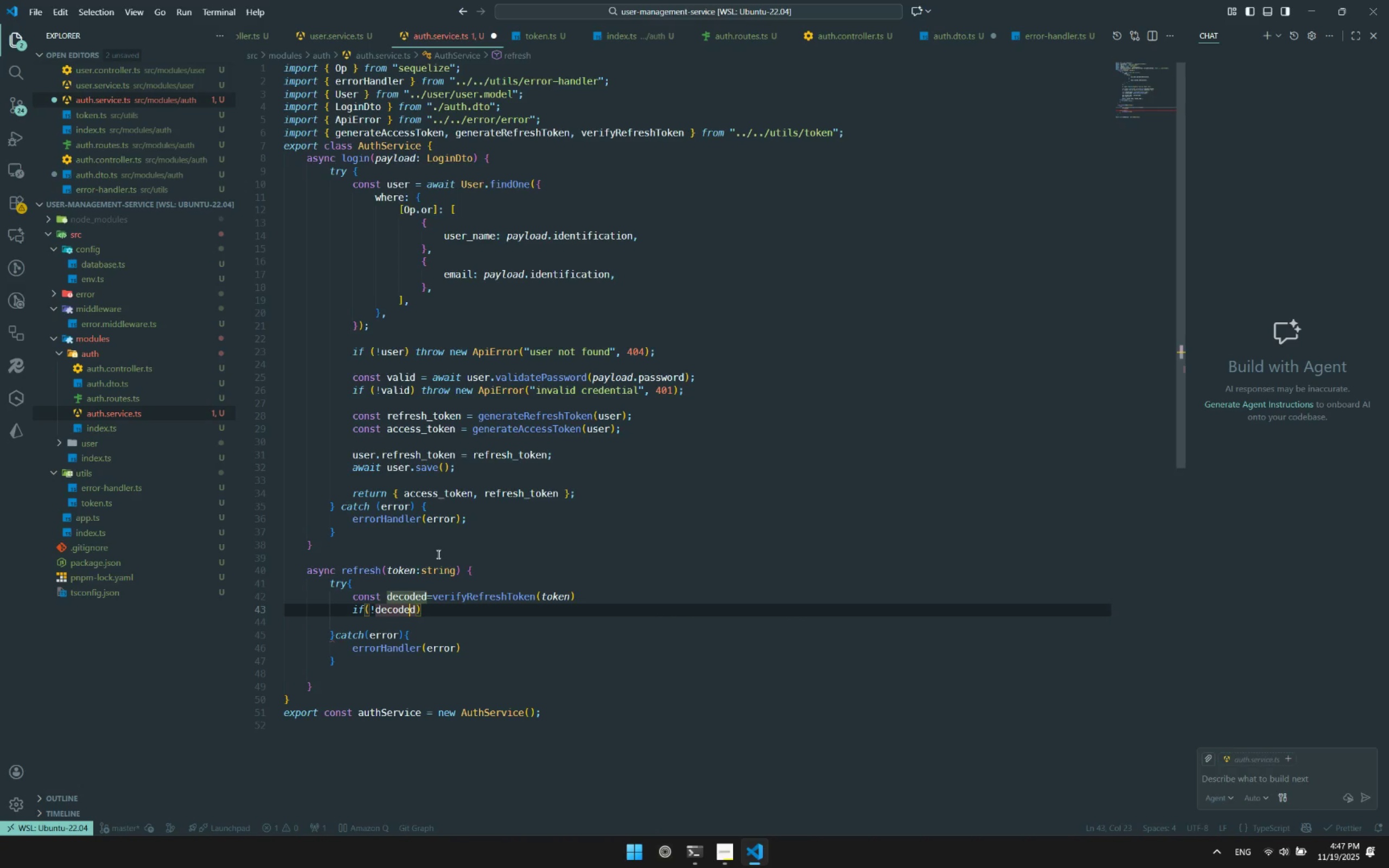 
key(ArrowRight)
 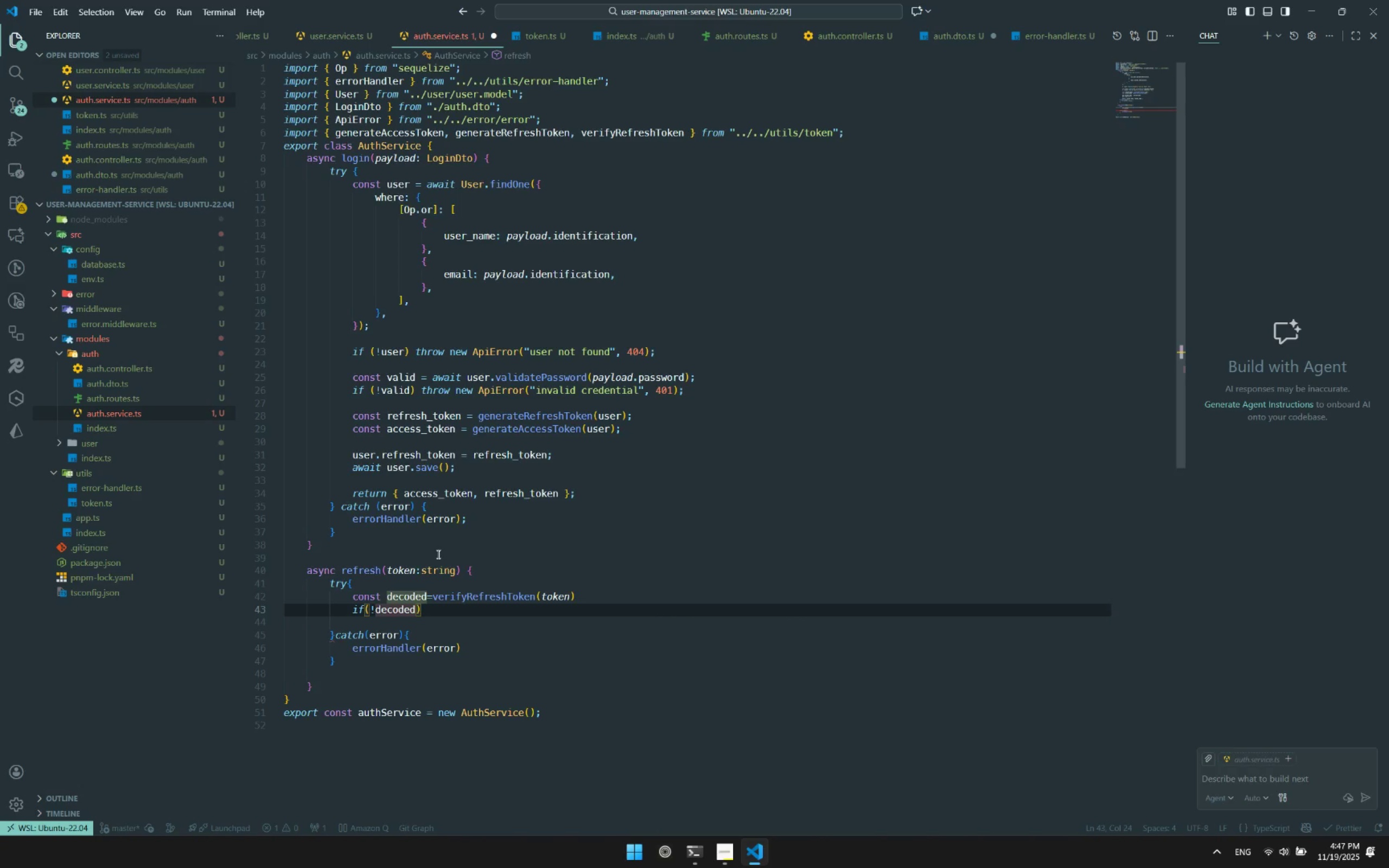 
key(ArrowRight)
 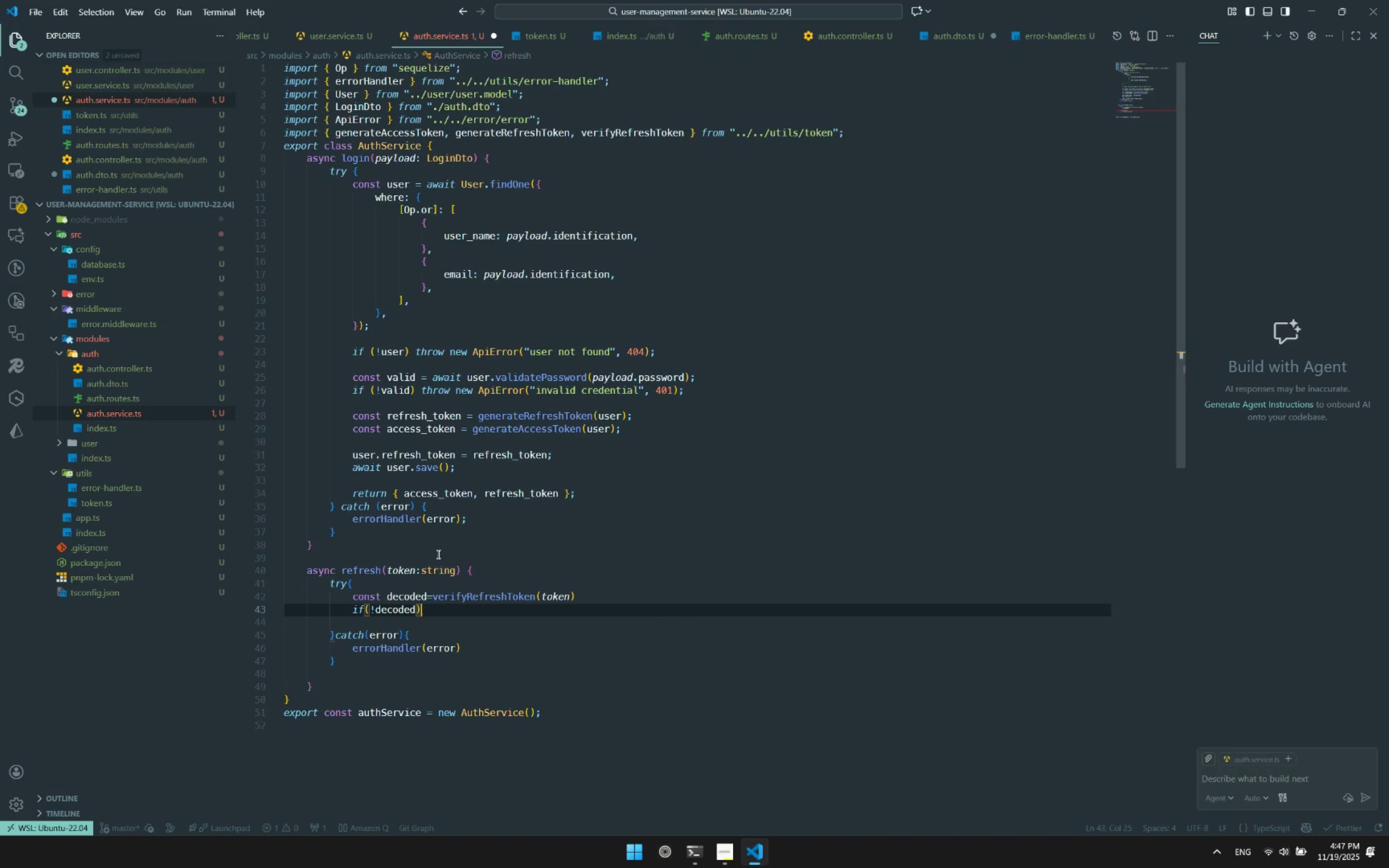 
key(ArrowLeft)
 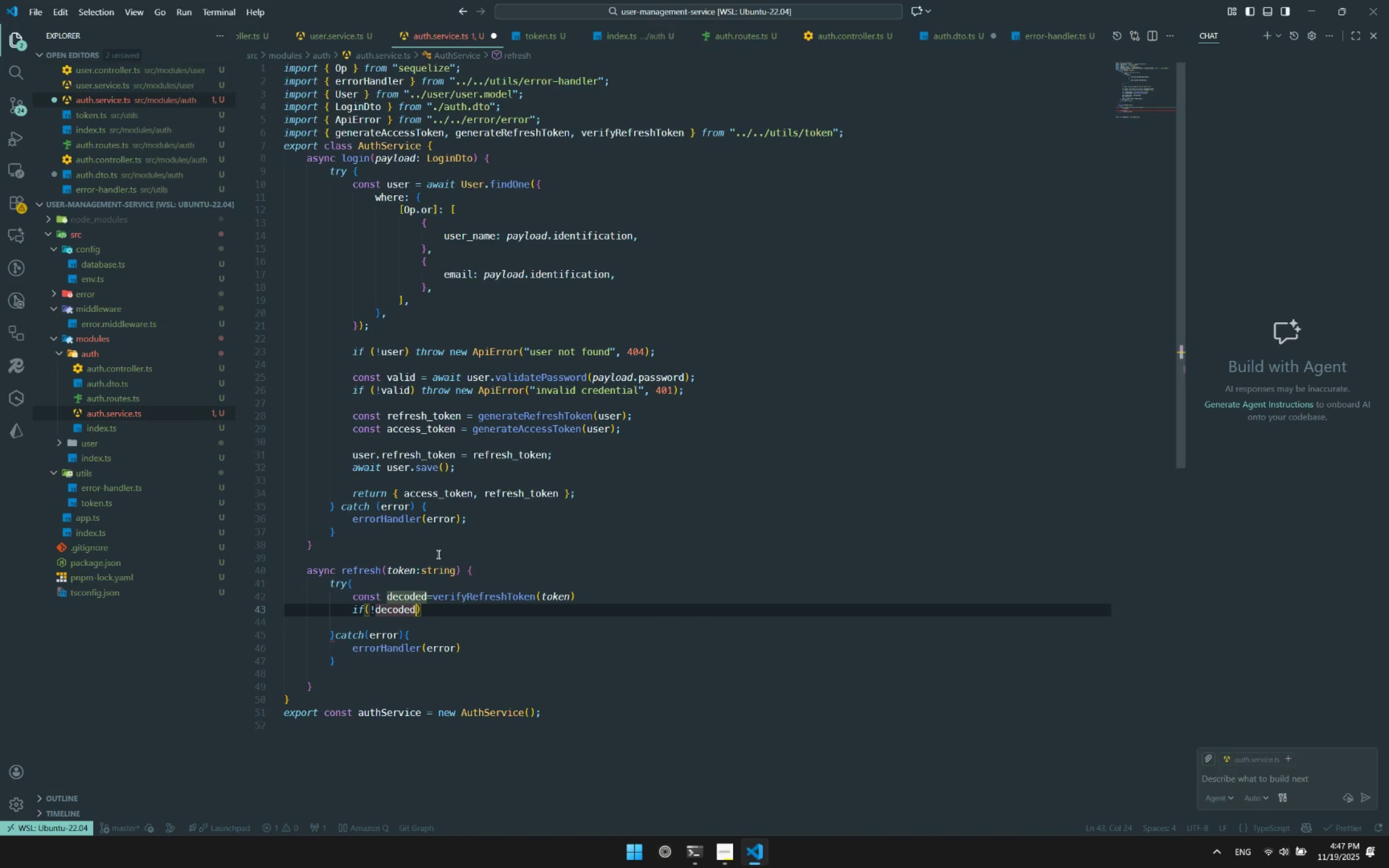 
key(Period)
 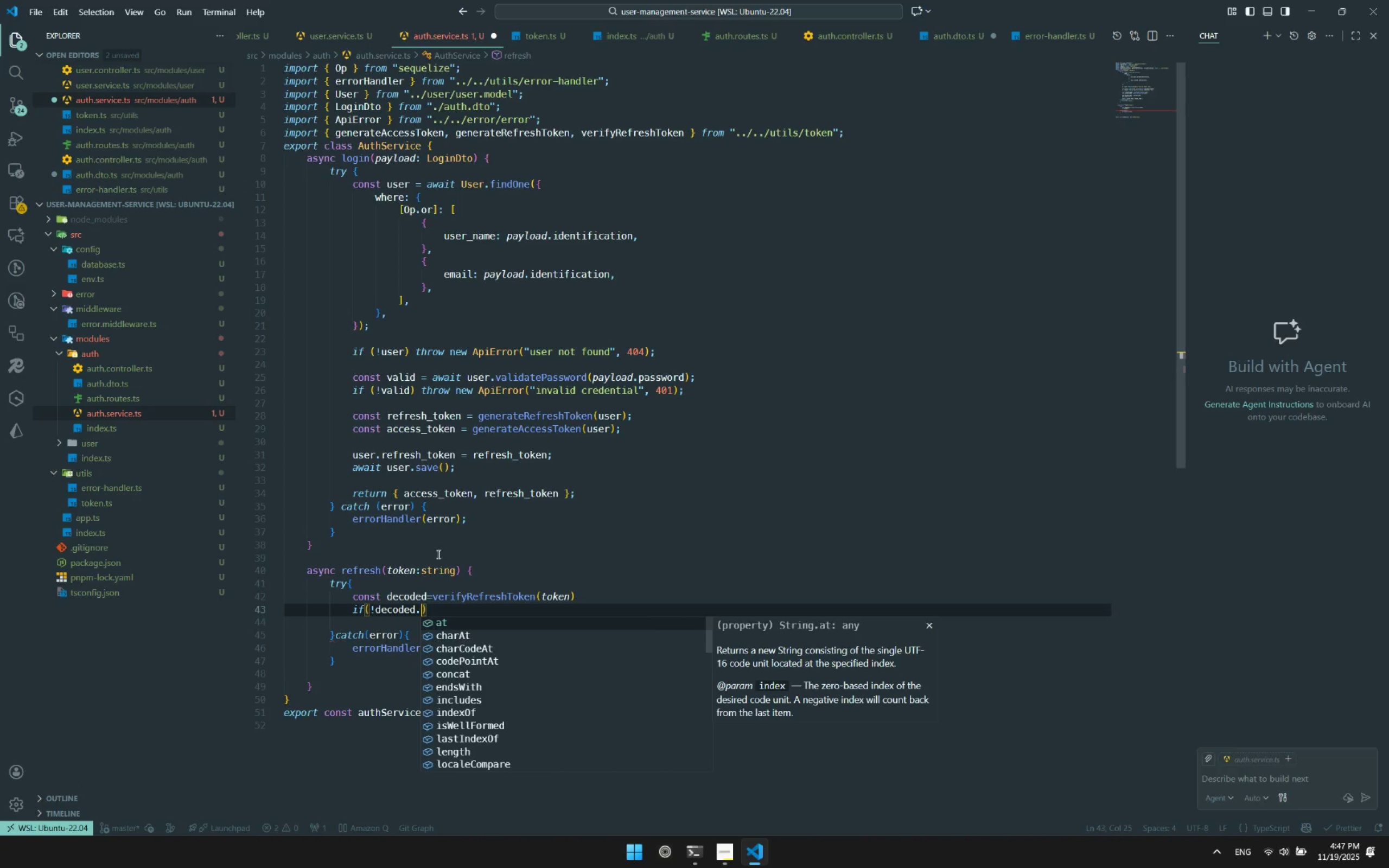 
key(U)
 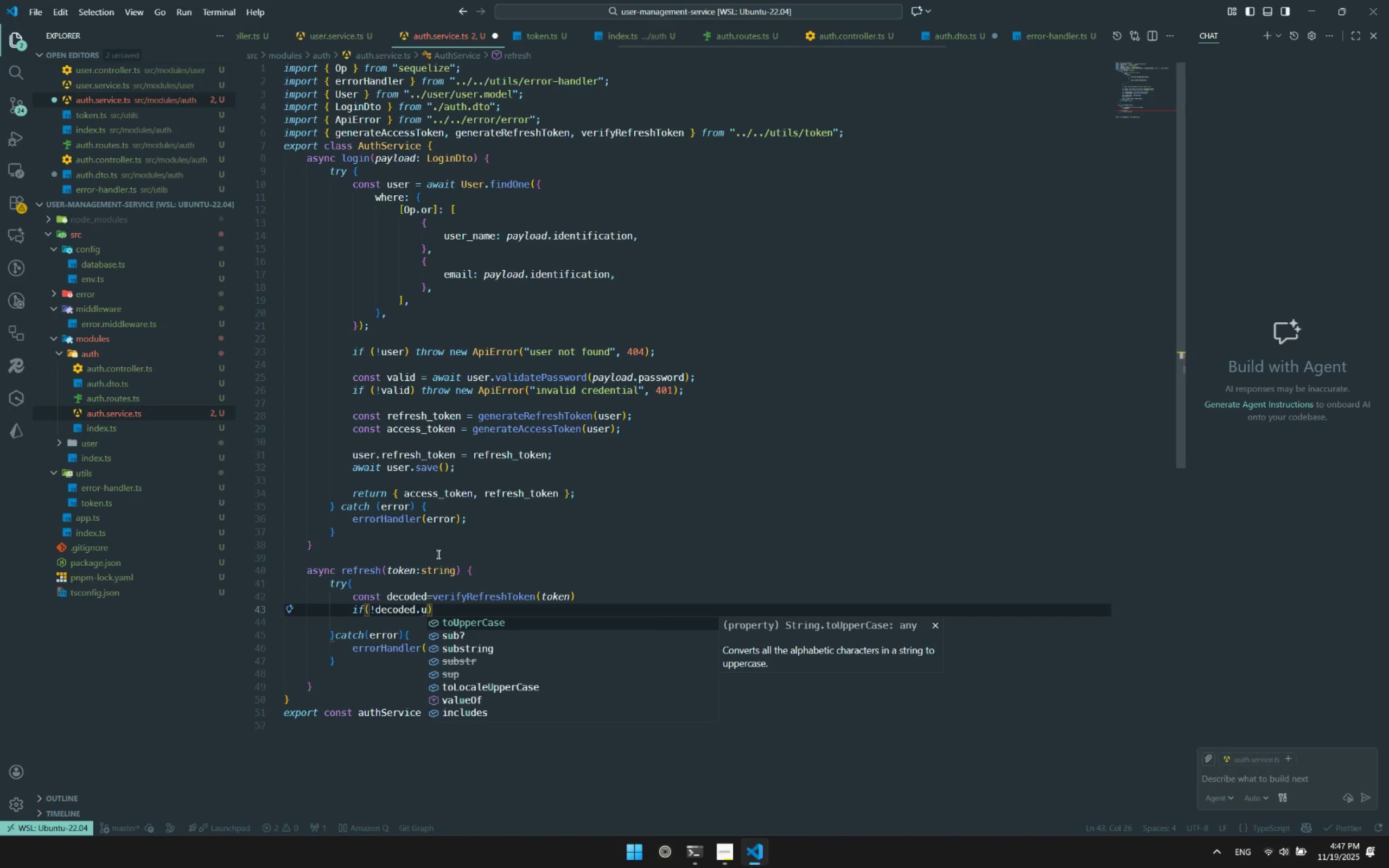 
key(Backspace)
 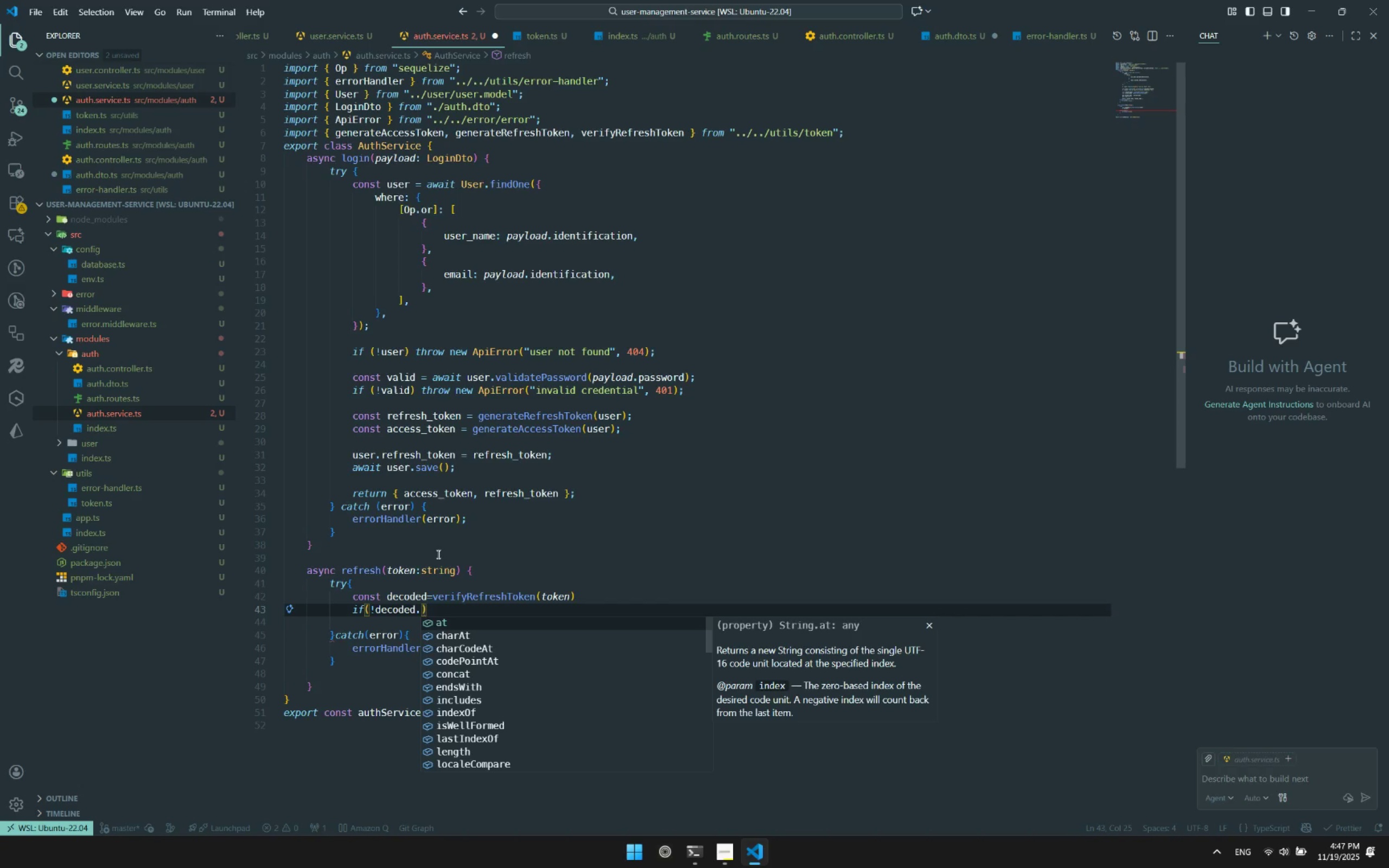 
wait(6.19)
 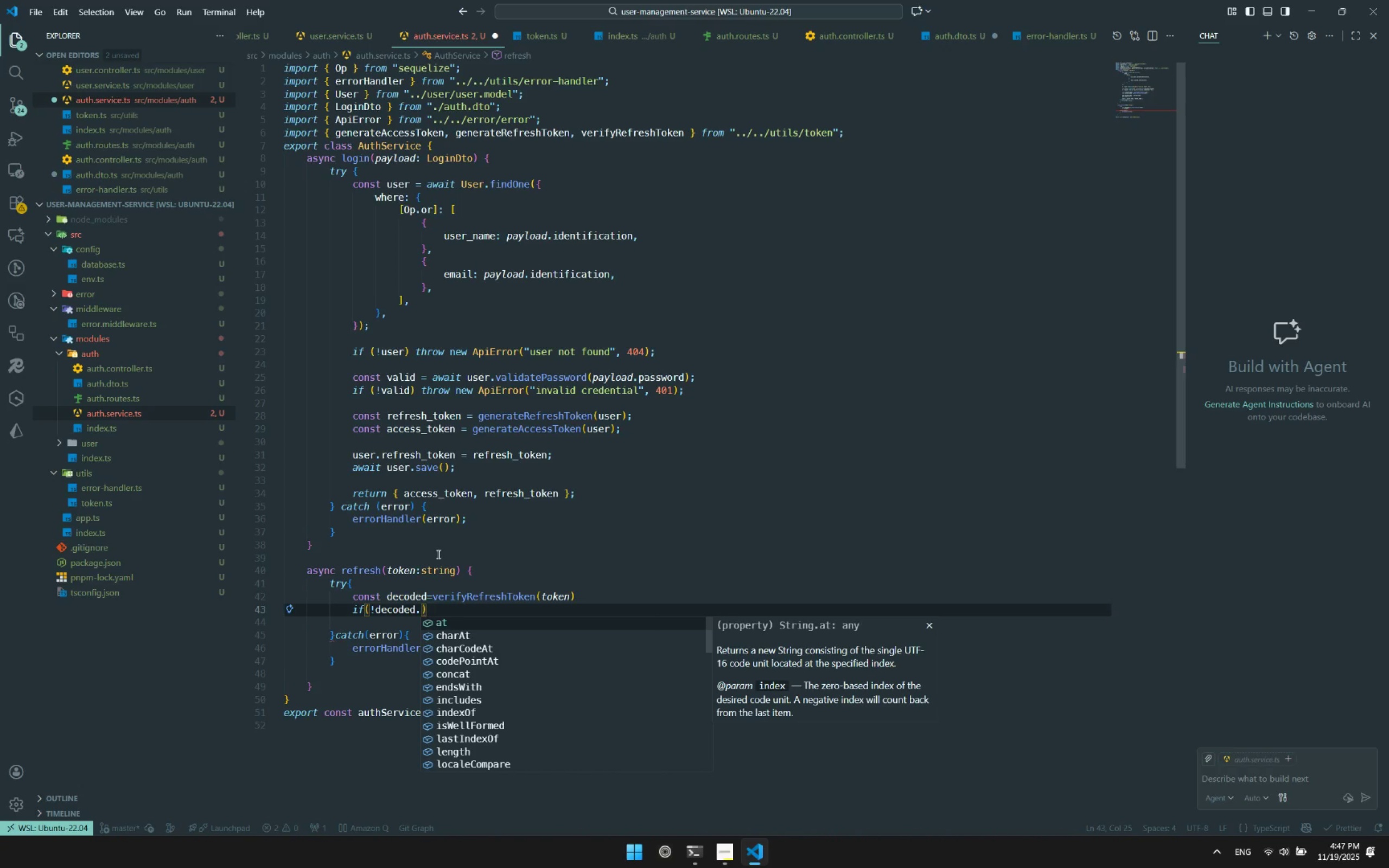 
left_click([487, 575])
 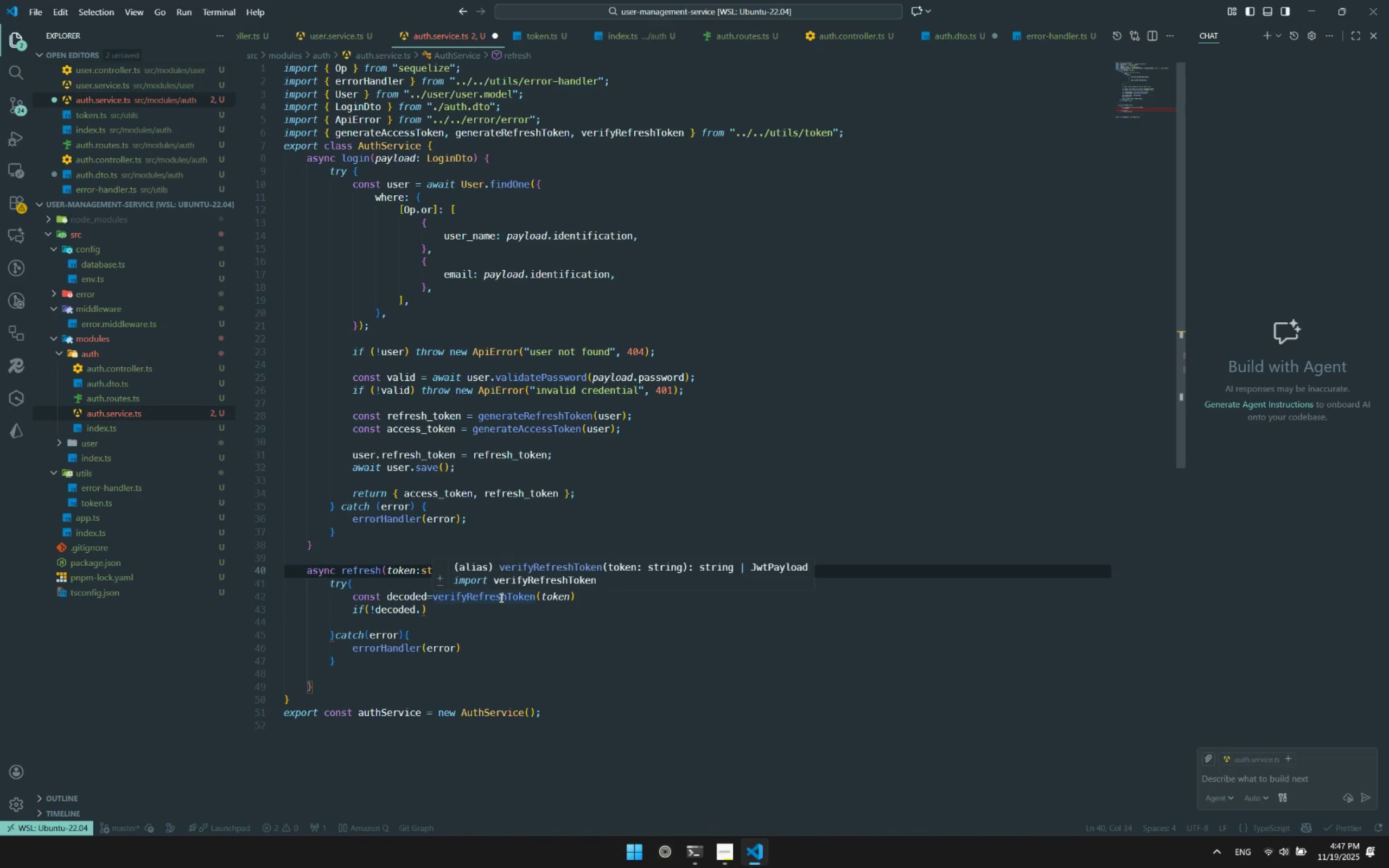 
left_click([500, 597])
 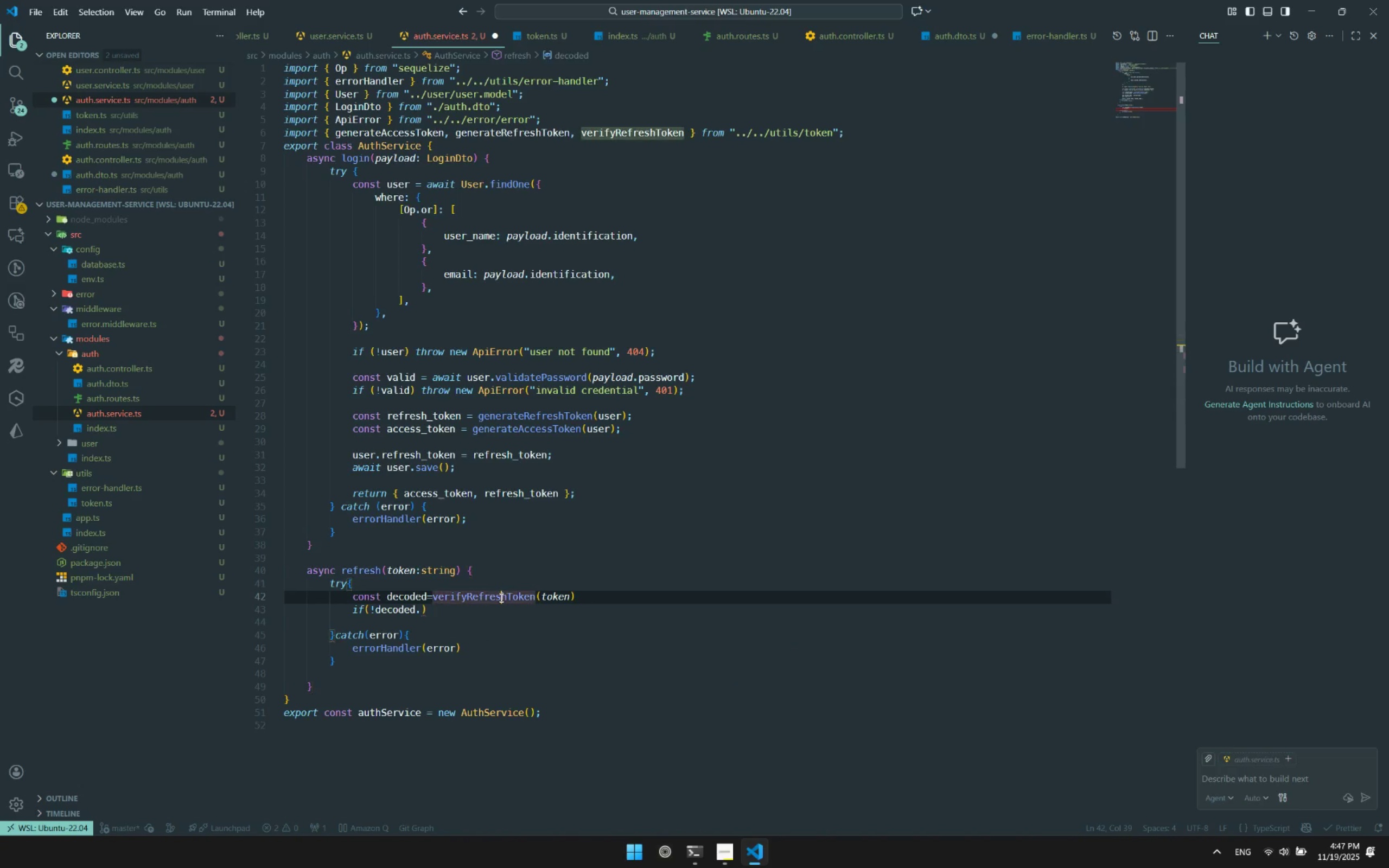 
hold_key(key=ControlLeft, duration=0.66)
double_click([508, 597])
 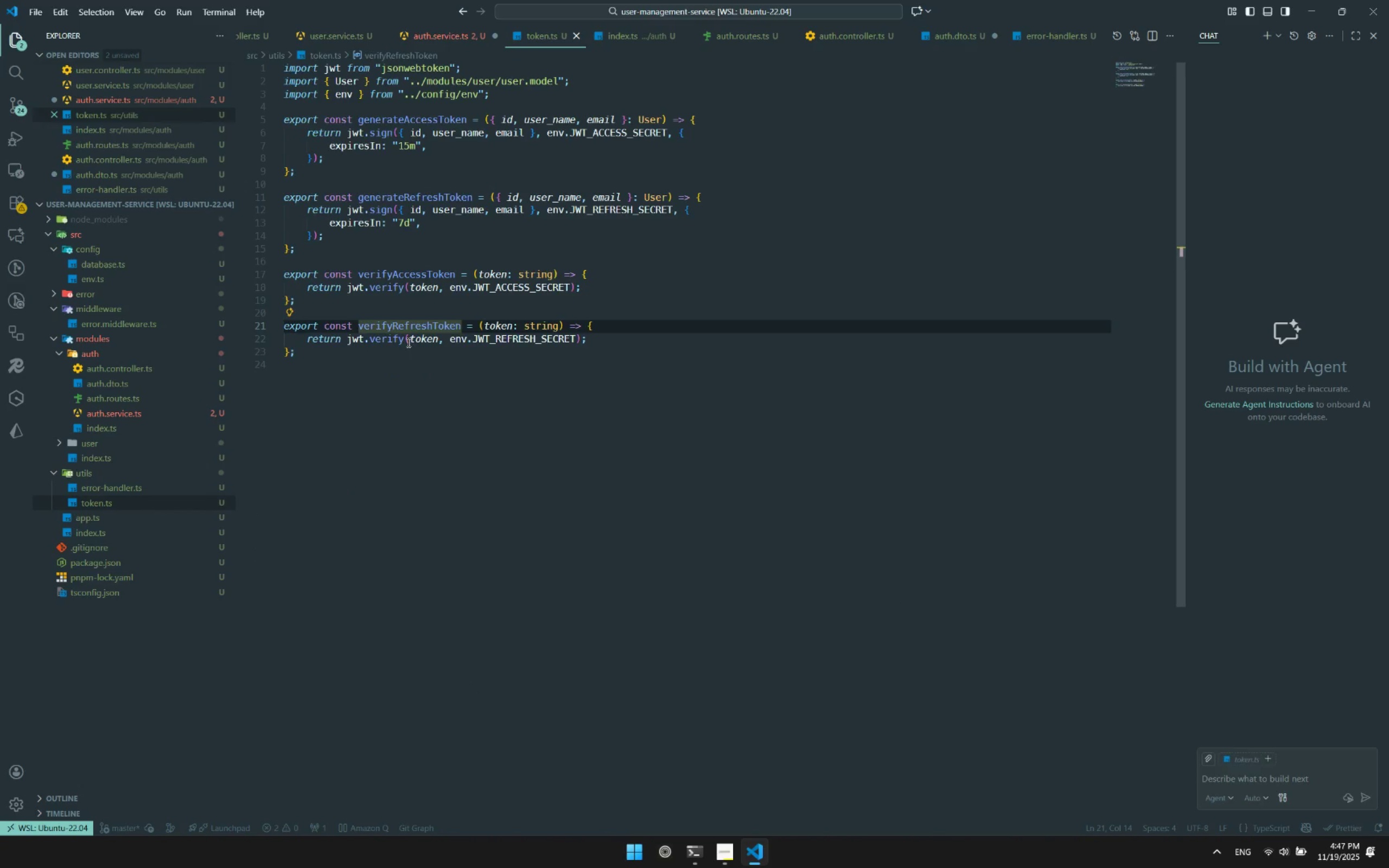 
left_click([547, 354])
 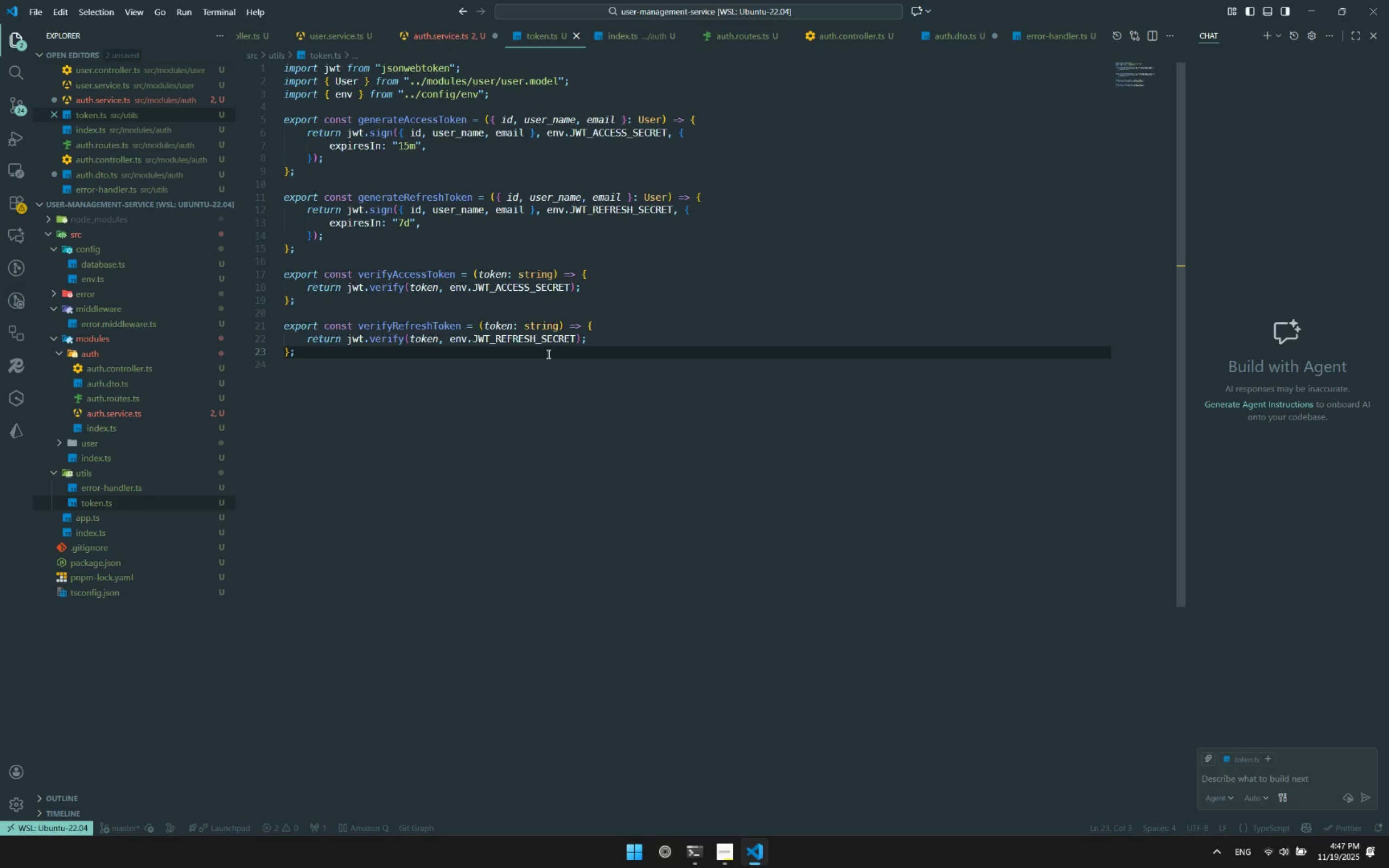 
left_click([547, 354])
 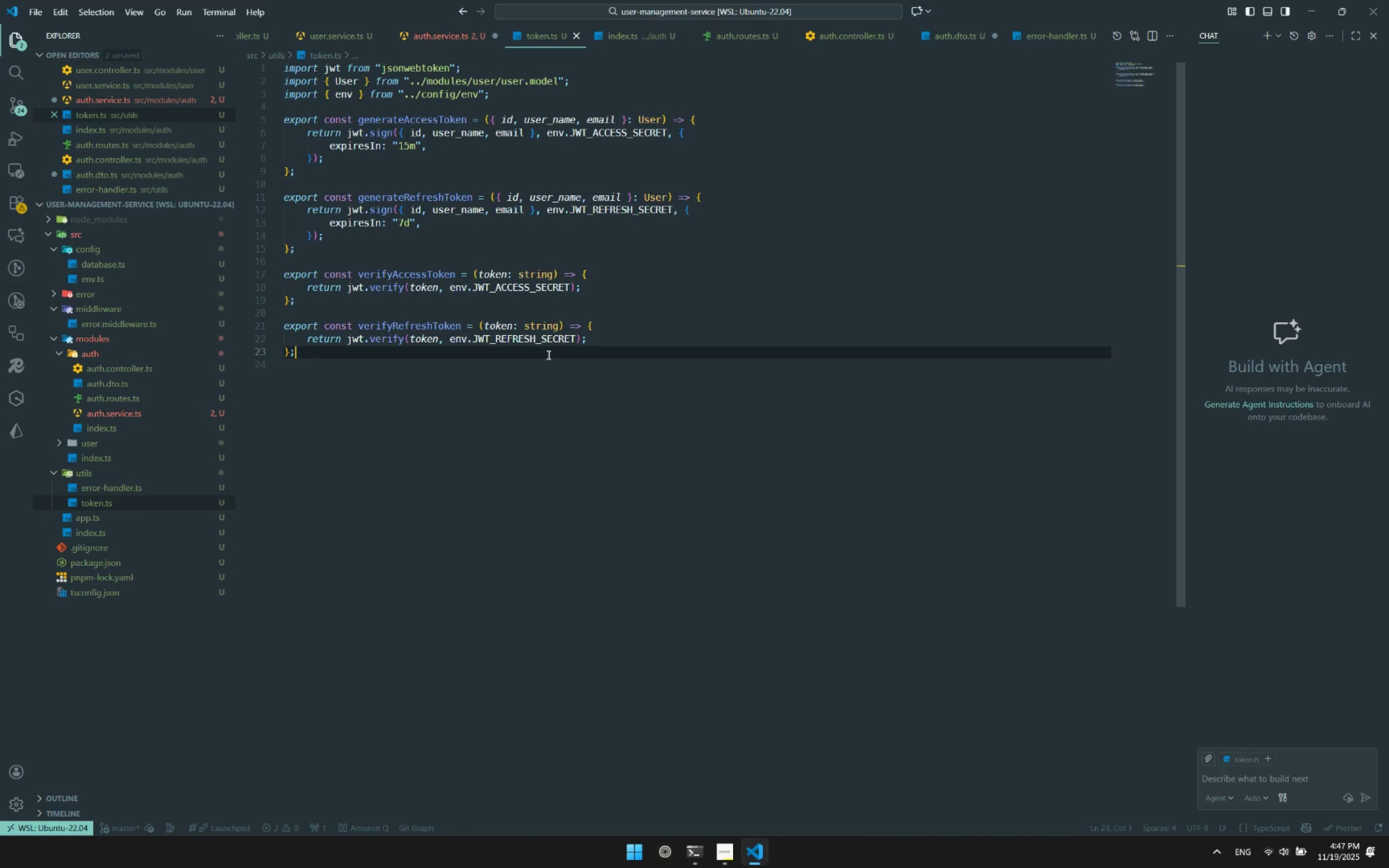 
wait(5.53)
 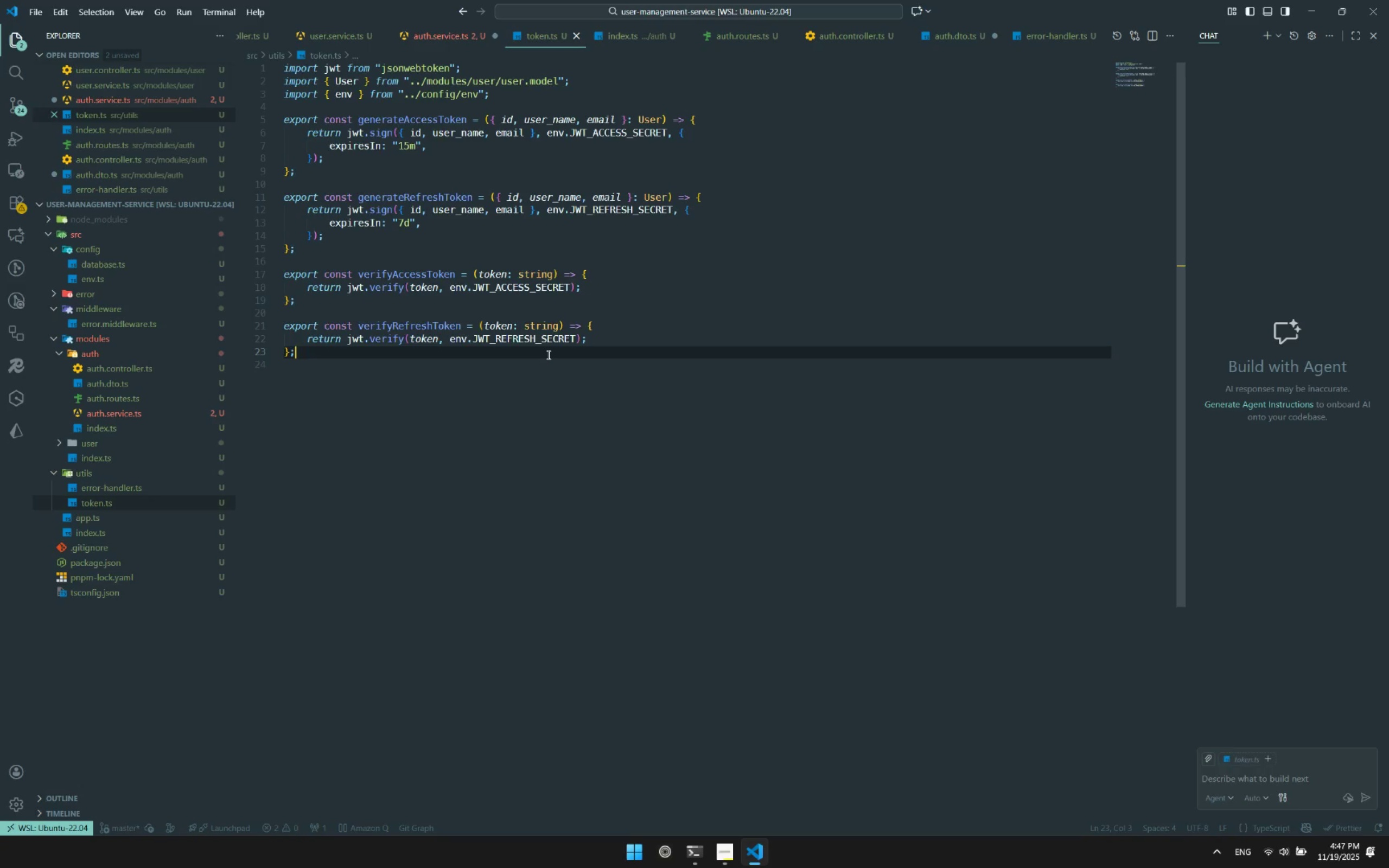 
type( as User)
 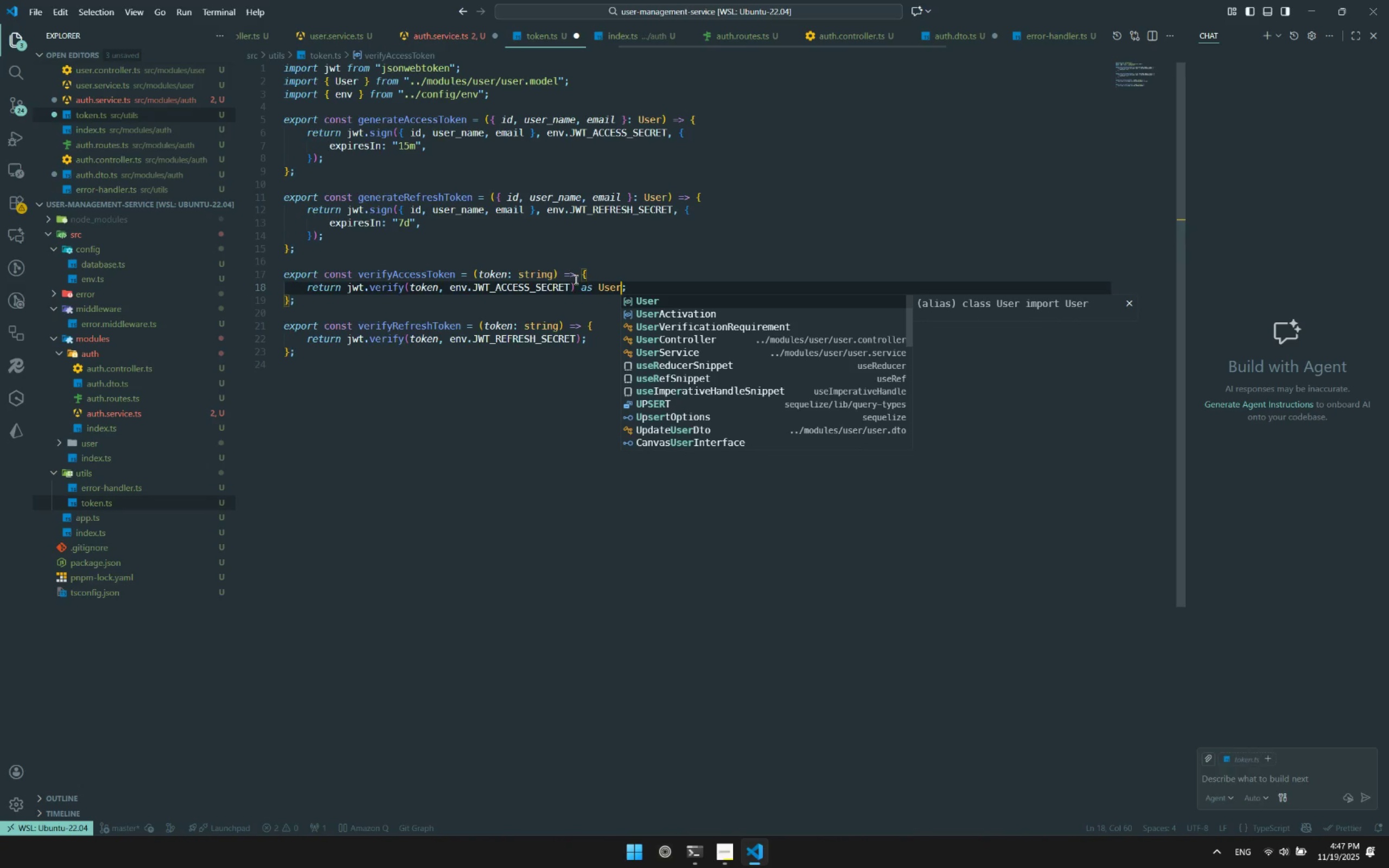 
left_click_drag(start_coordinate=[578, 285], to_coordinate=[620, 286])
 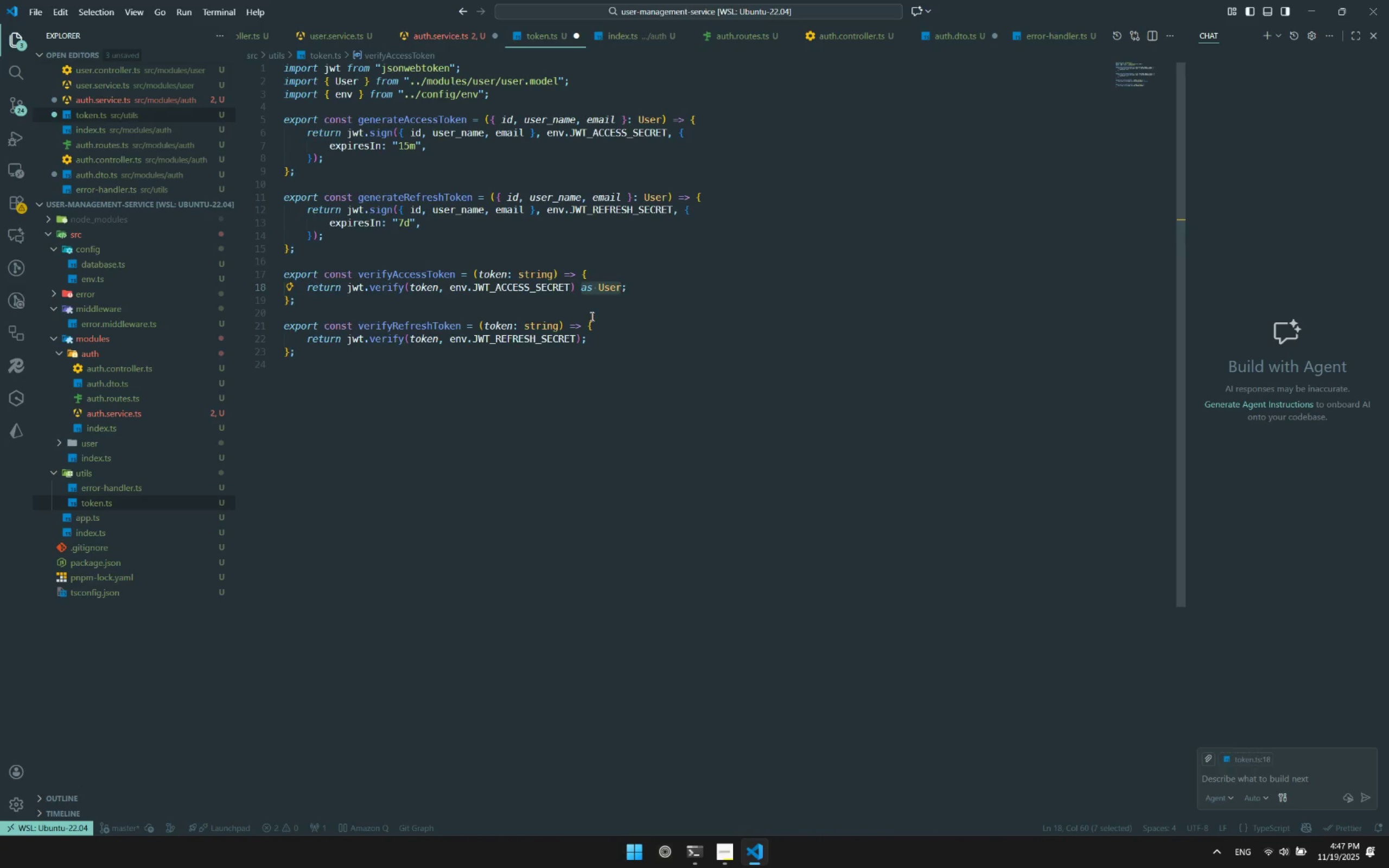 
key(Control+ControlLeft)
 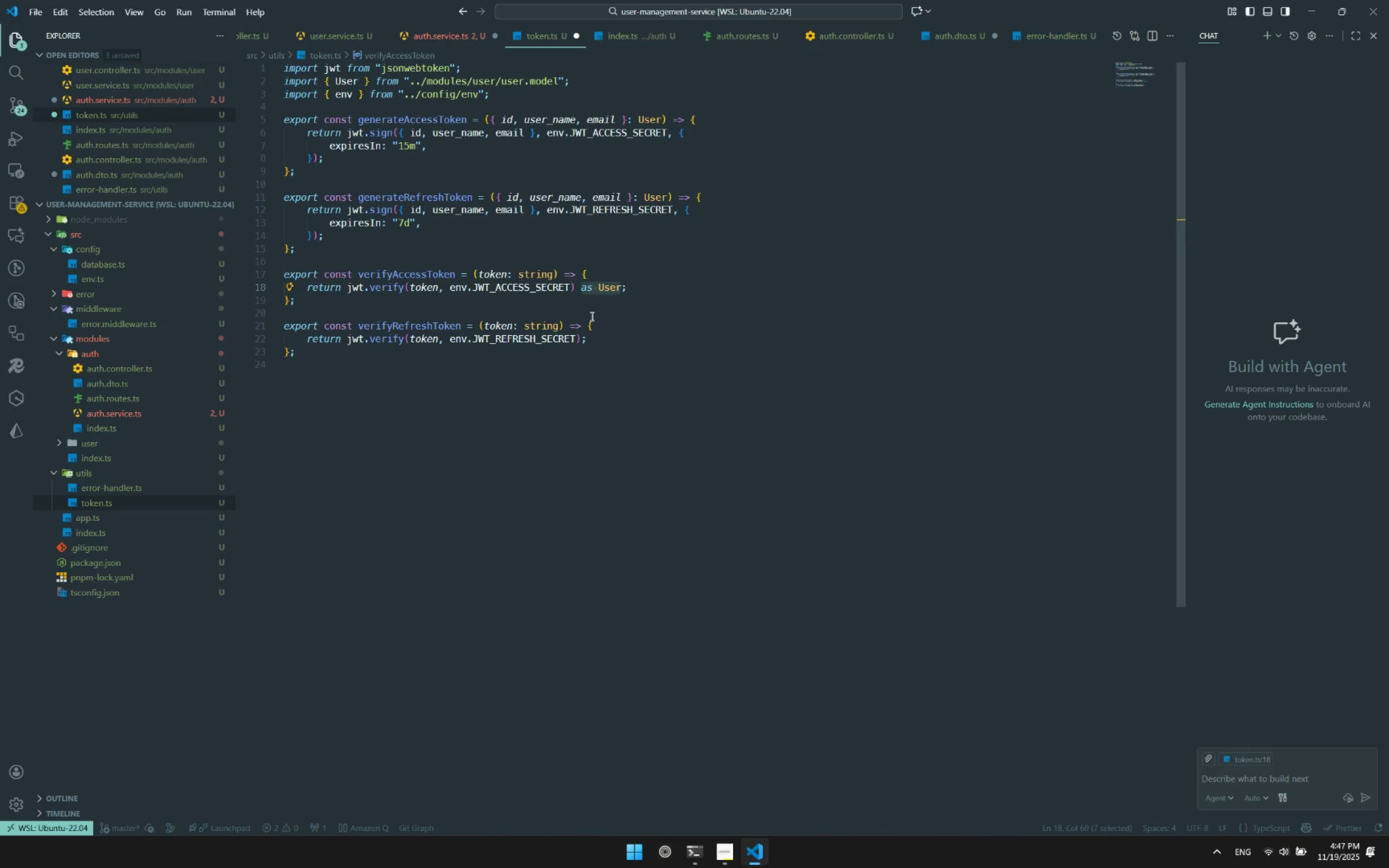 
key(Control+C)
 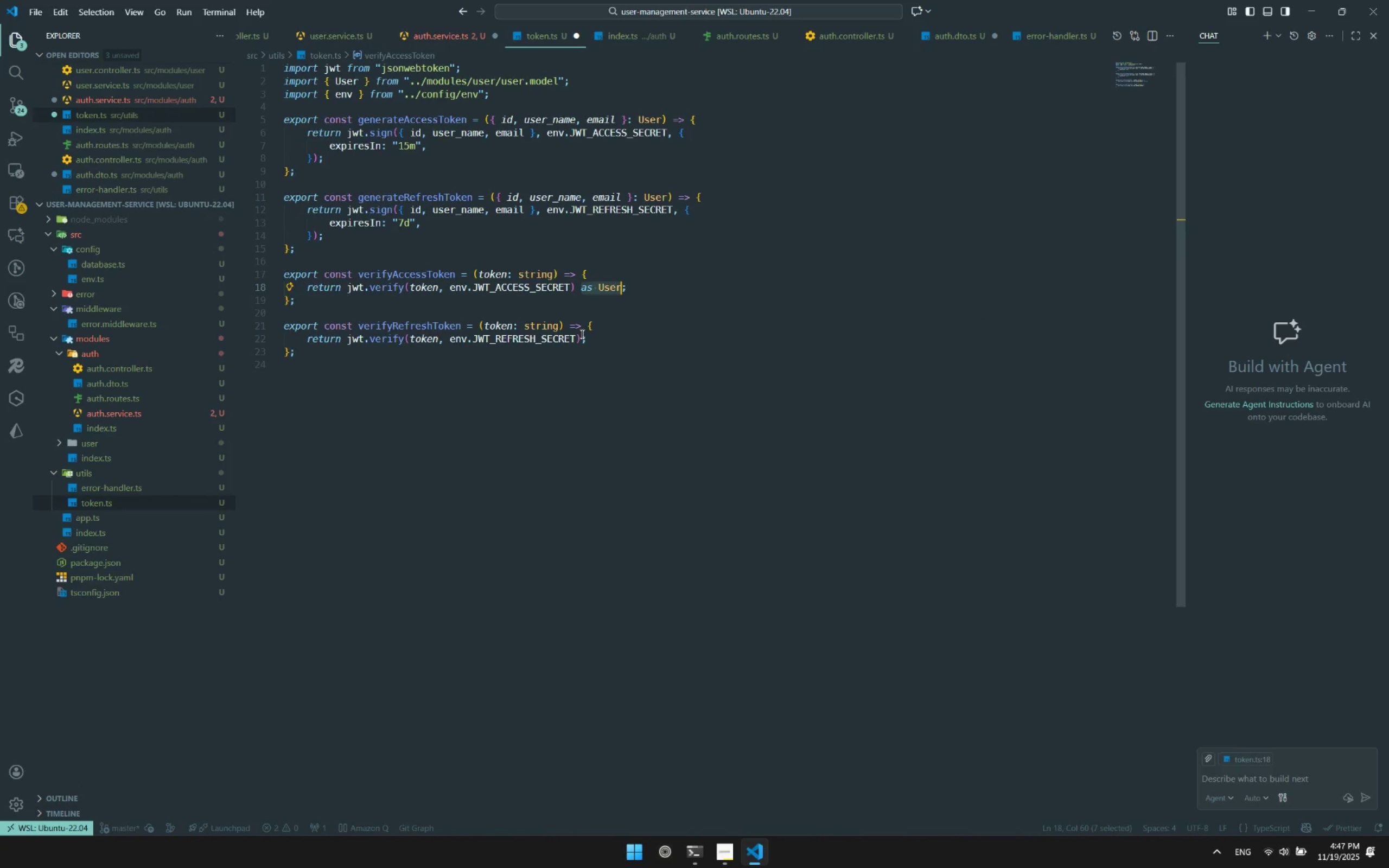 
left_click([581, 334])
 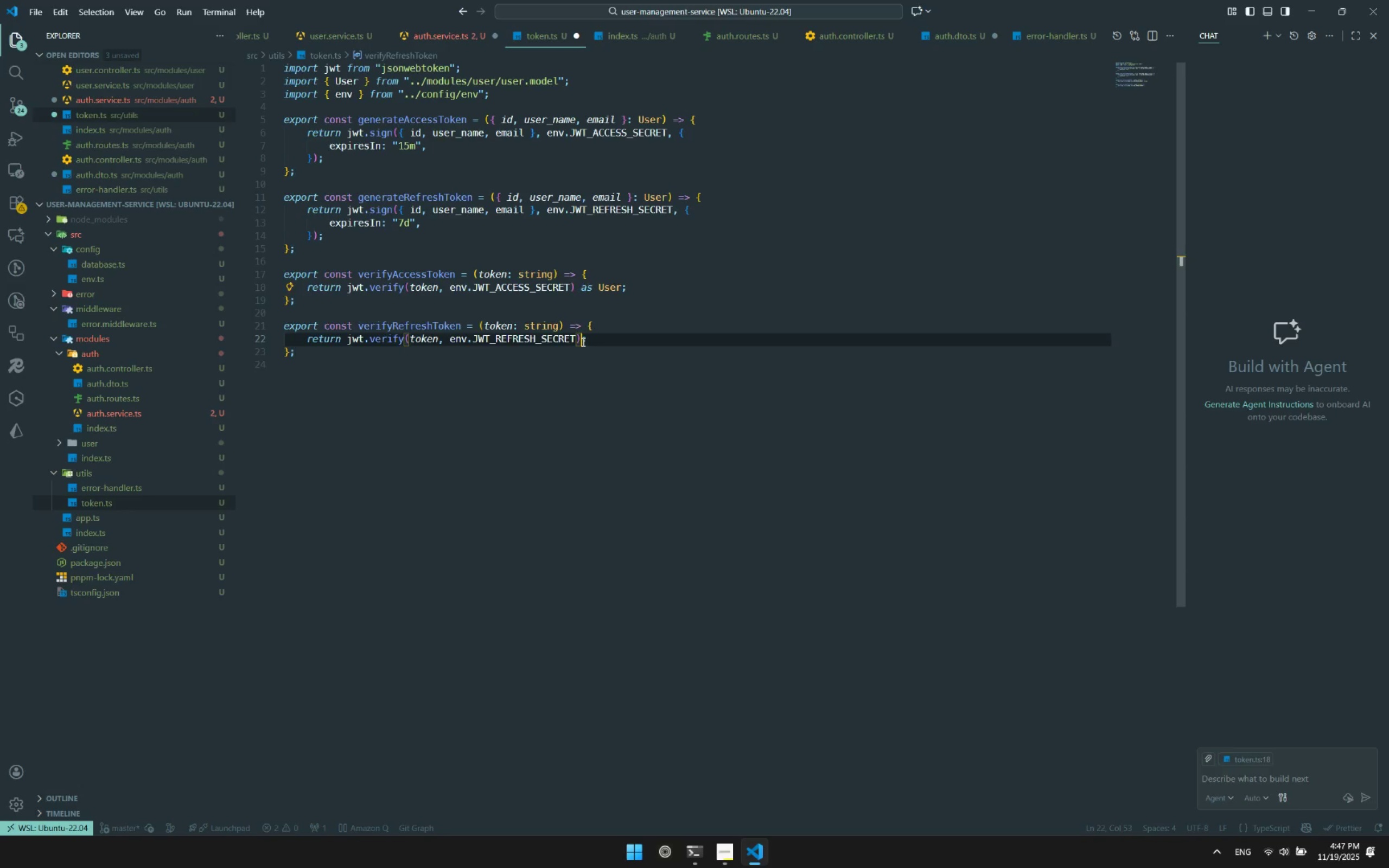 
key(Control+ControlLeft)
 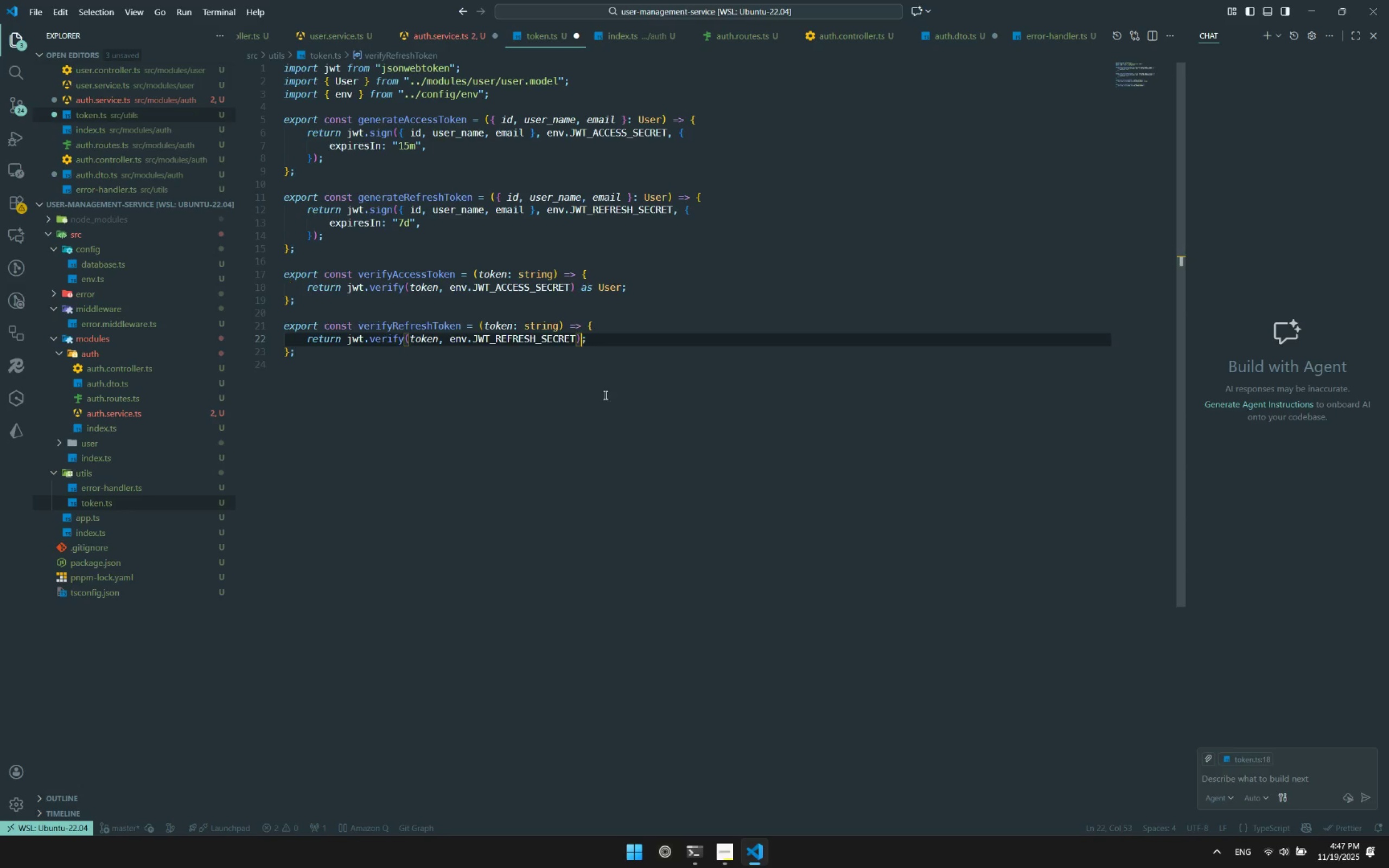 
key(Control+V)
 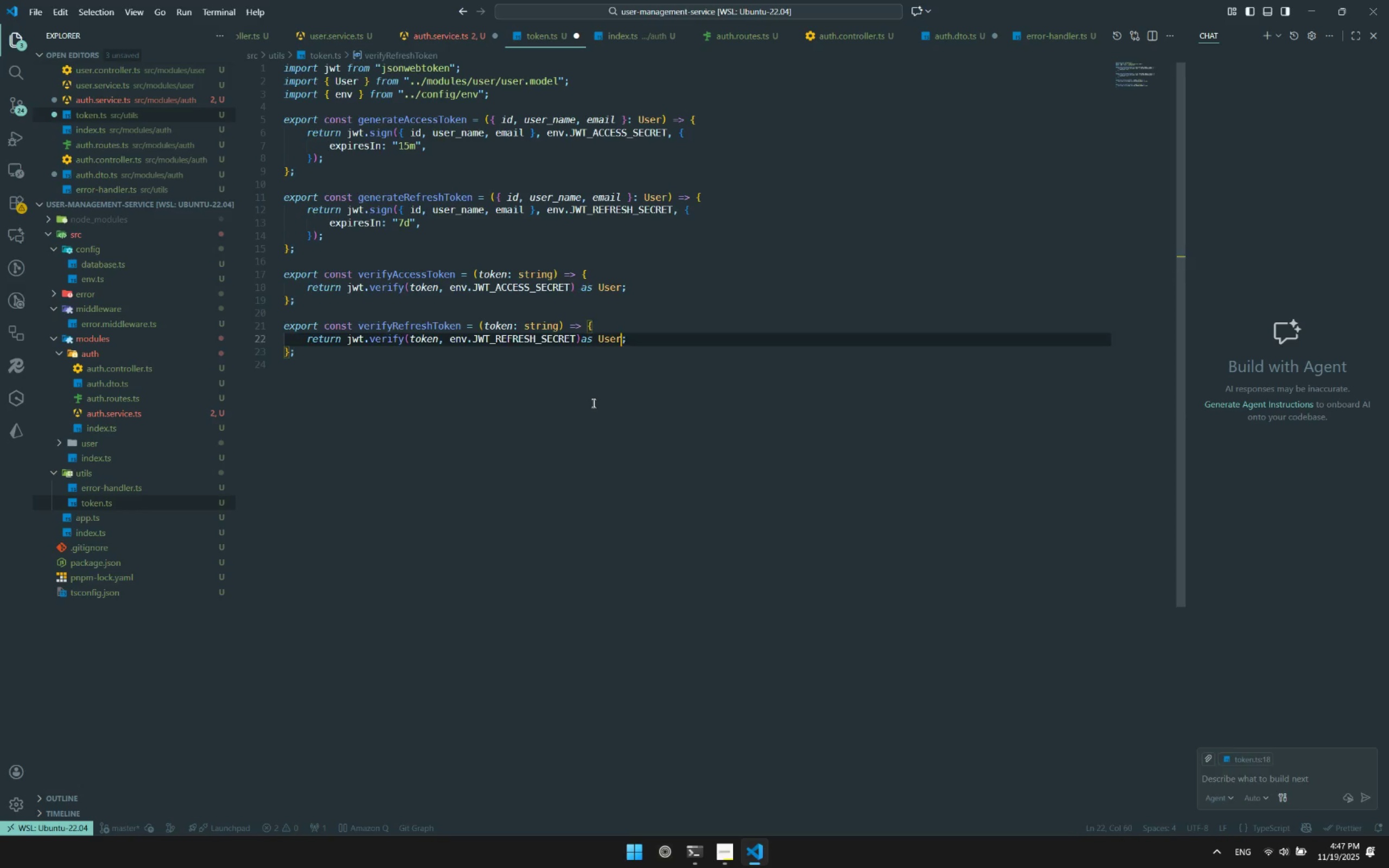 
left_click([592, 403])
 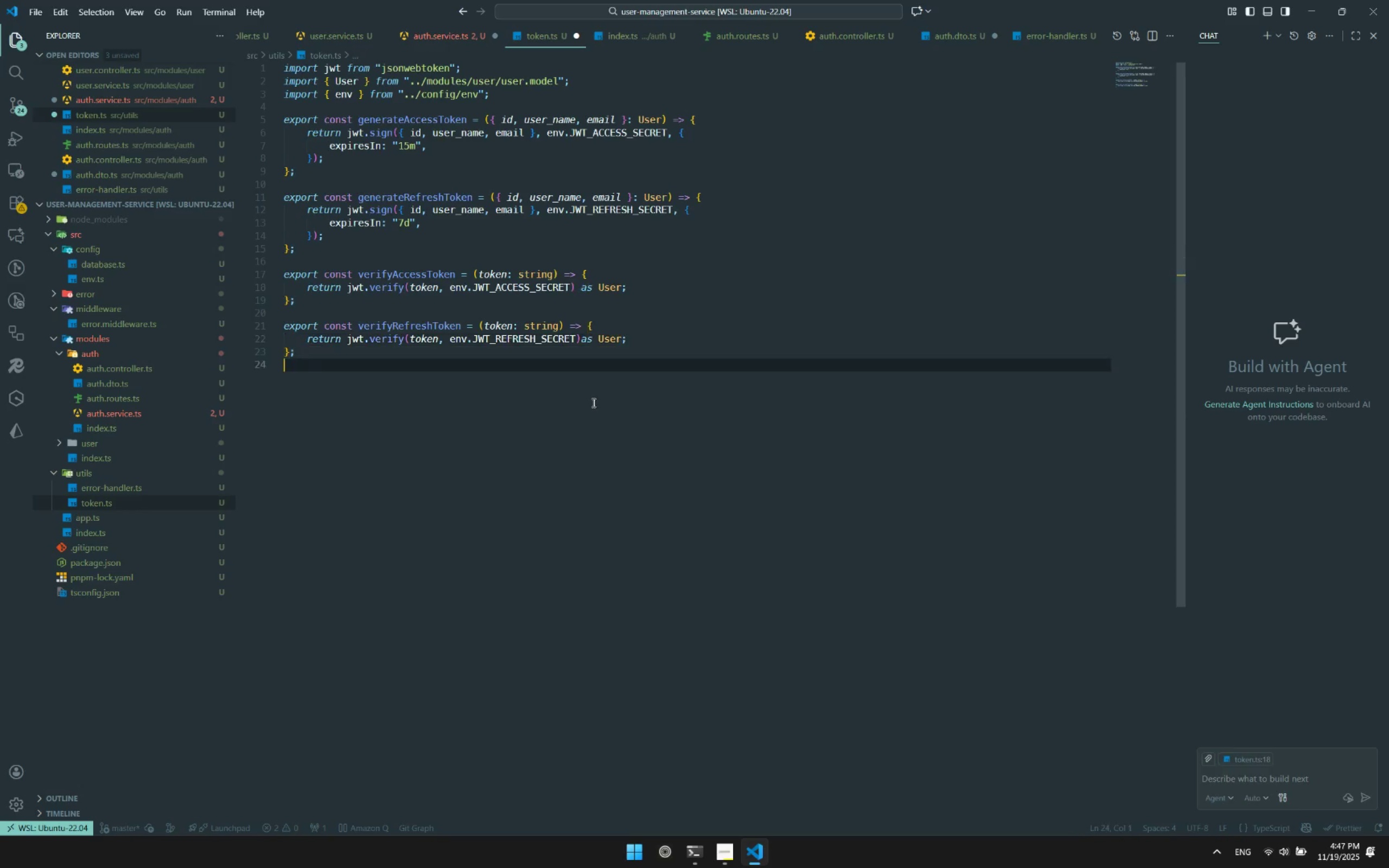 
key(Control+ControlLeft)
 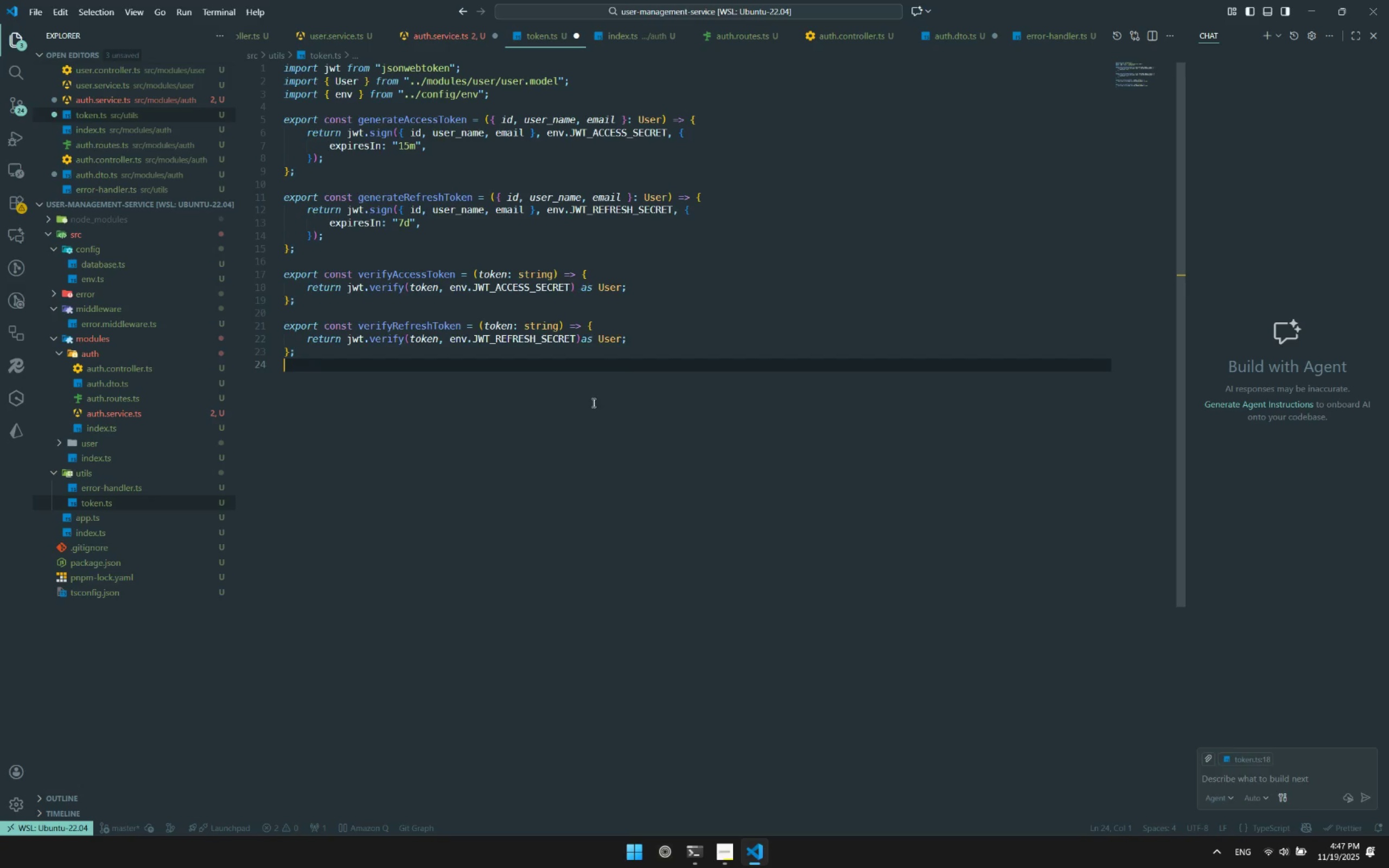 
key(Control+S)
 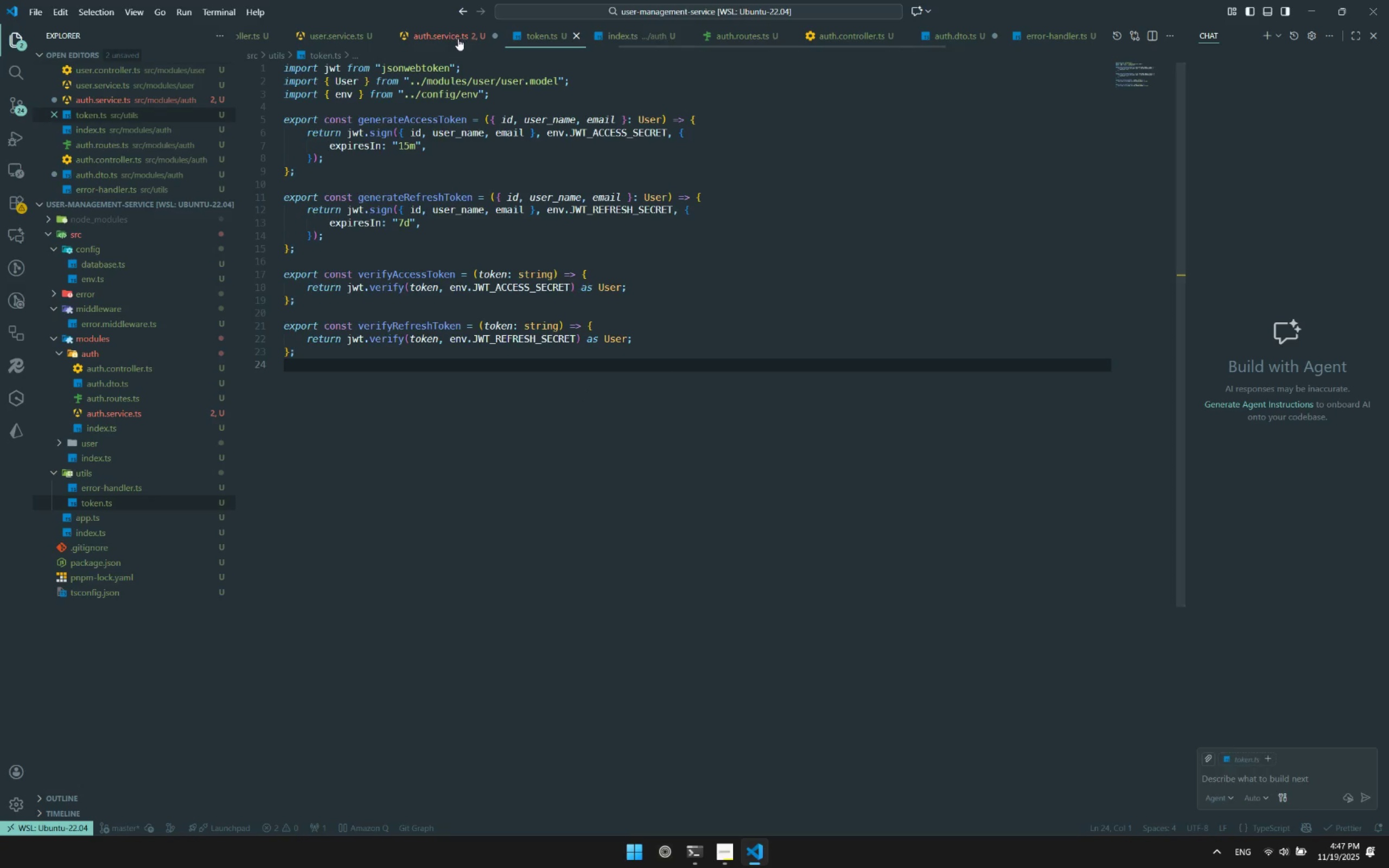 
left_click_drag(start_coordinate=[458, 39], to_coordinate=[657, 504])
 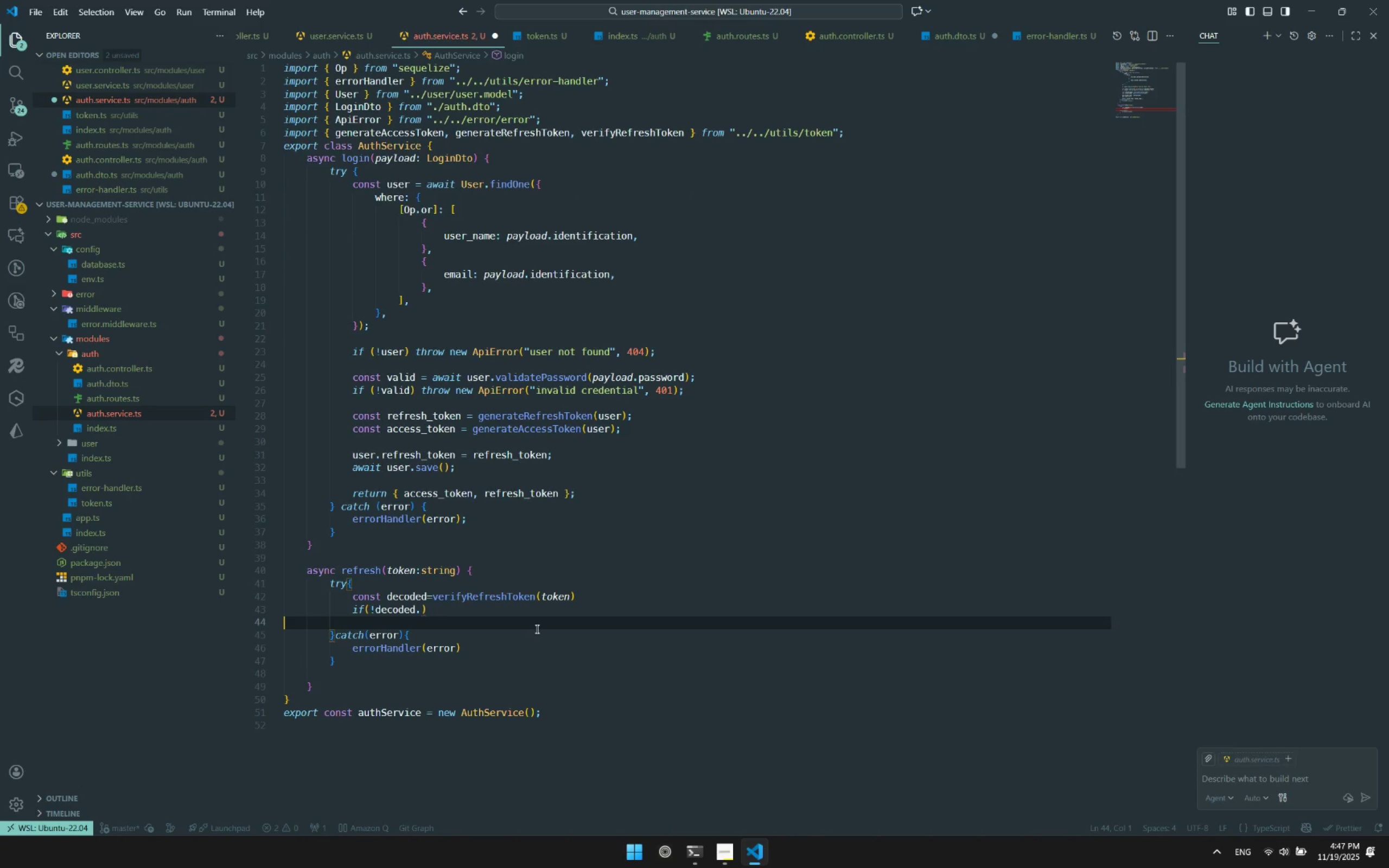 
left_click([657, 504])
 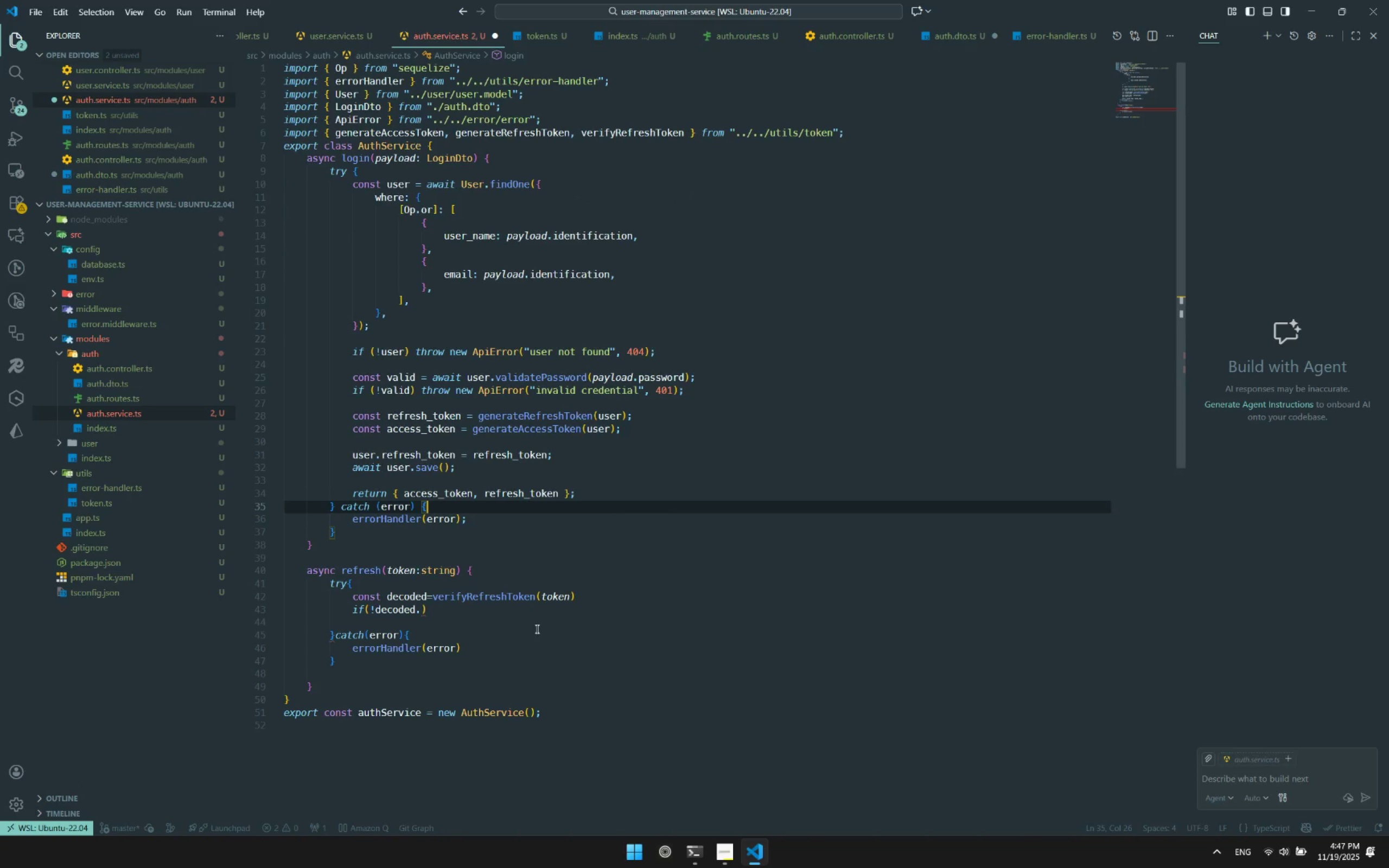 
left_click([536, 629])
 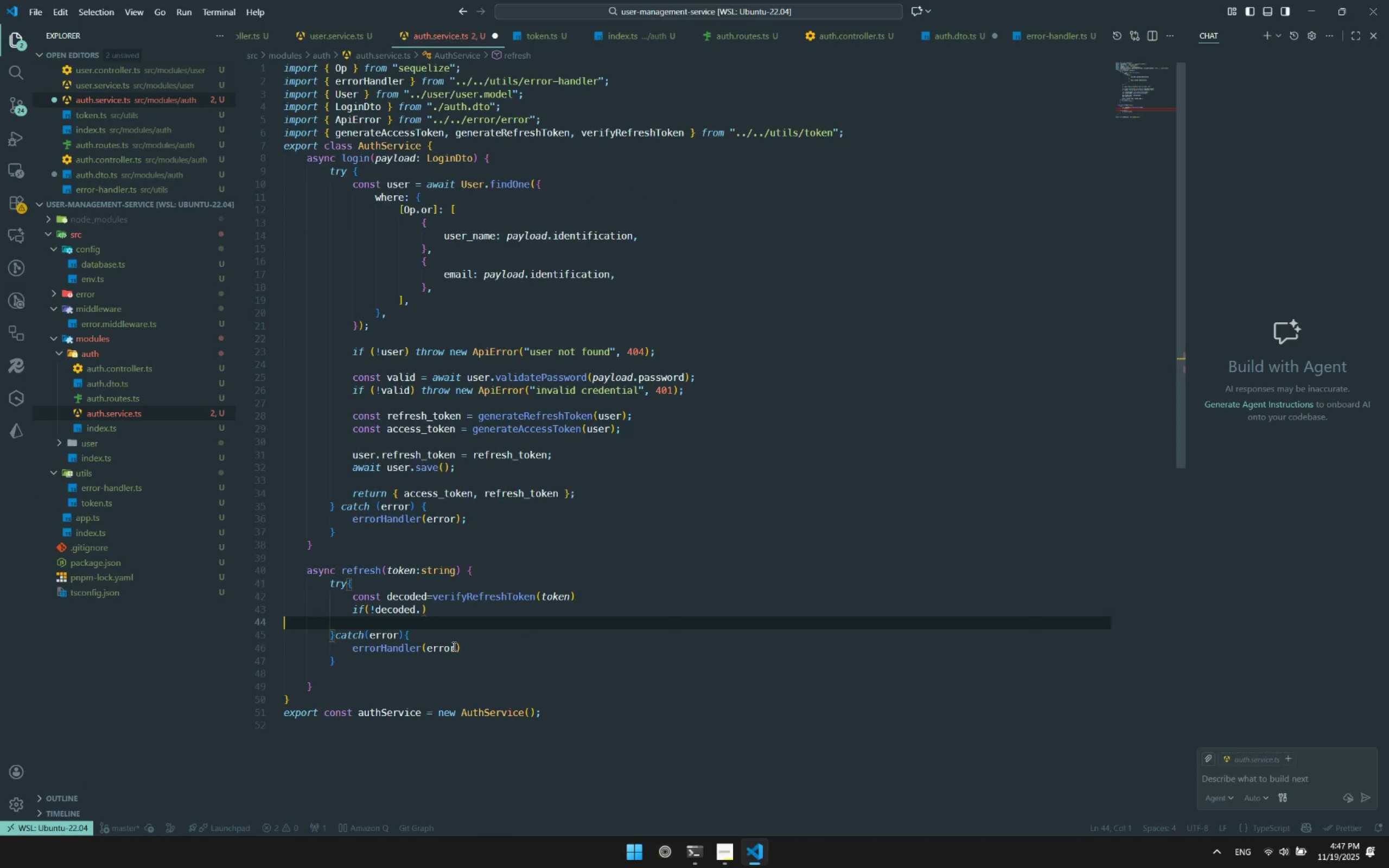 
double_click([452, 646])
 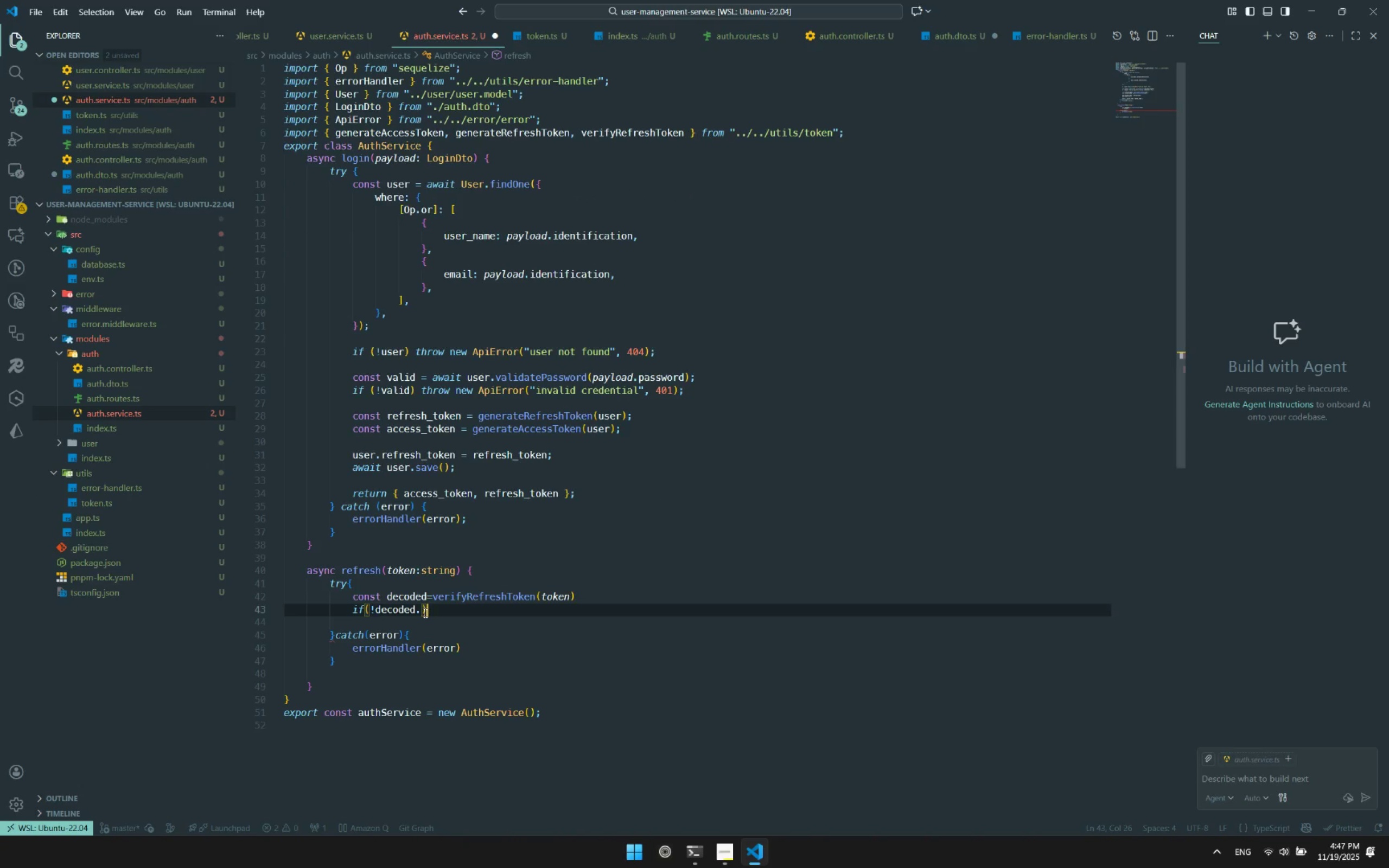 
double_click([417, 612])
 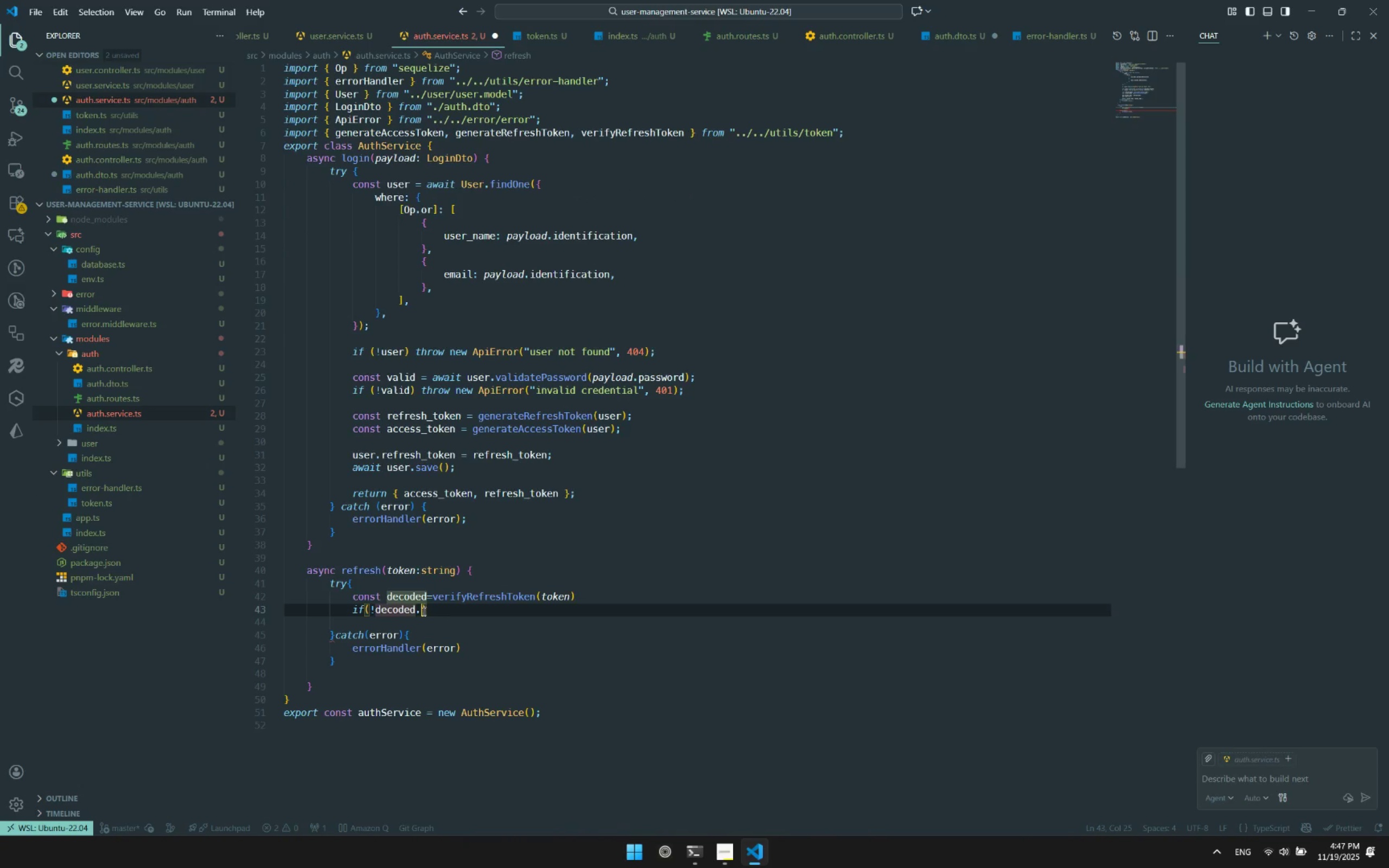 
key(Control+ControlLeft)
 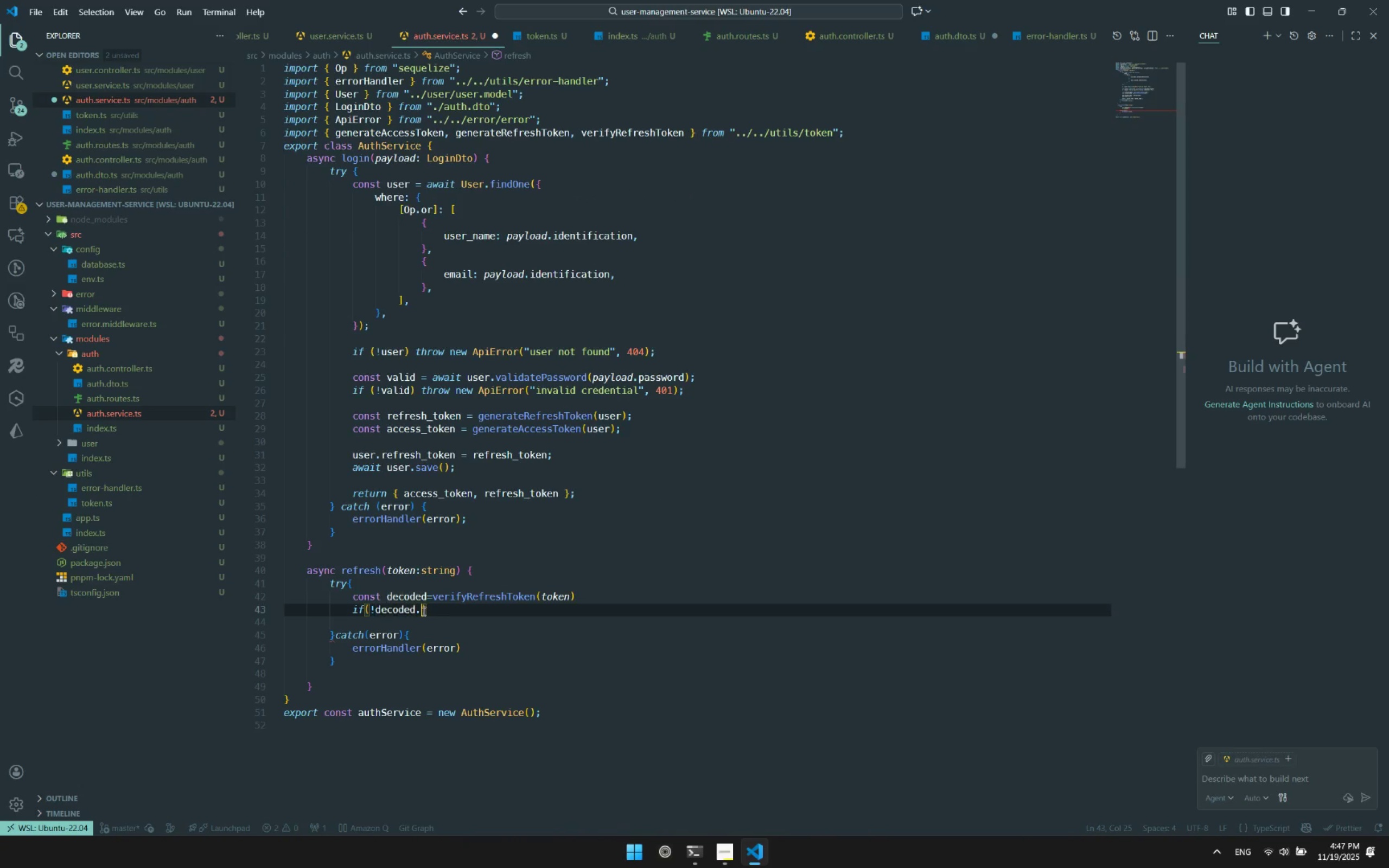 
key(Control+Space)
 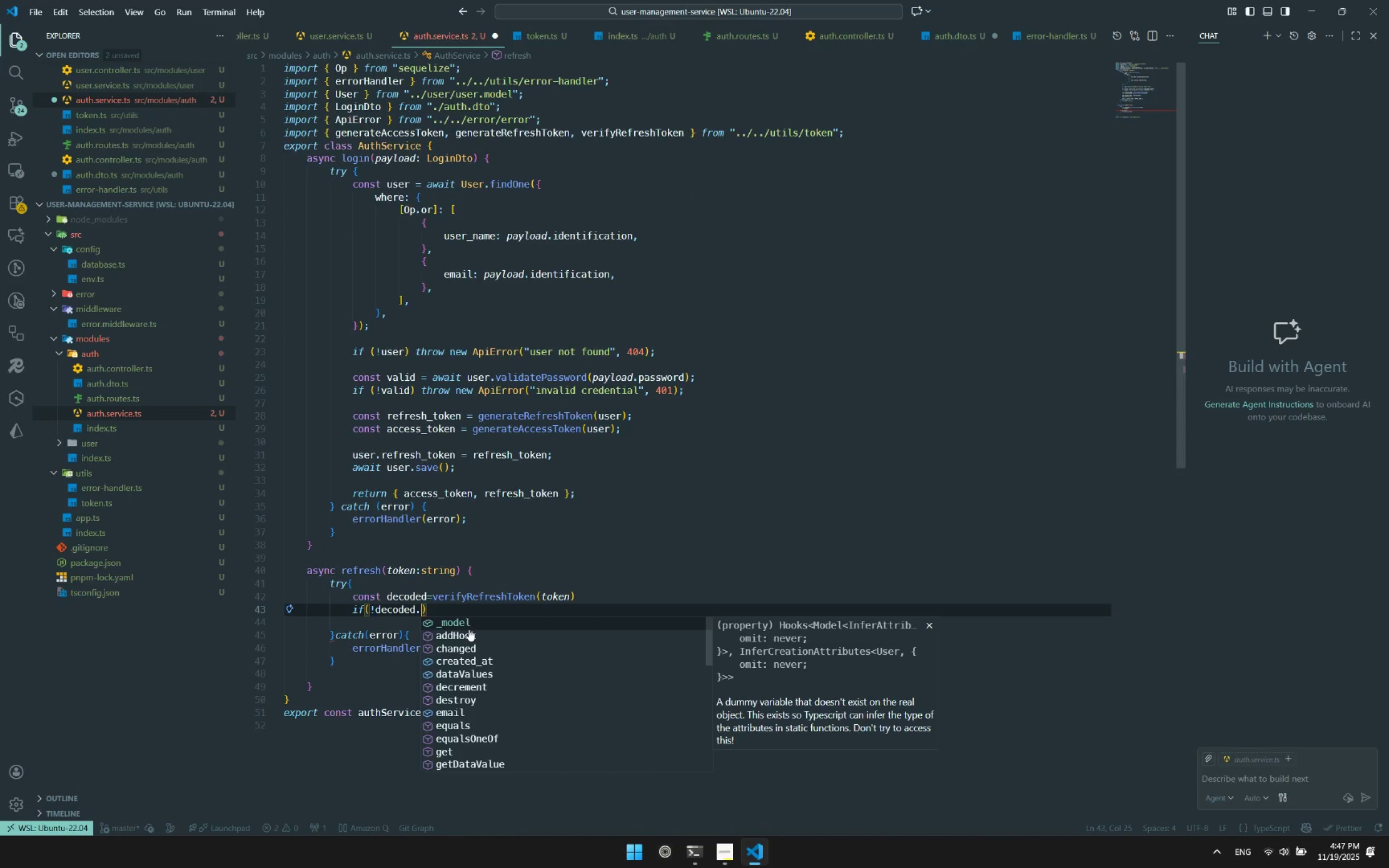 
type(us)
 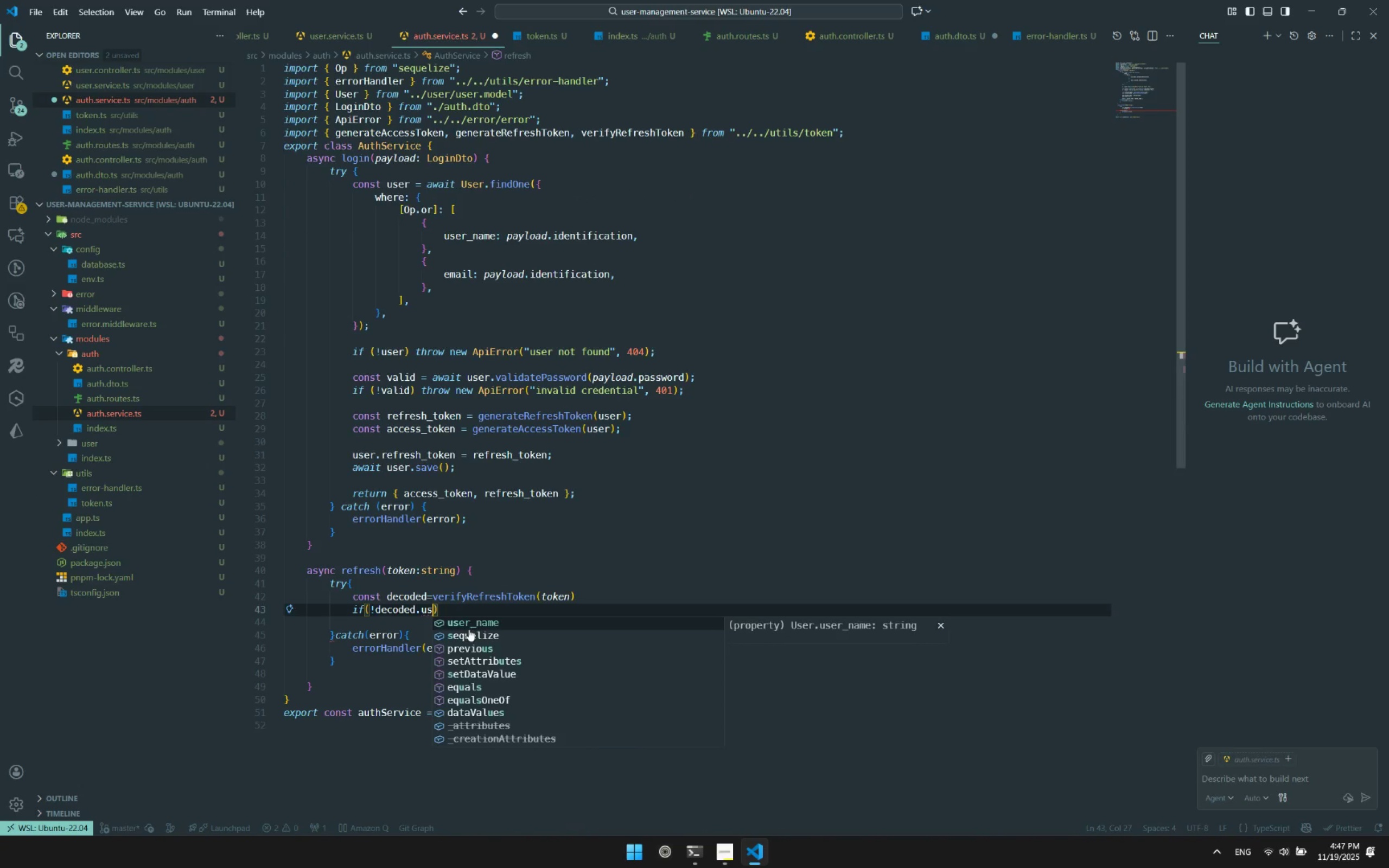 
key(Enter)
 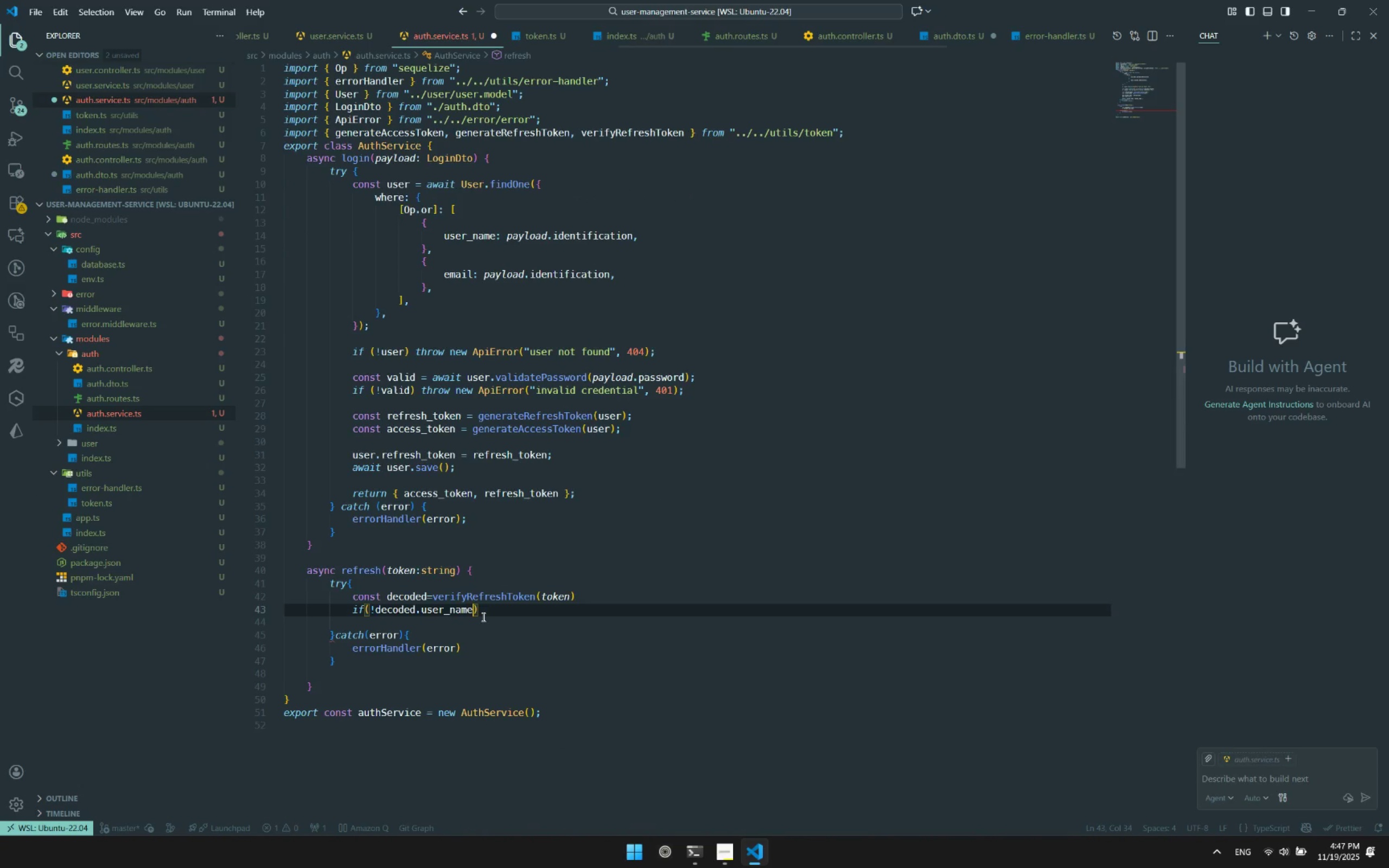 
left_click([490, 611])
 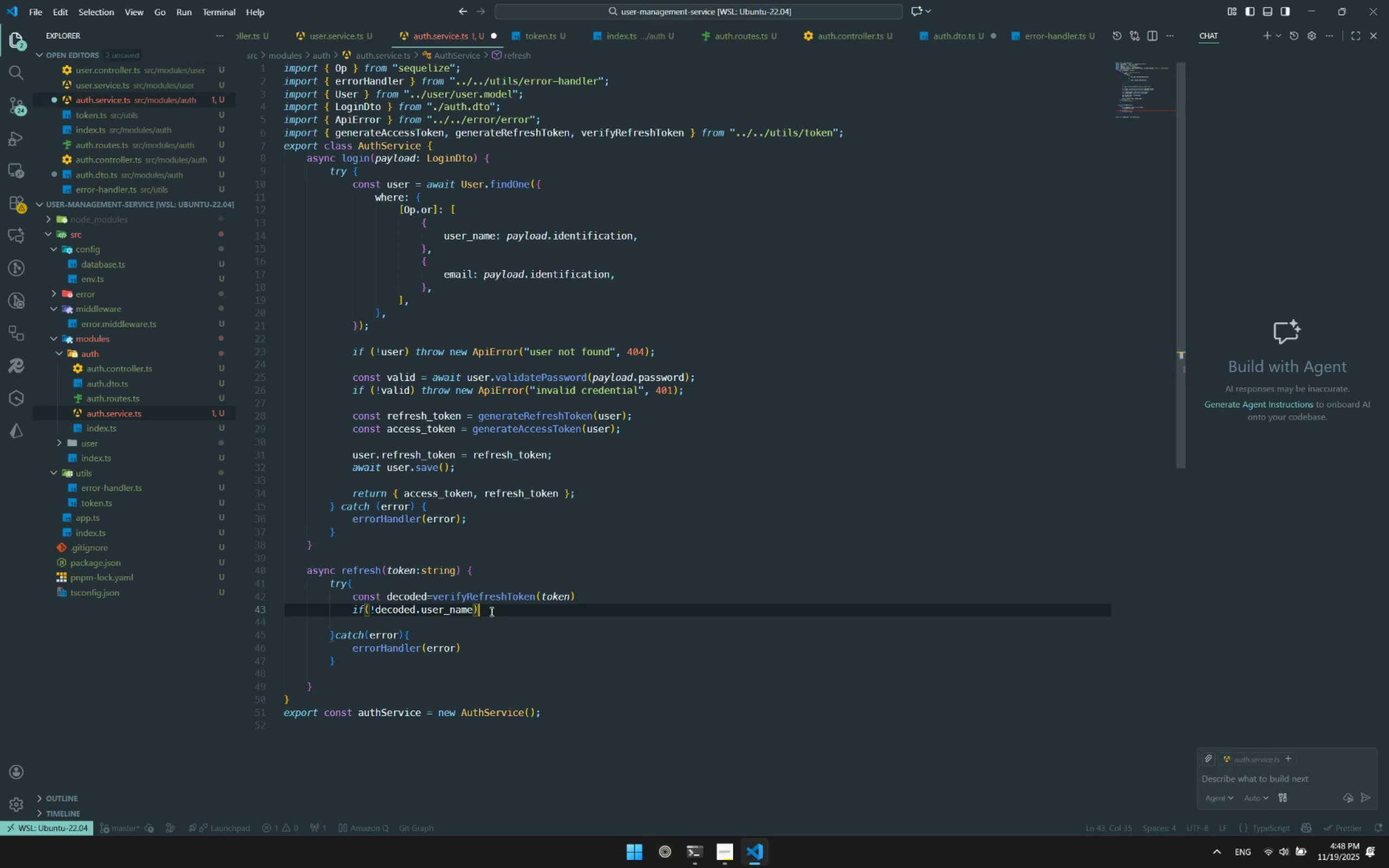 
wait(16.02)
 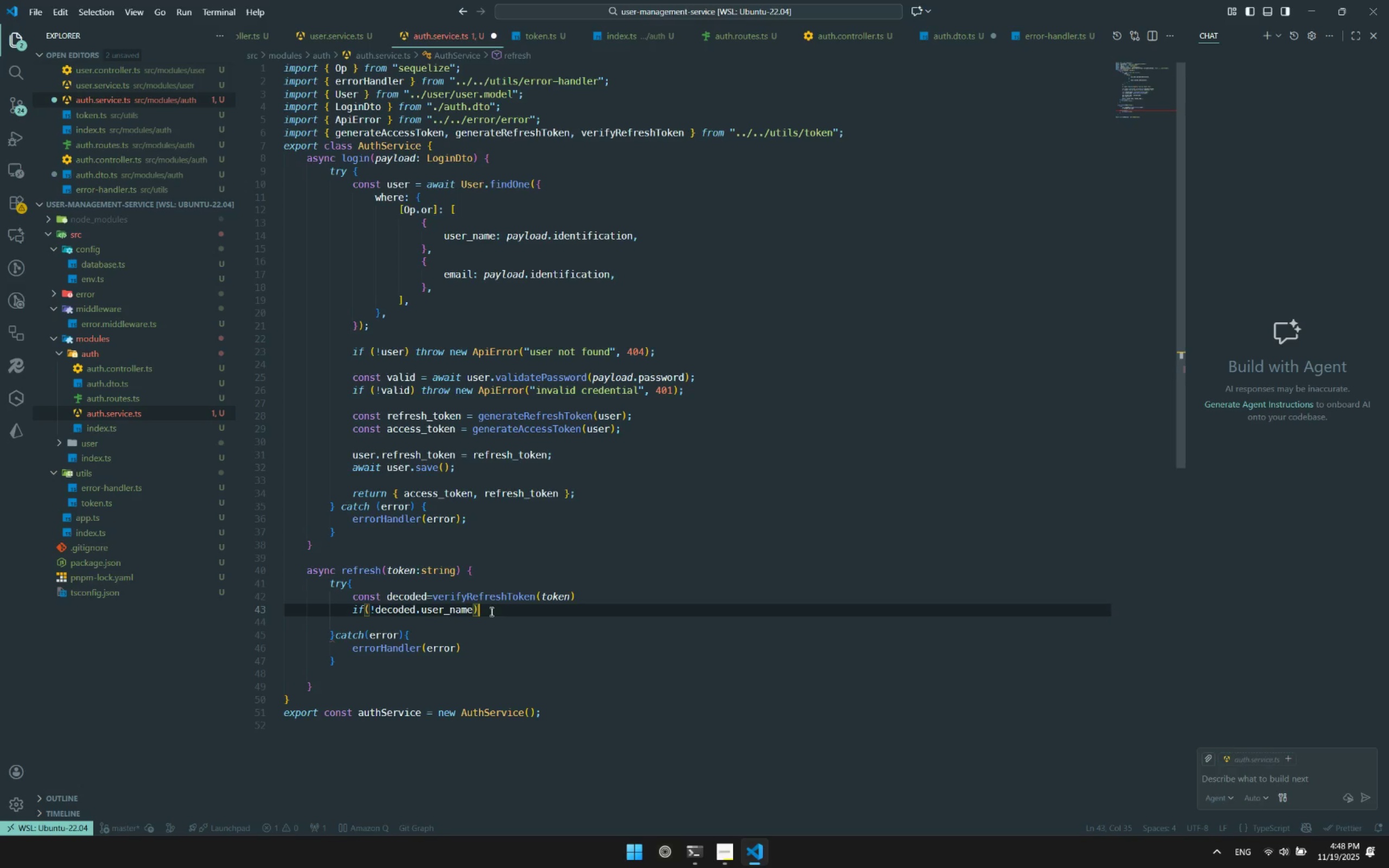 
left_click([568, 675])
 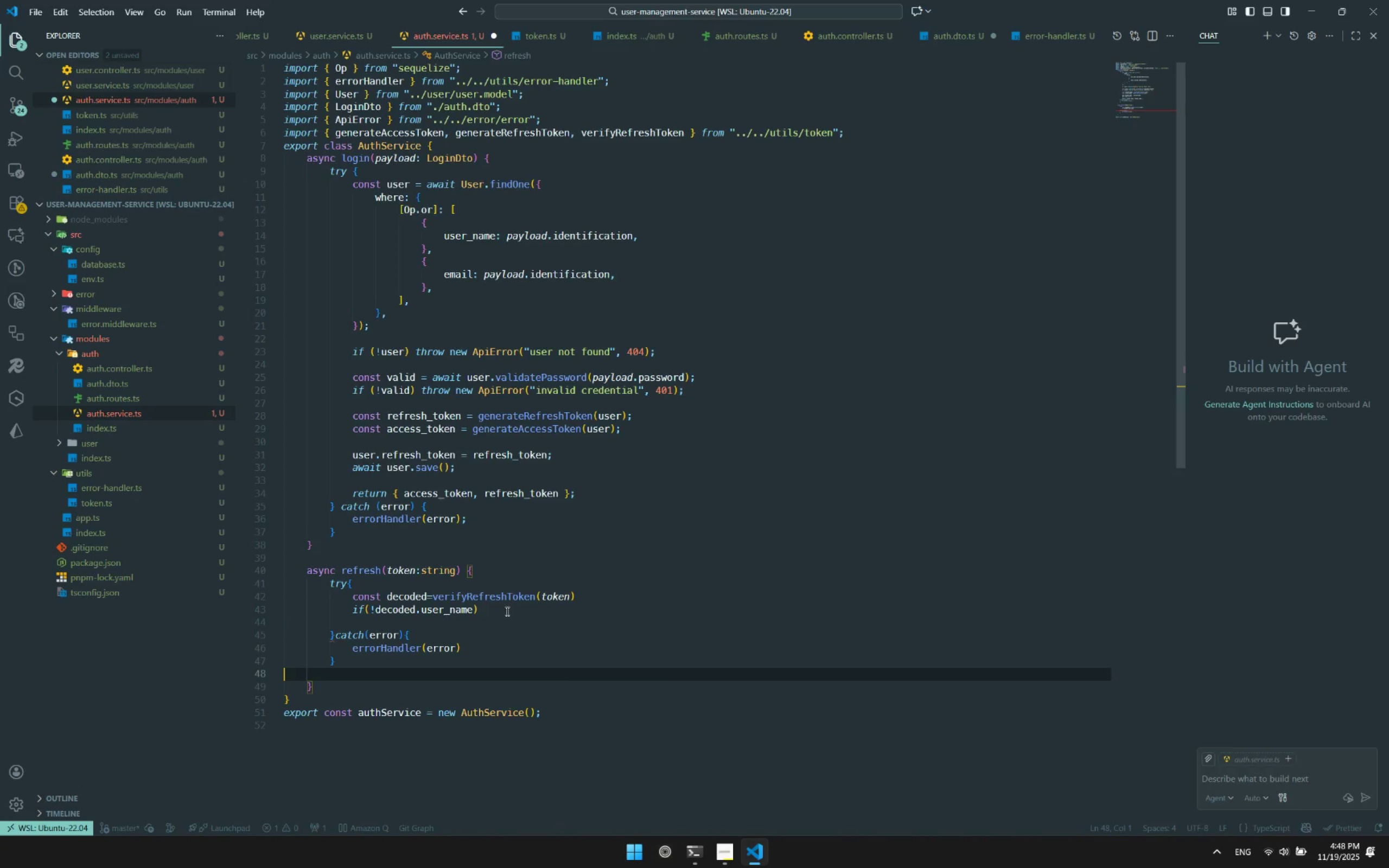 
wait(5.8)
 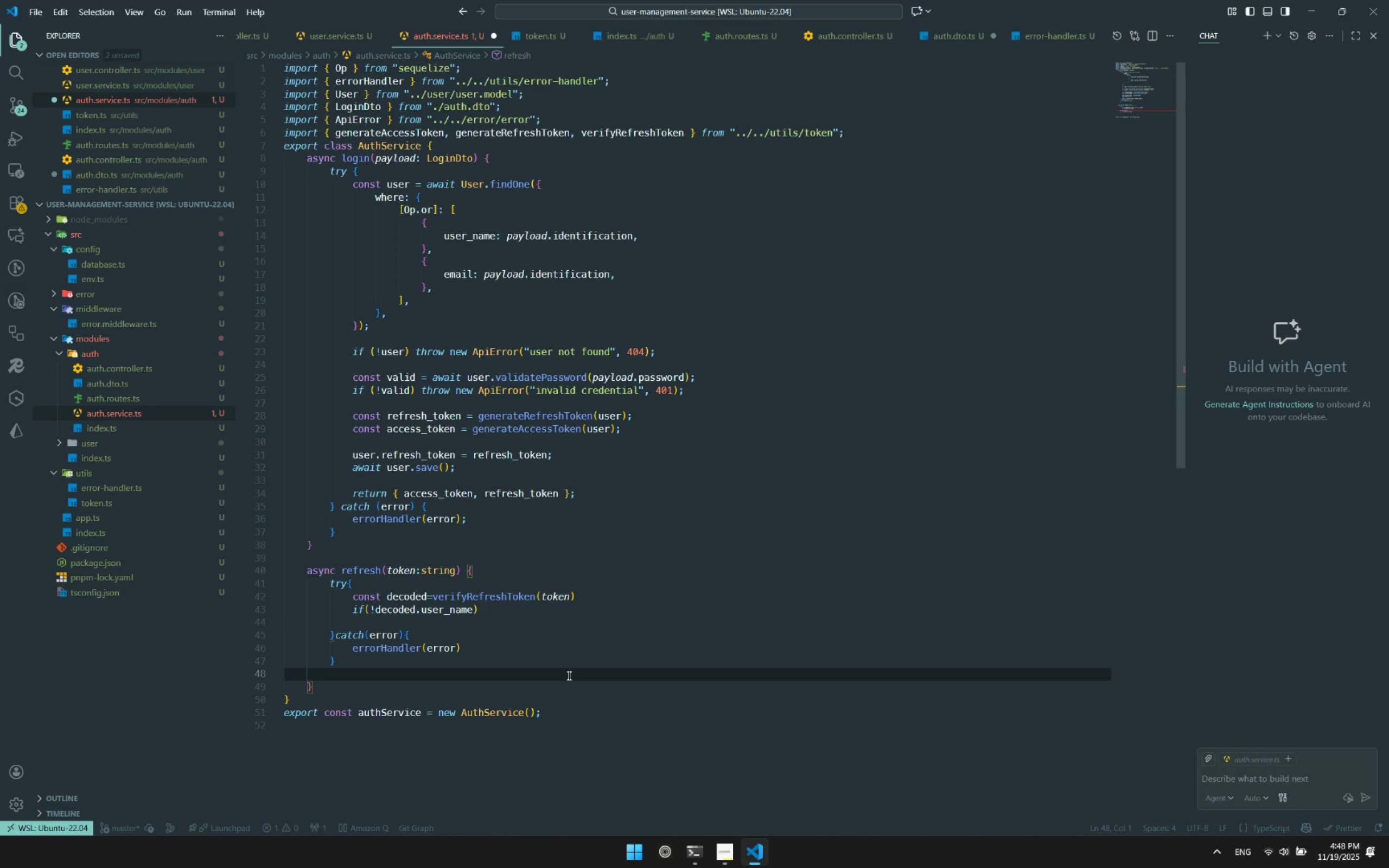 
key(Enter)
 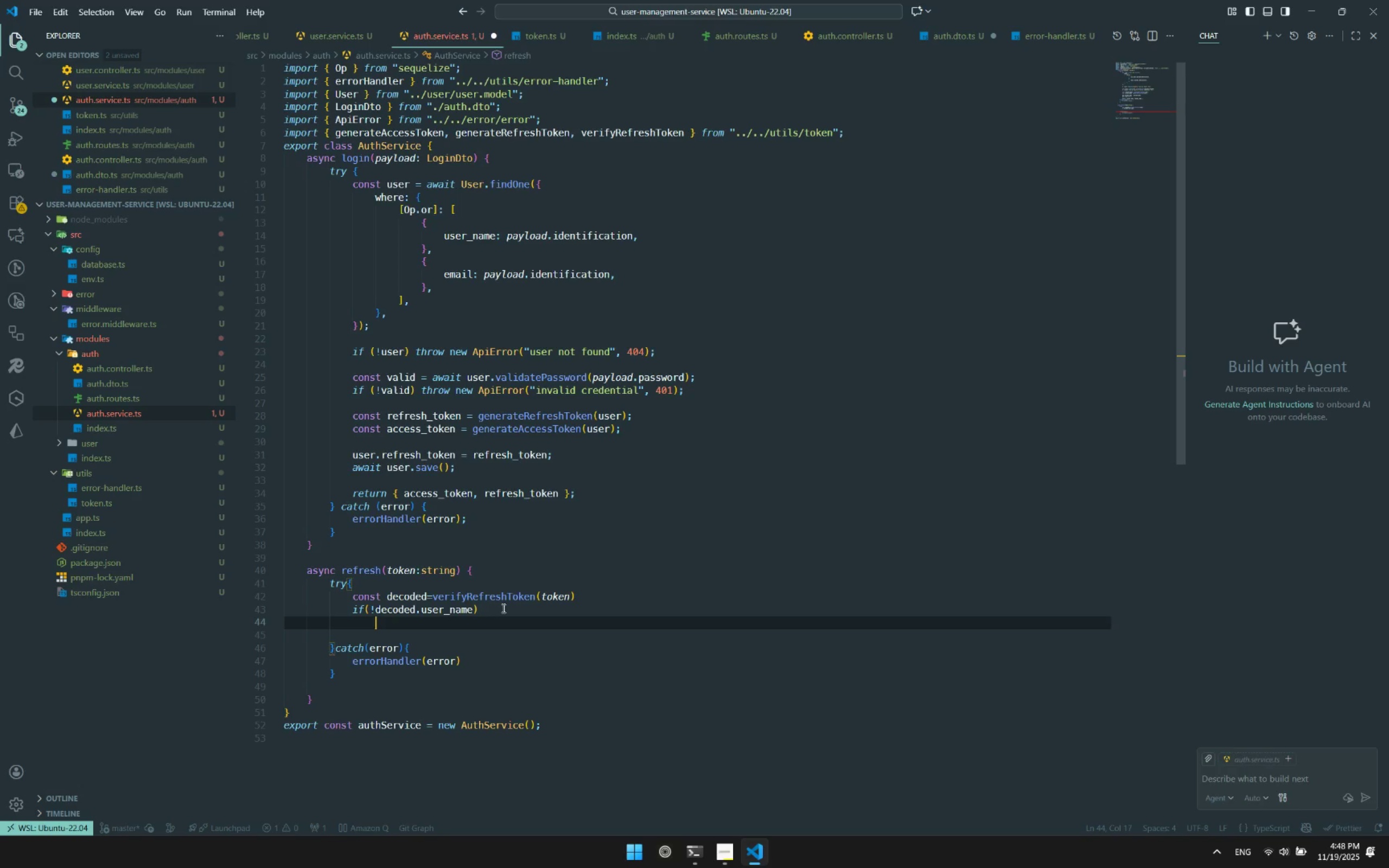 
type(trhow new )
key(Backspace)
type(hrow new Api)
 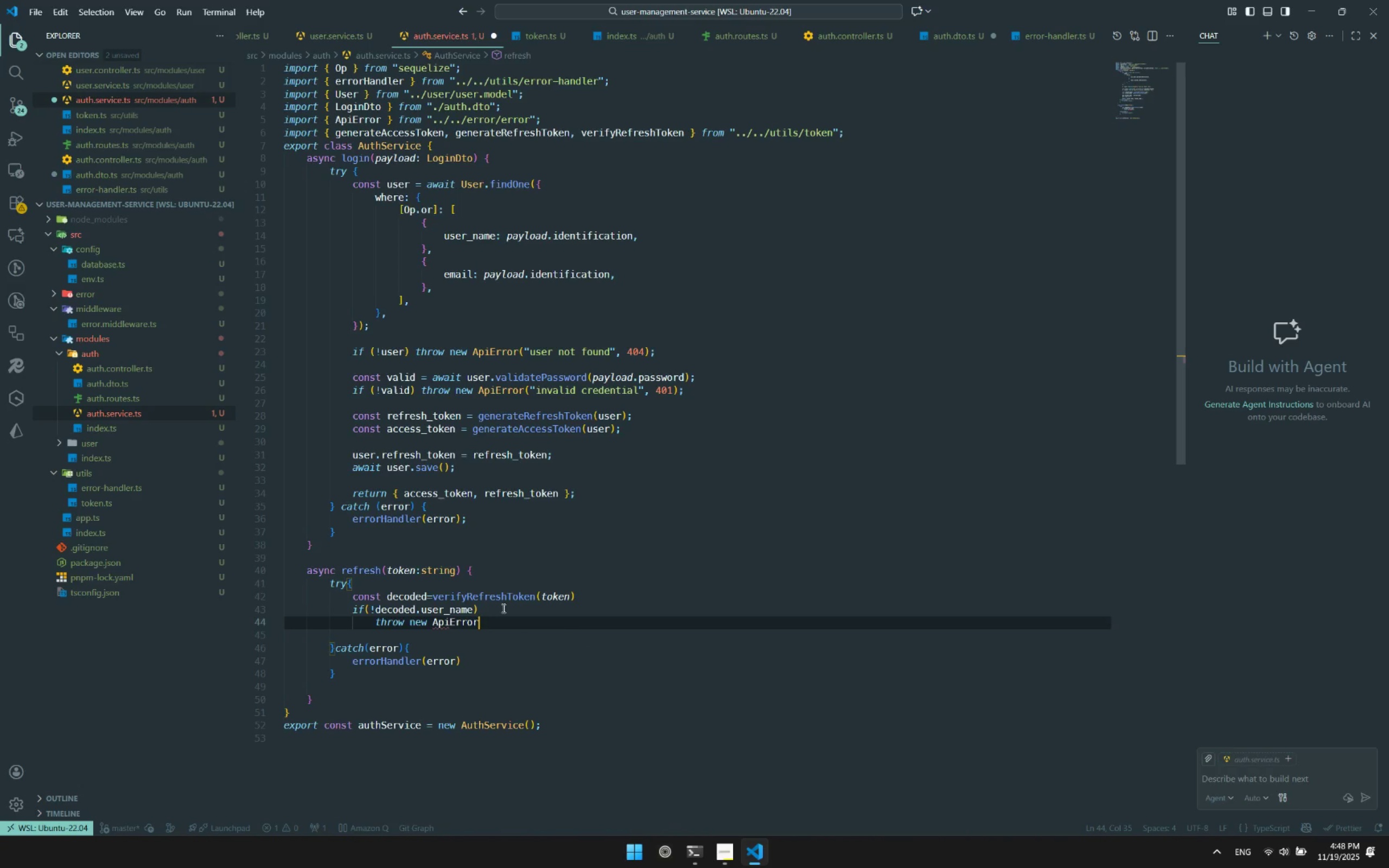 
 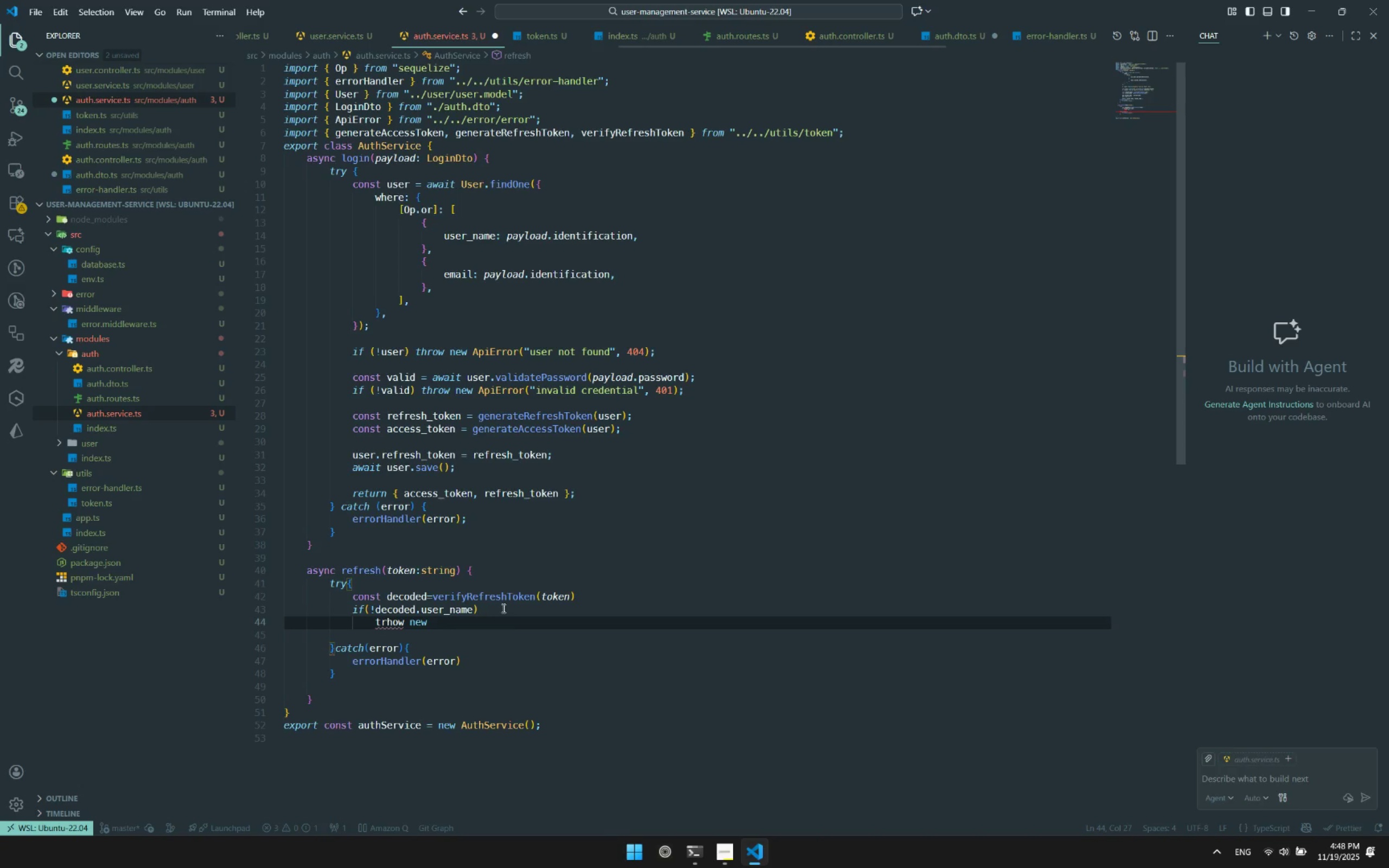 
key(Enter)
 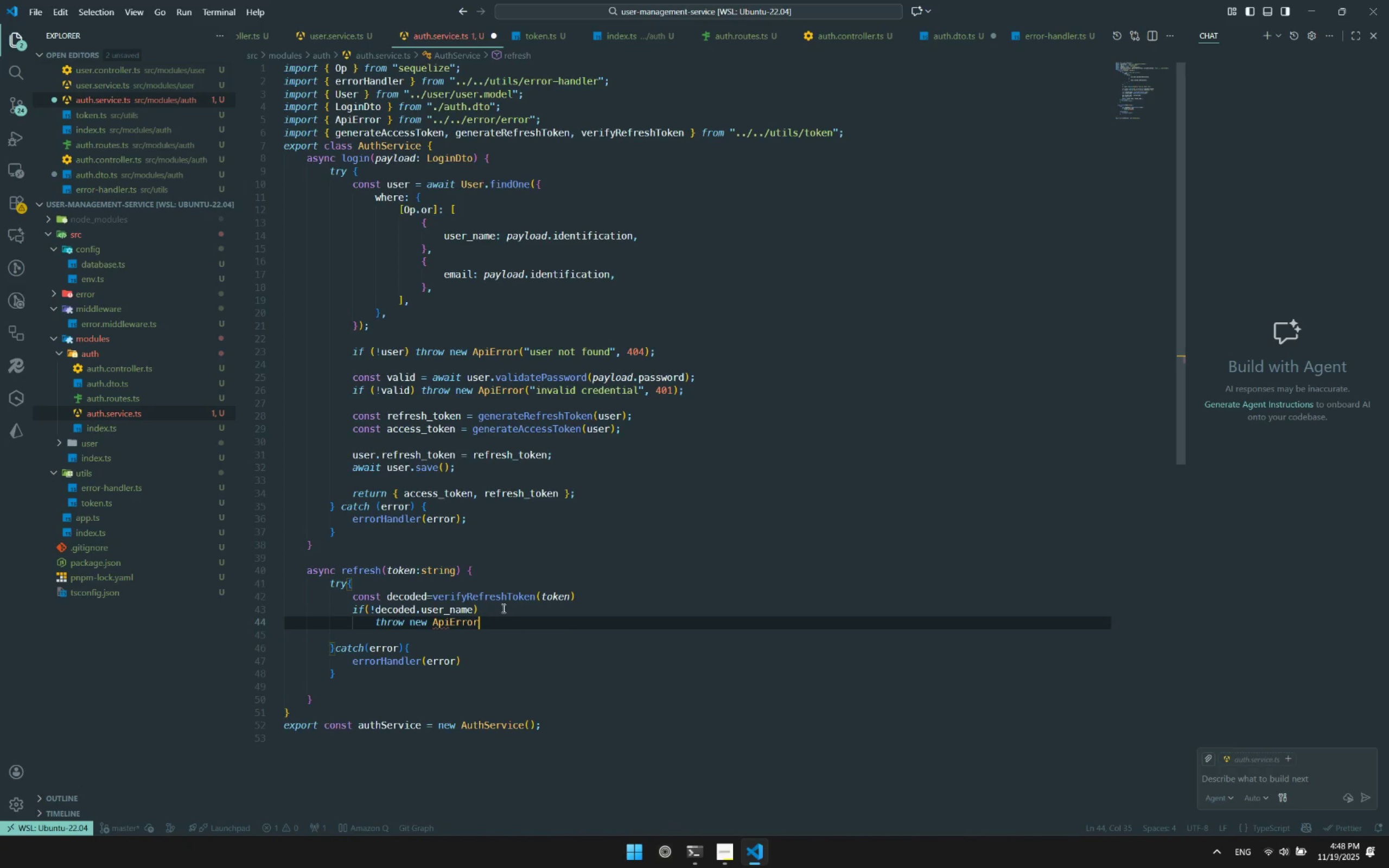 
type(("In)
key(Backspace)
key(Backspace)
type(invalid refresh token)
 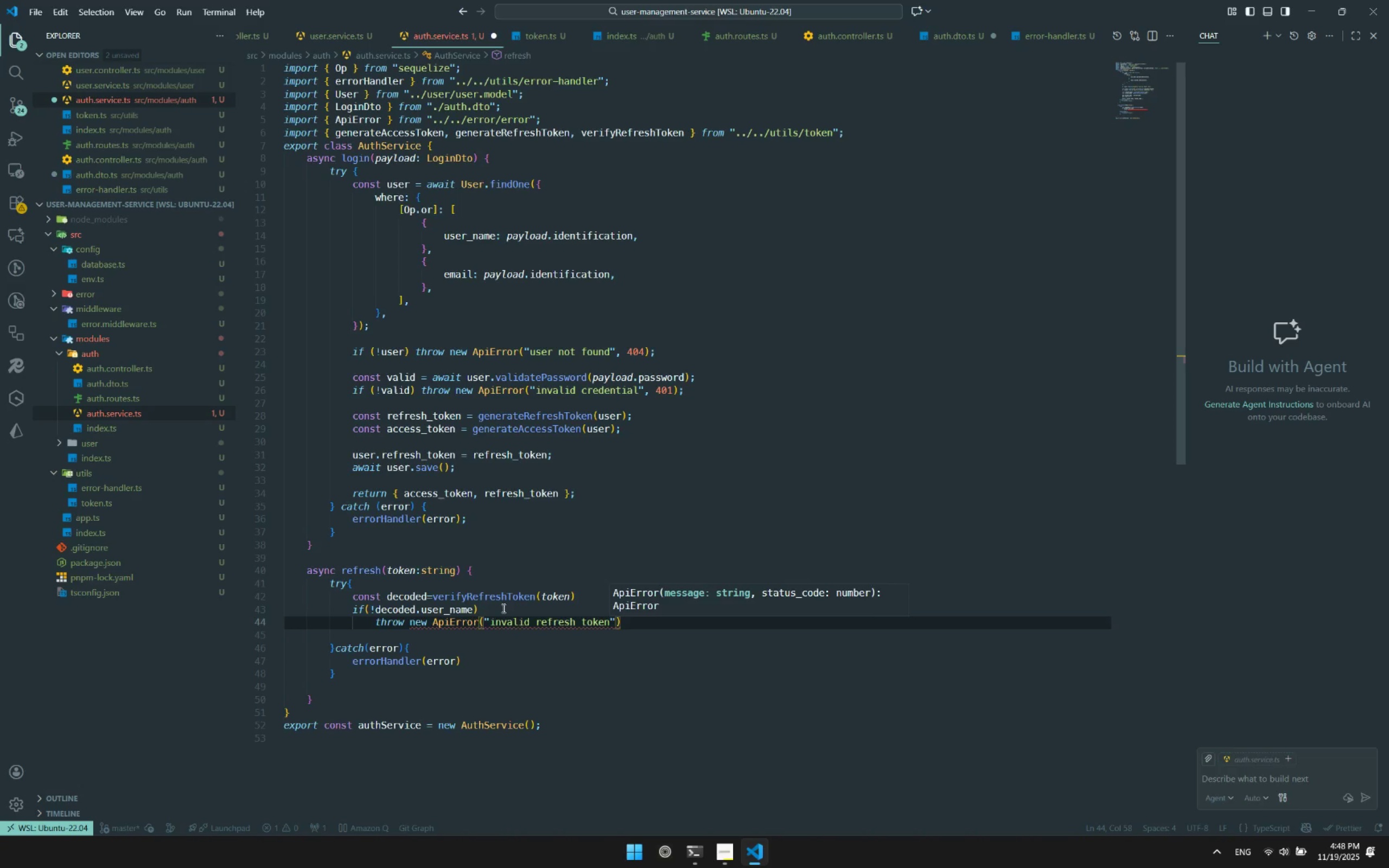 
 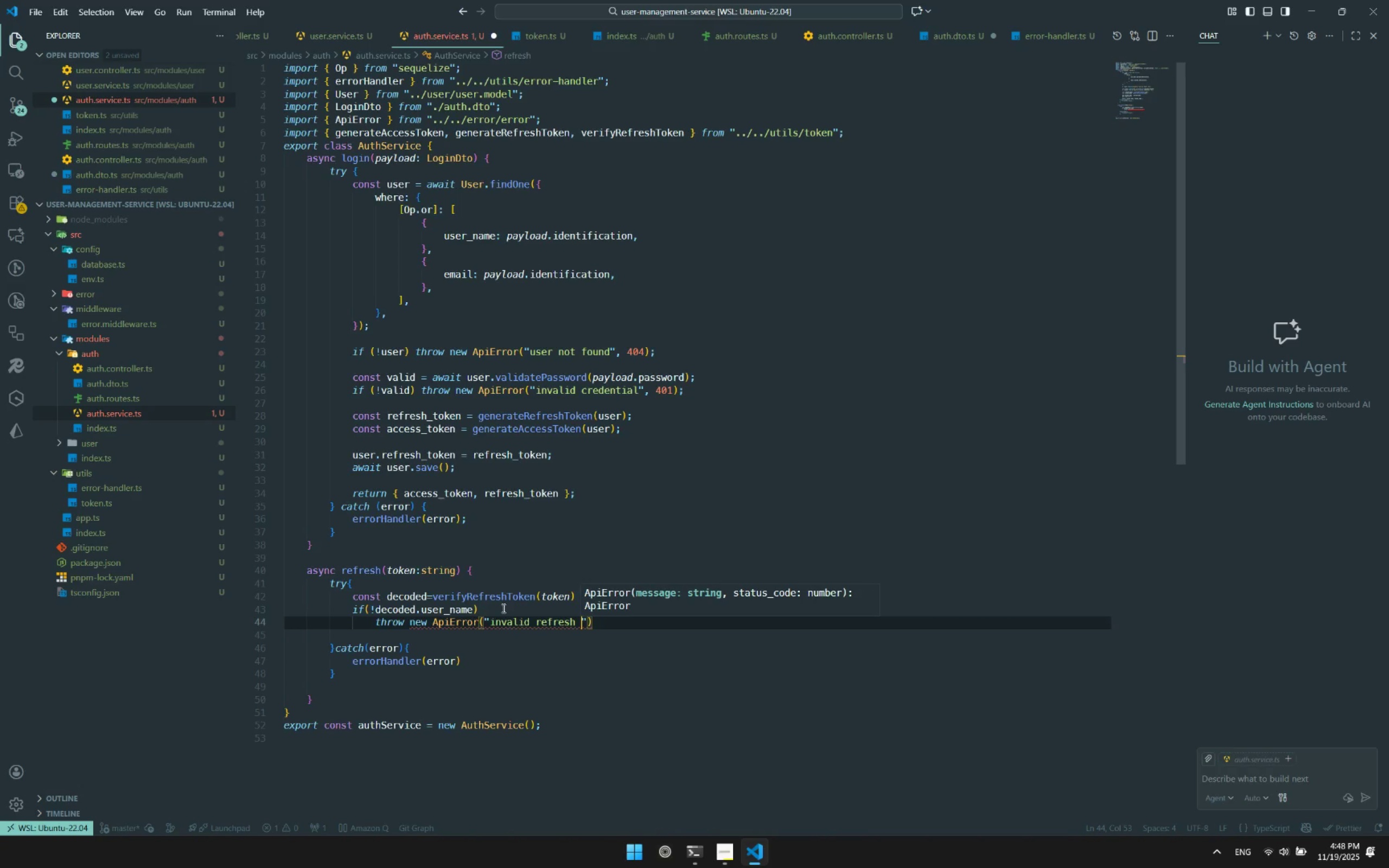 
key(ArrowRight)
 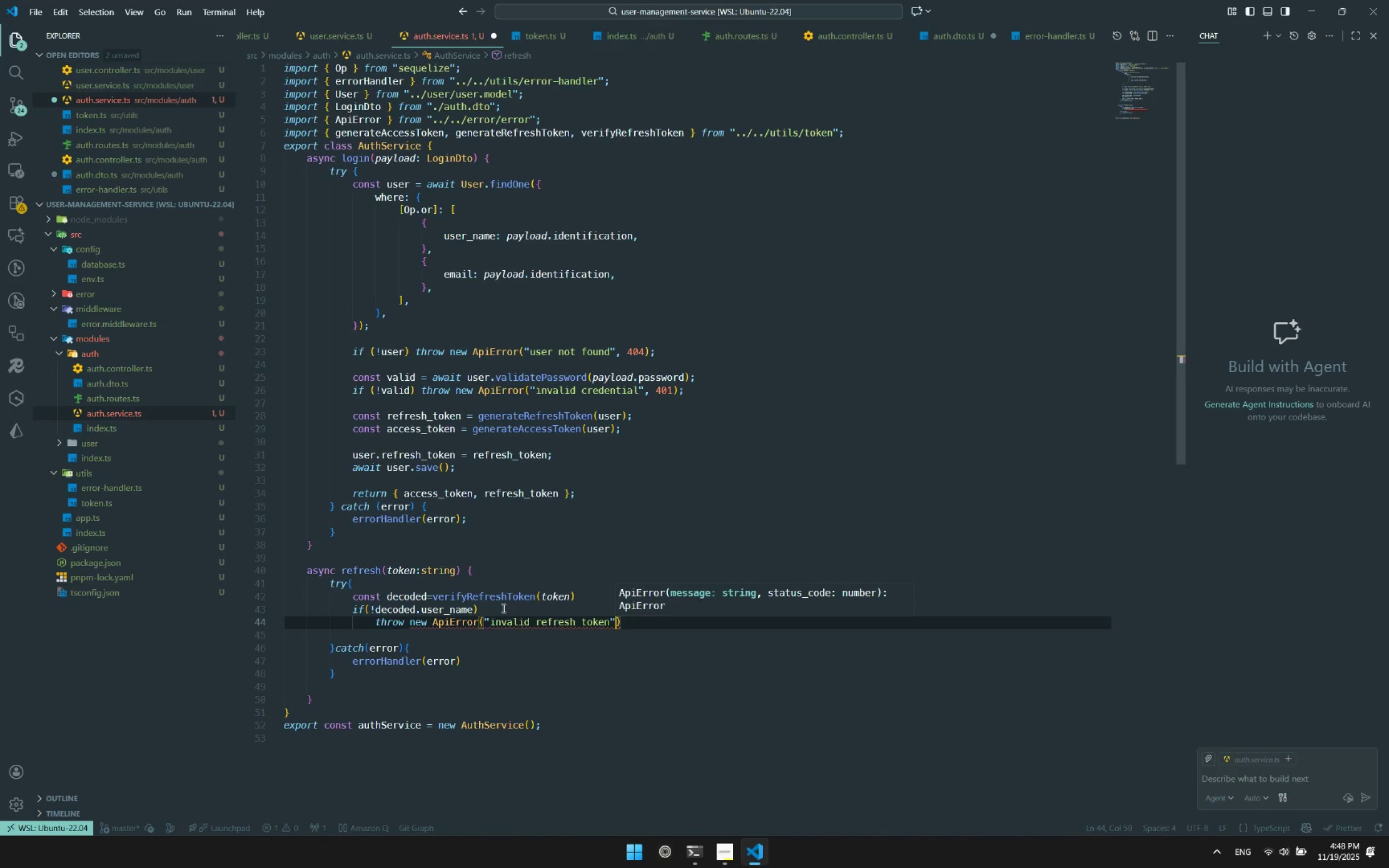 
type(m,)
key(Backspace)
key(Backspace)
type(,401)
 